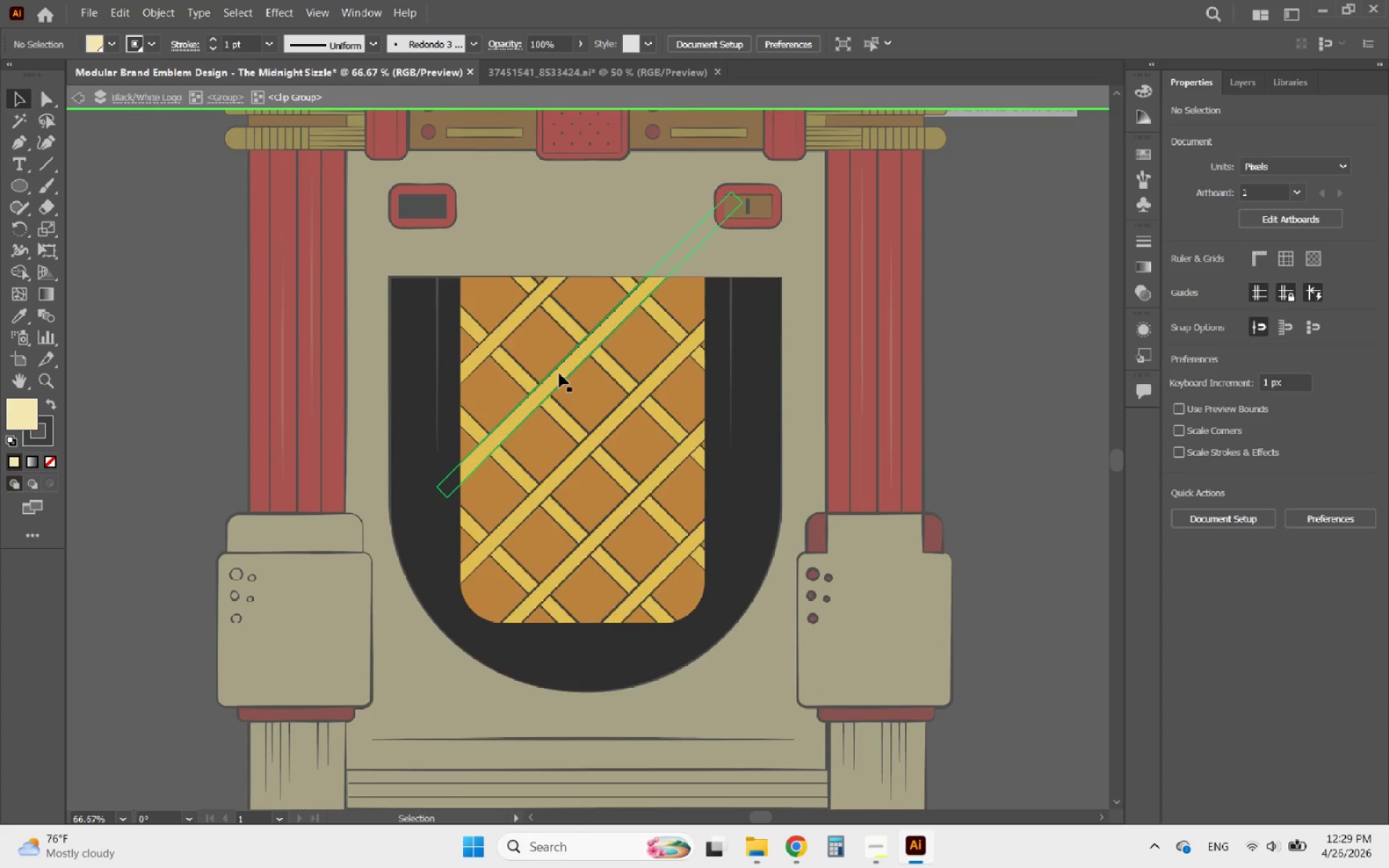 
left_click([559, 373])
 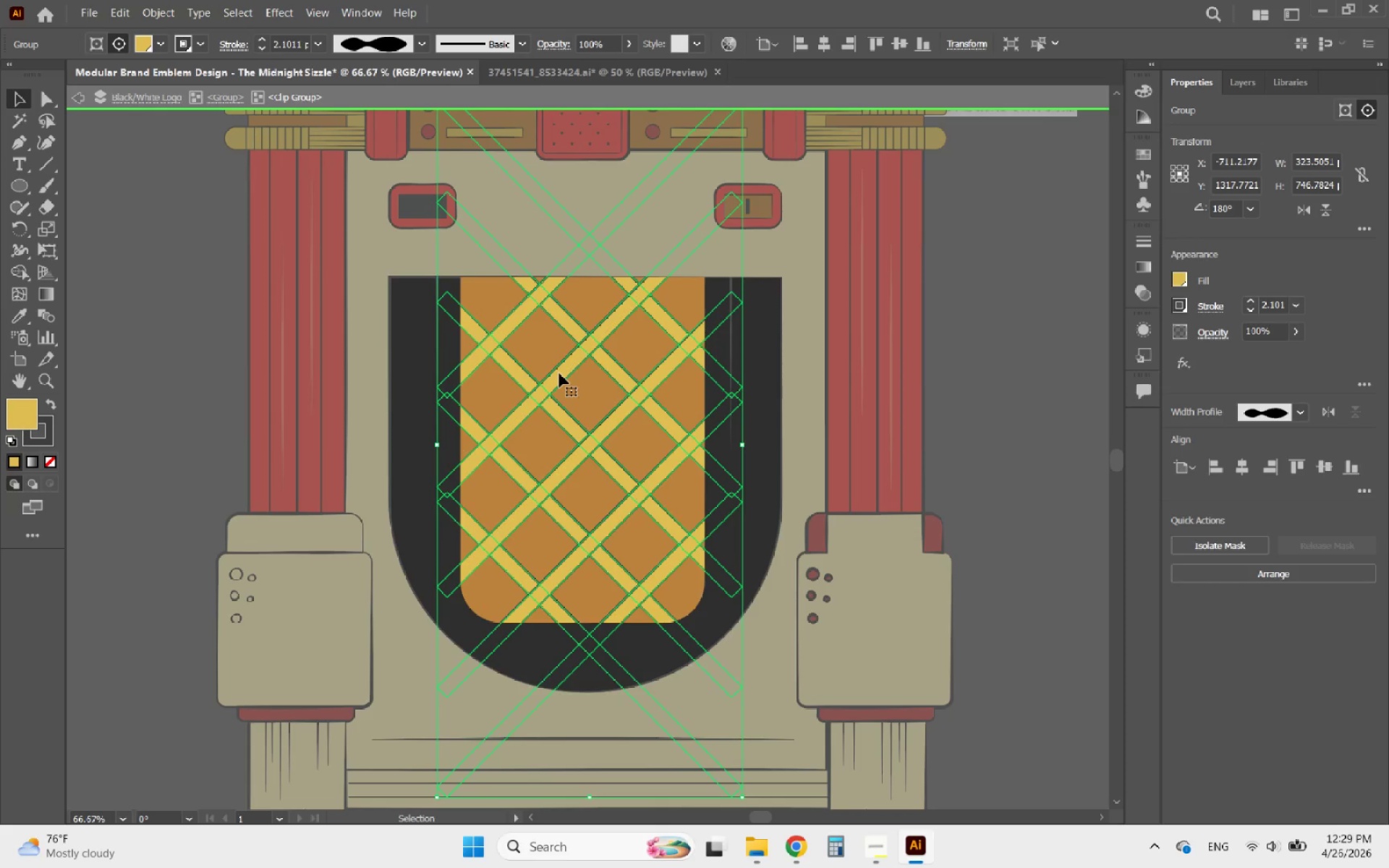 
key(Delete)
 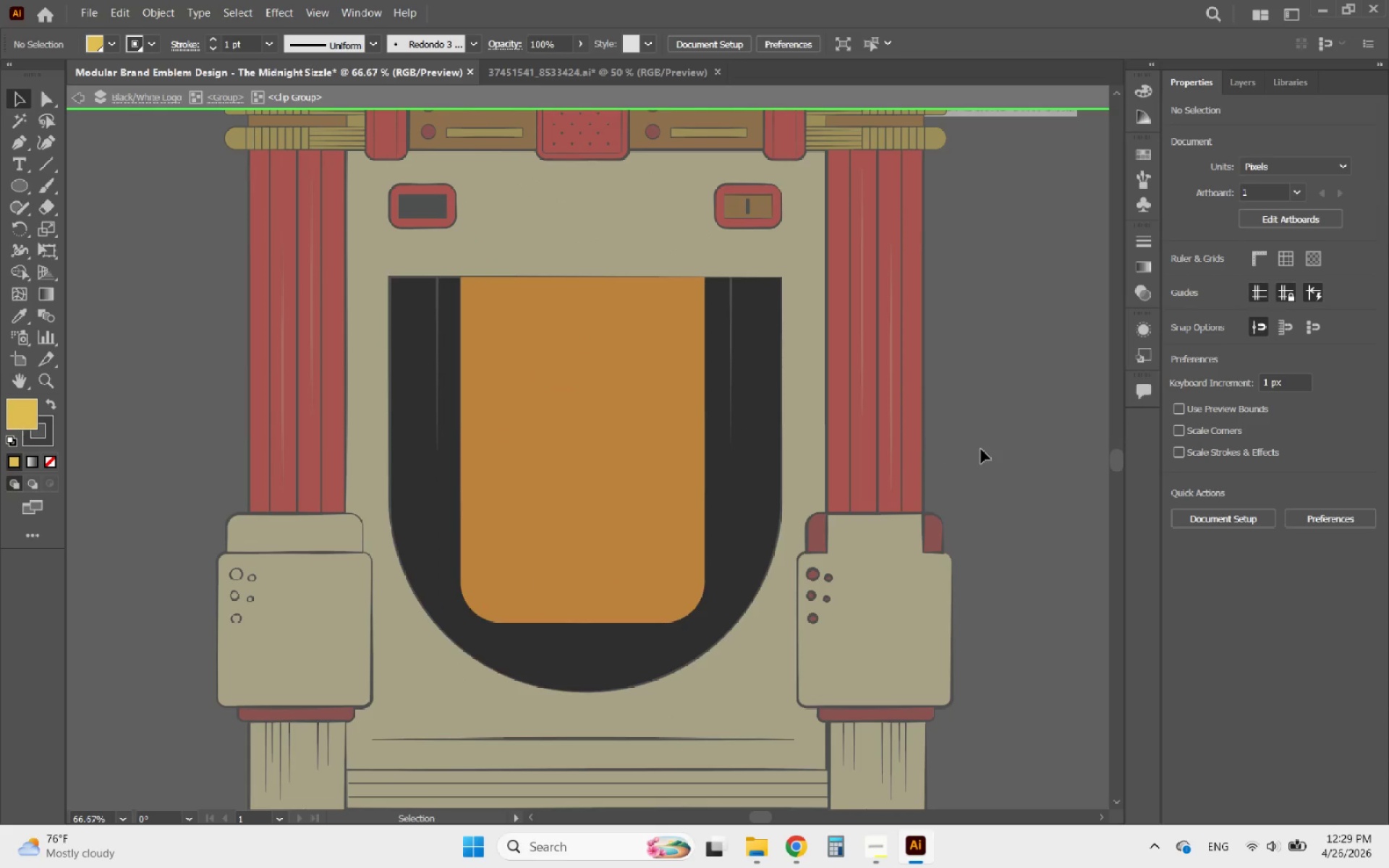 
double_click([981, 449])
 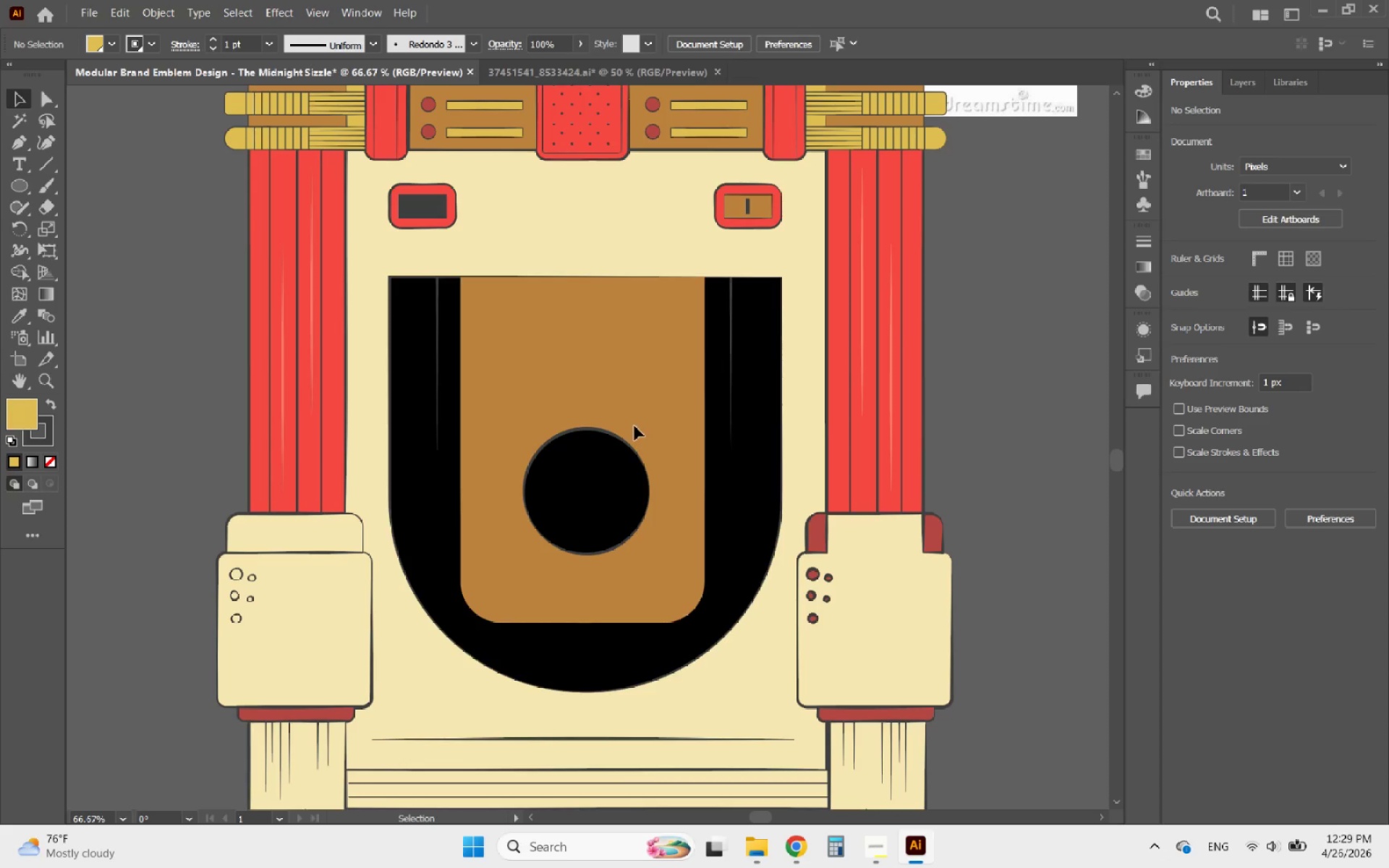 
left_click([604, 389])
 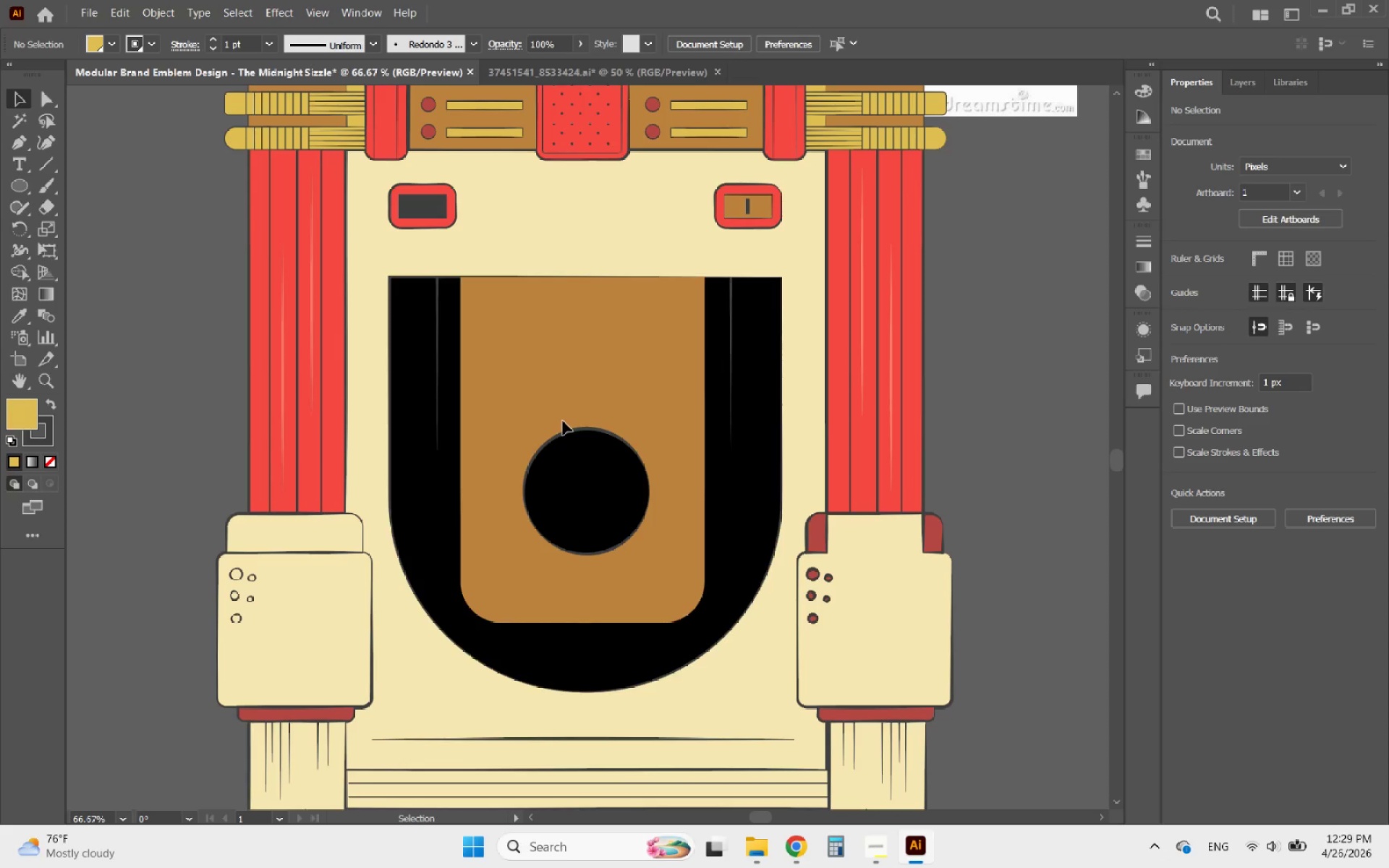 
left_click([560, 430])
 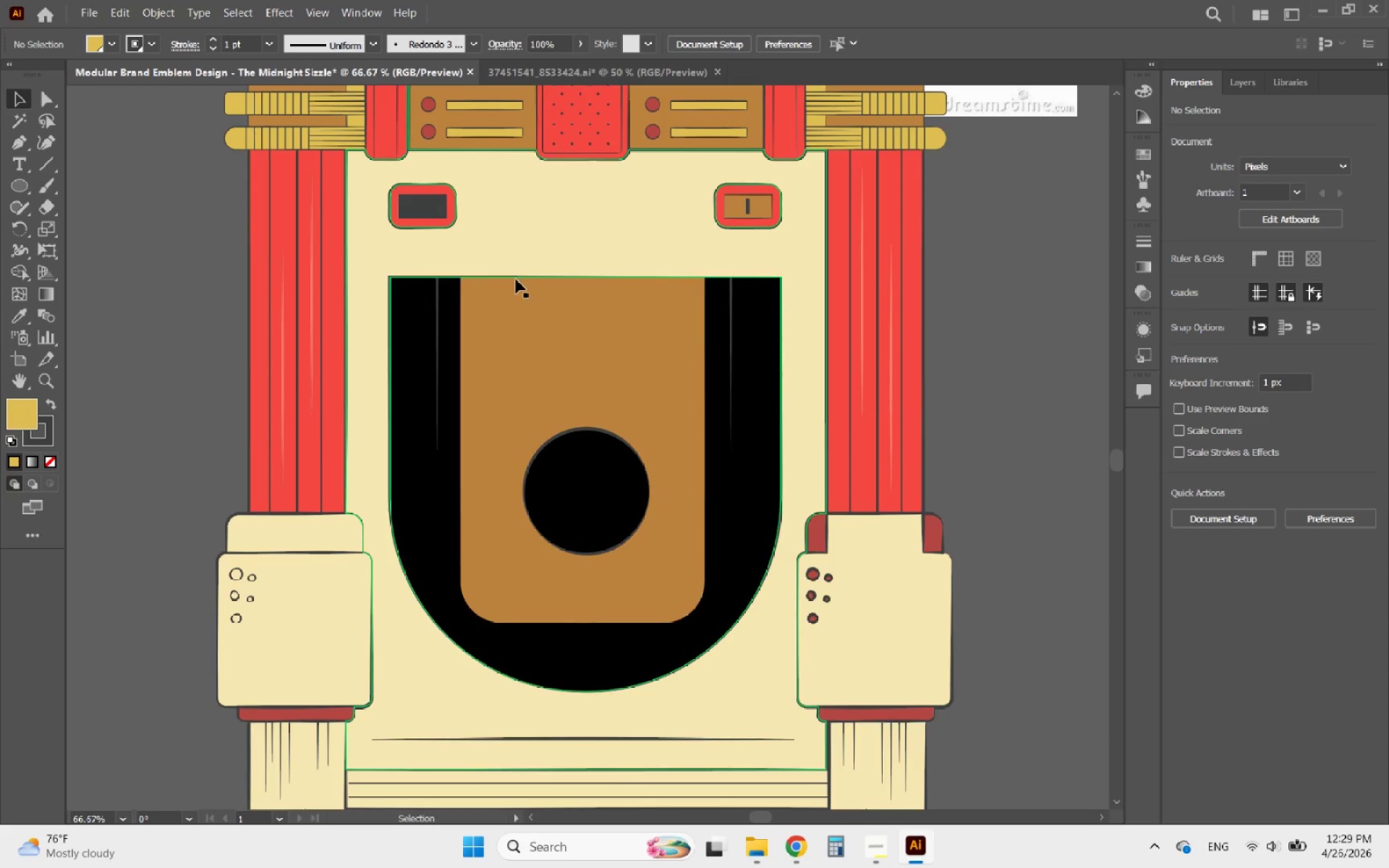 
left_click([500, 276])
 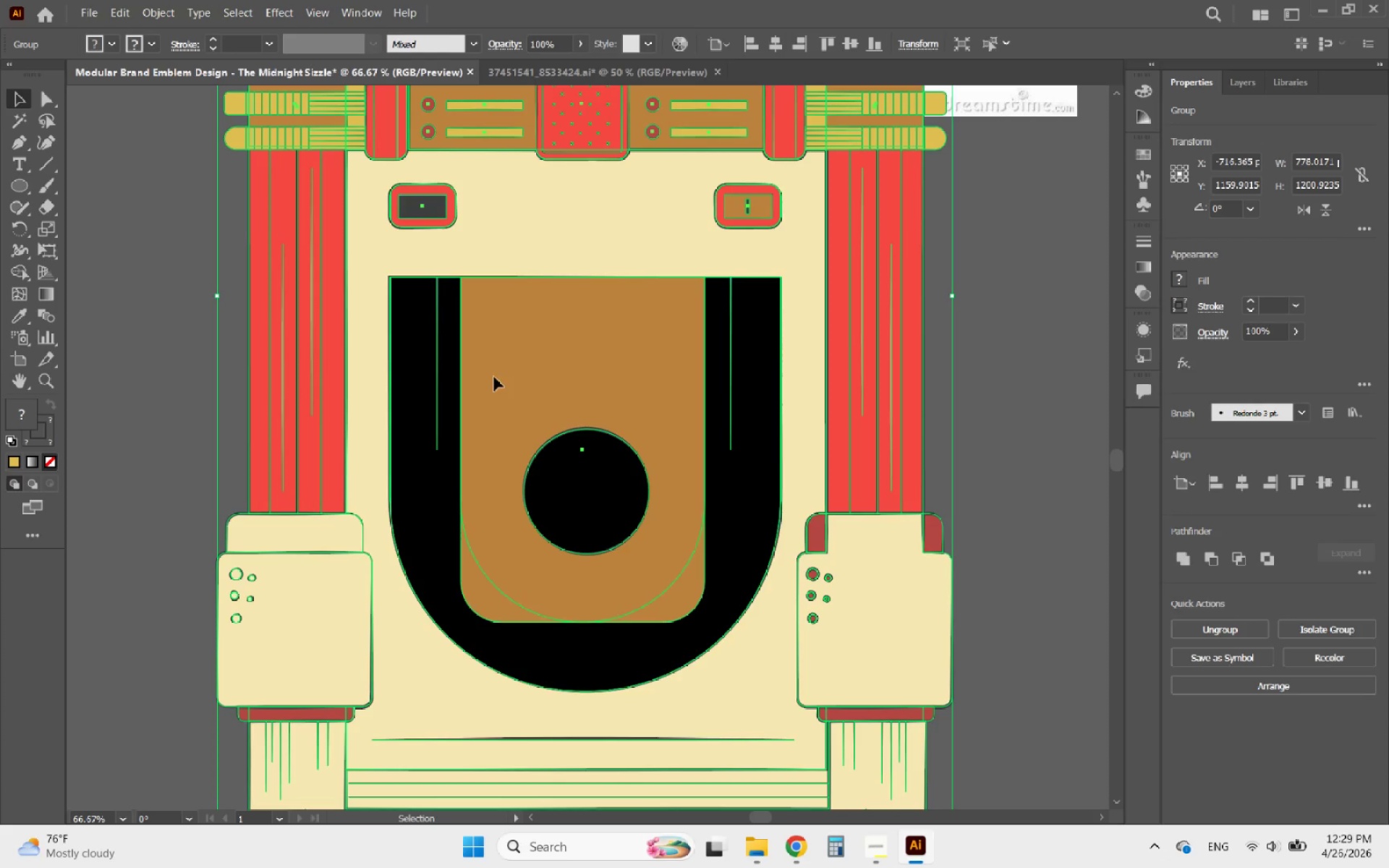 
double_click([492, 391])
 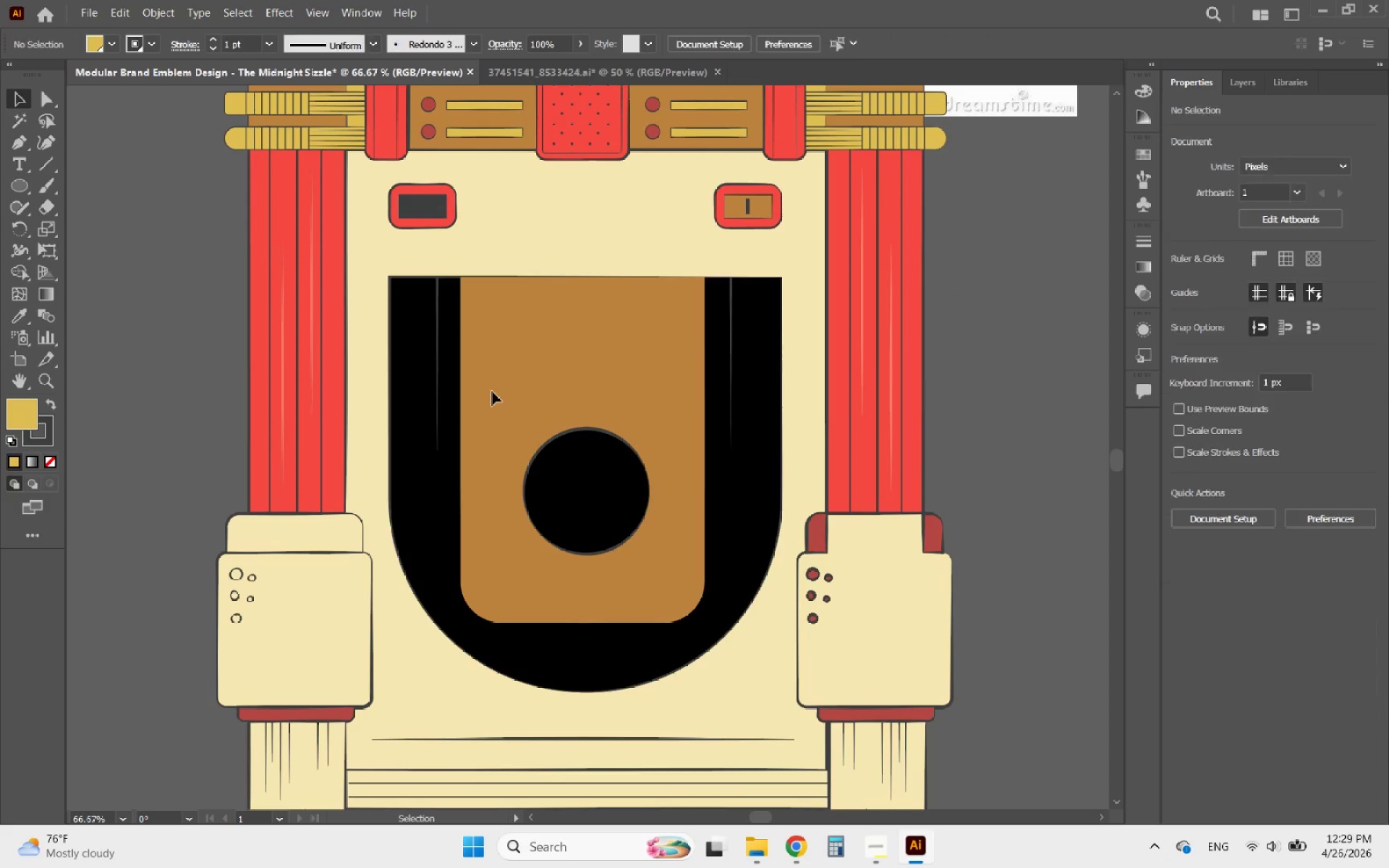 
triple_click([492, 391])
 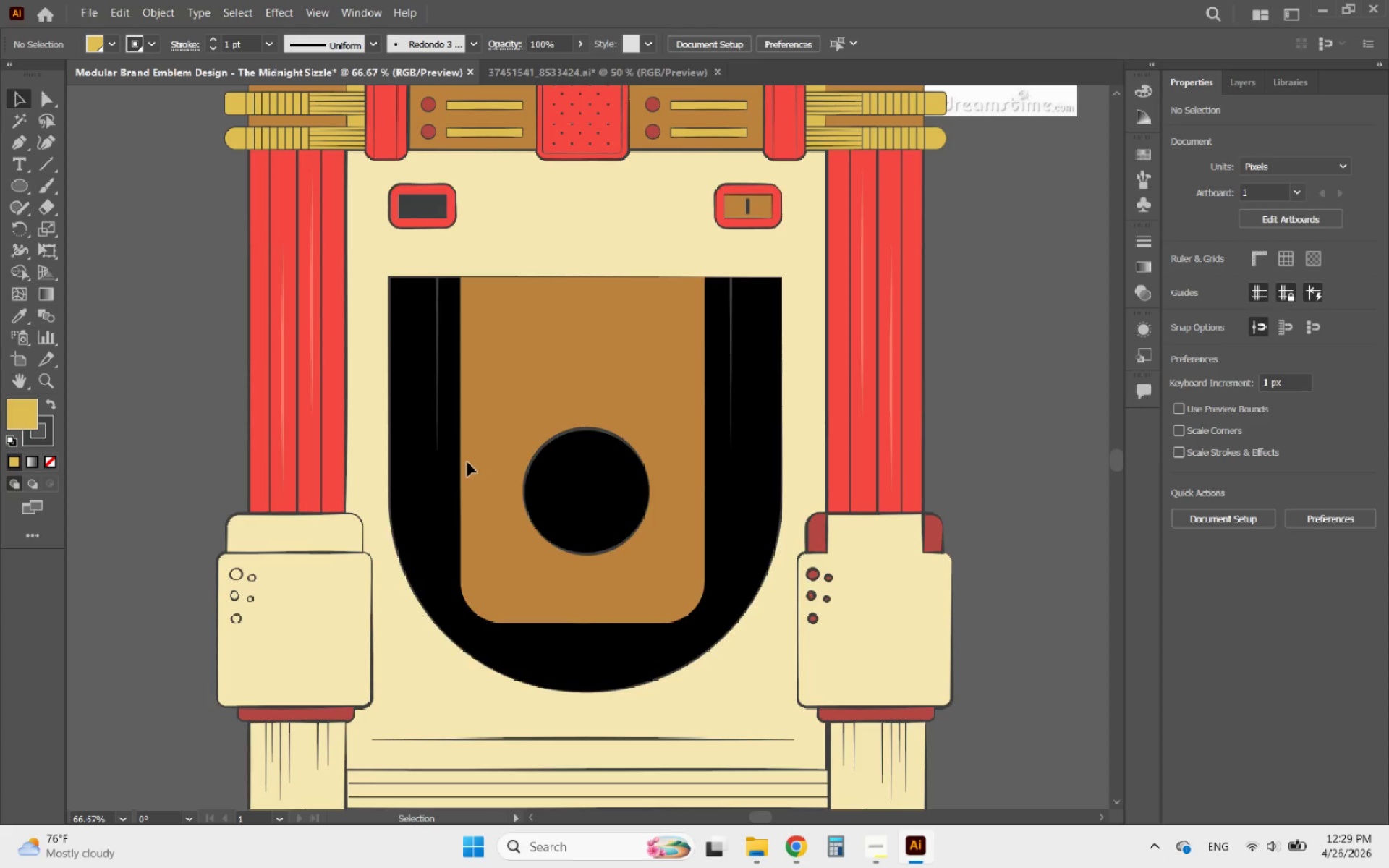 
left_click([462, 462])
 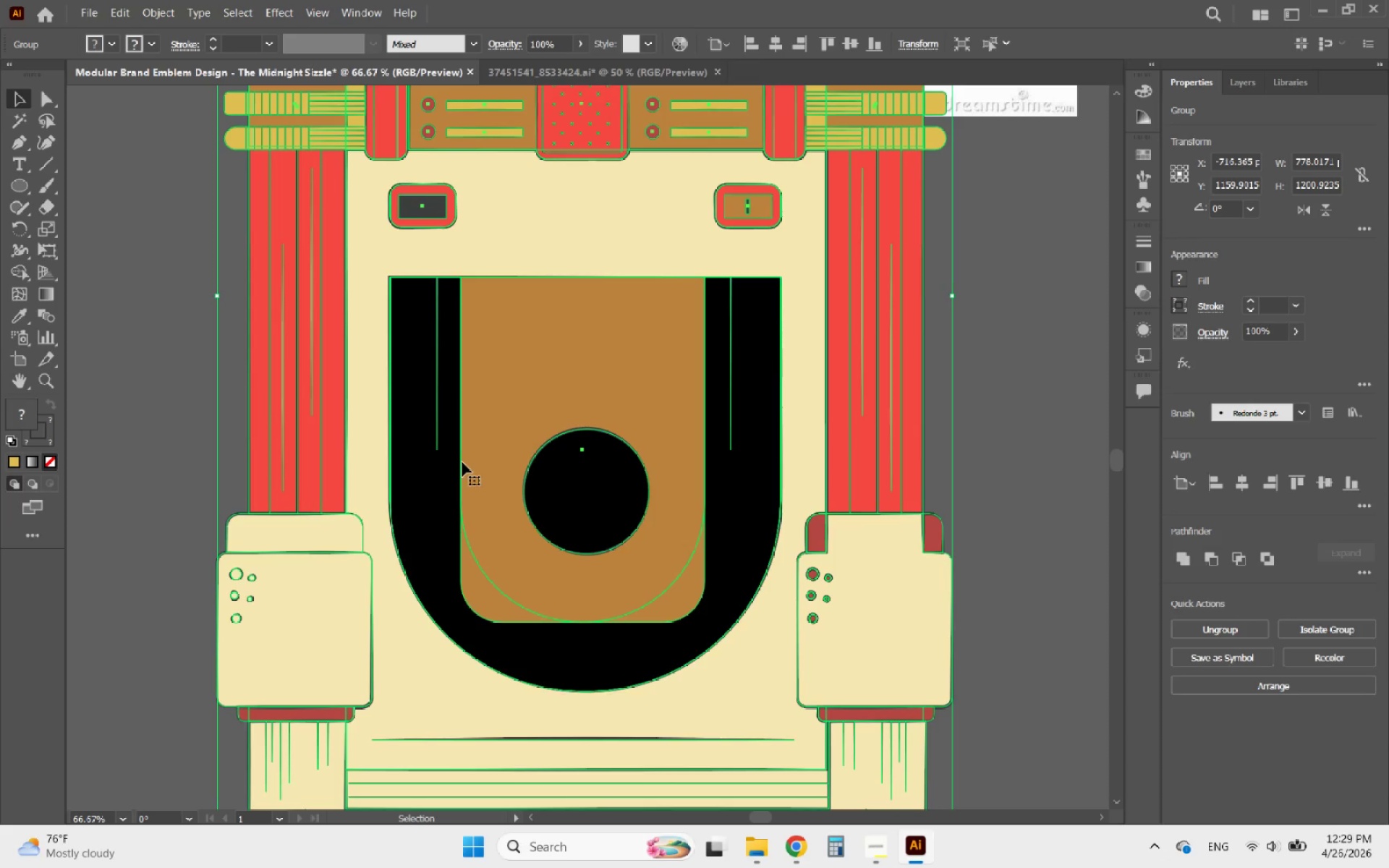 
double_click([462, 462])
 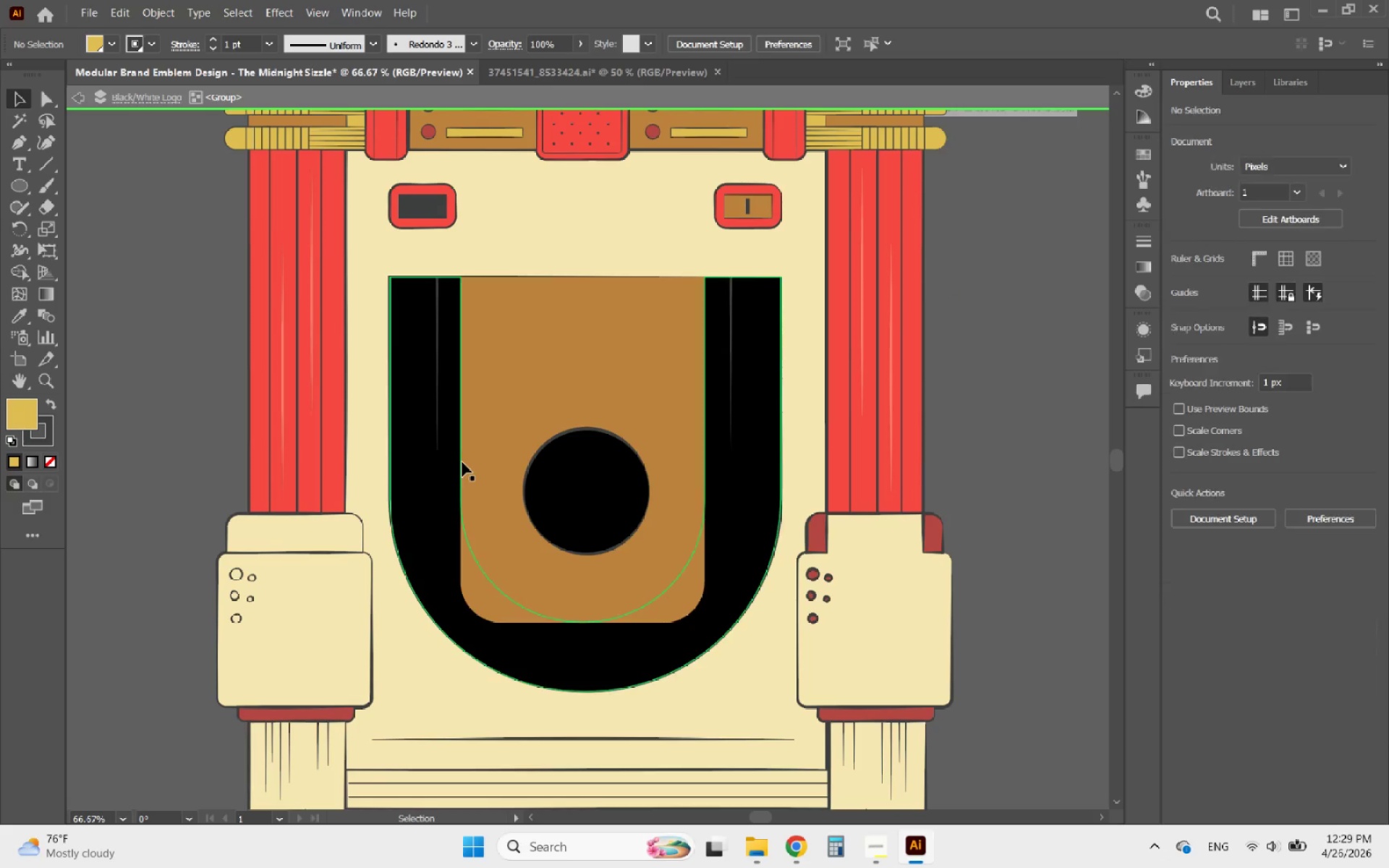 
triple_click([462, 462])
 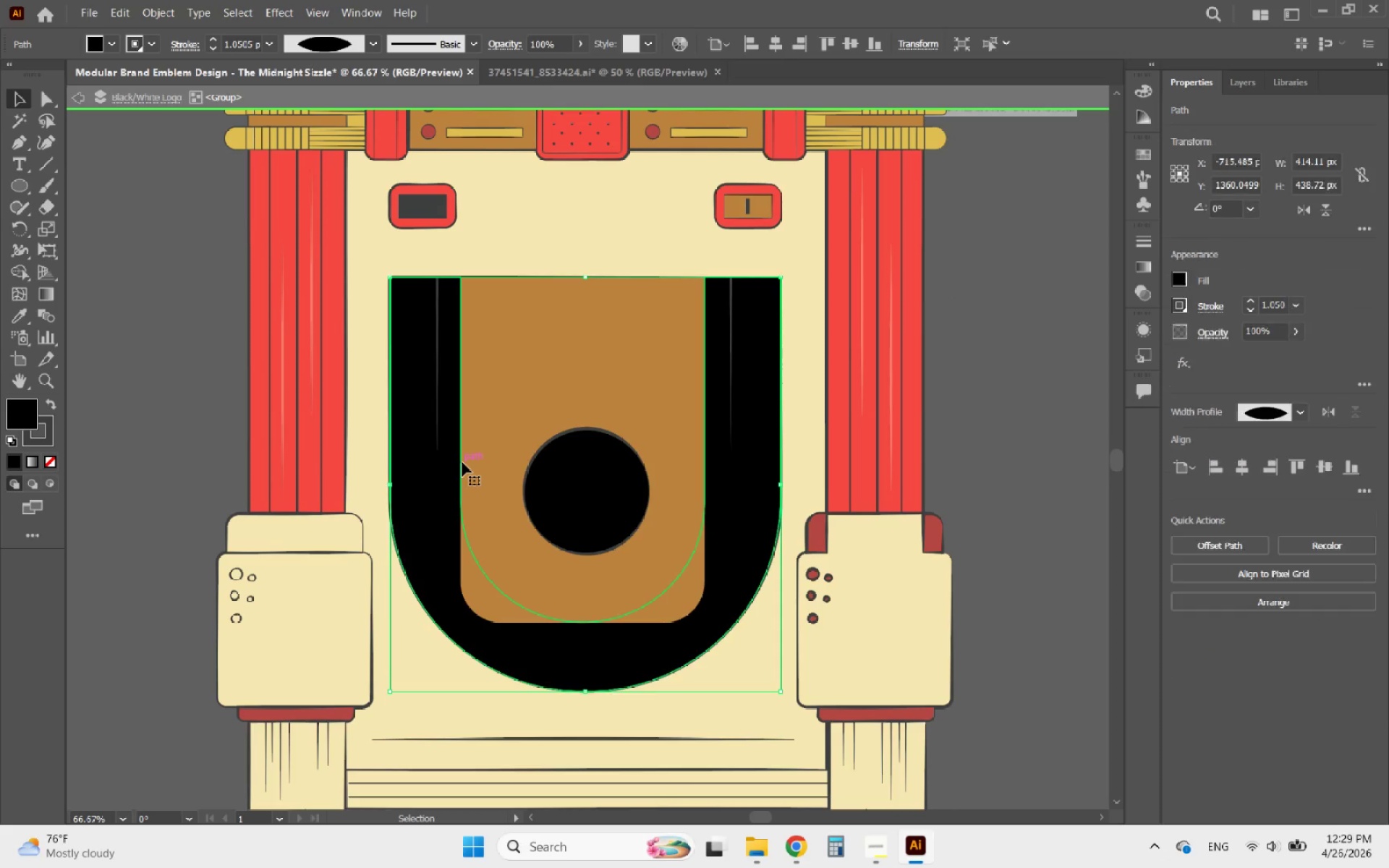 
left_click([462, 462])
 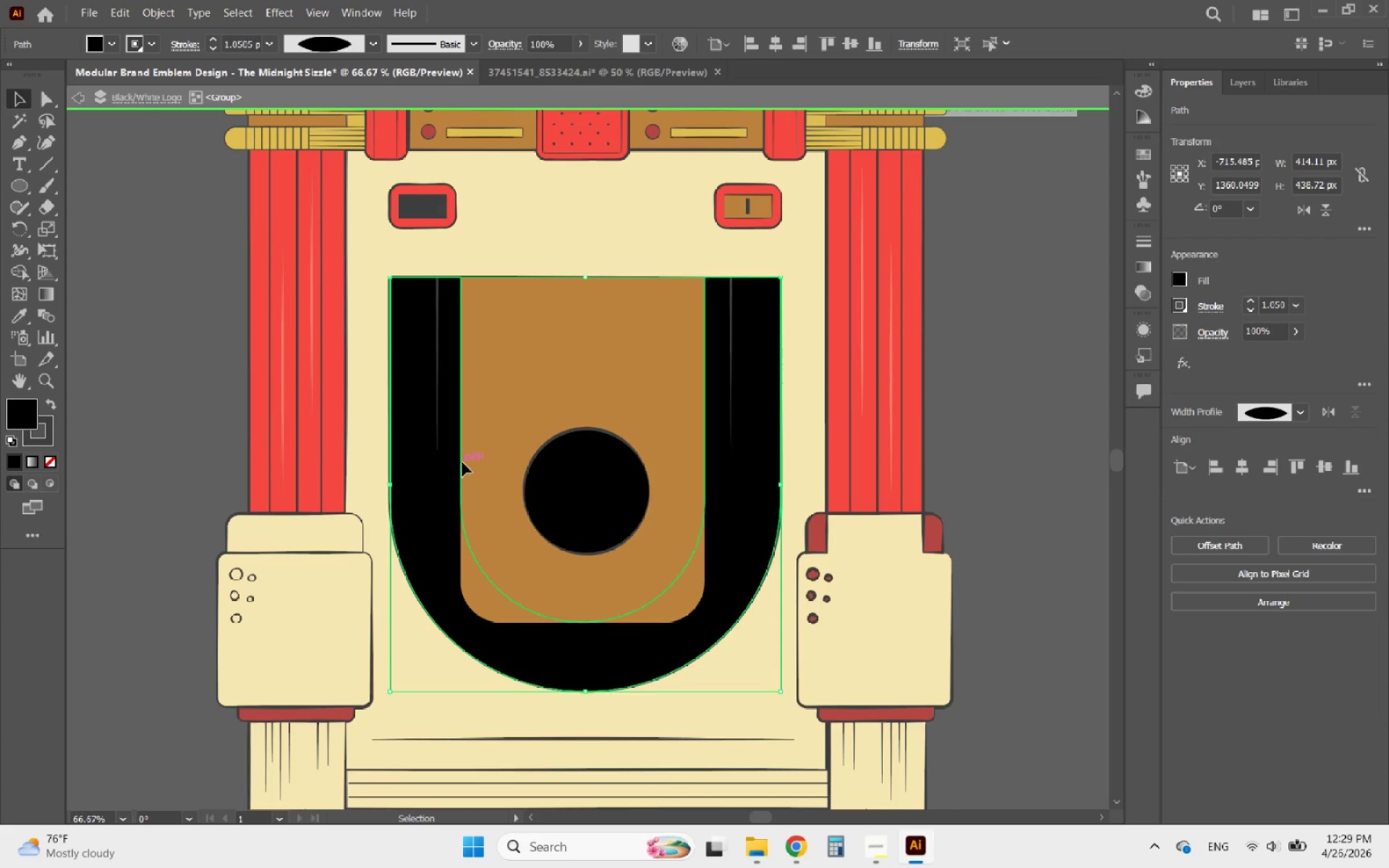 
double_click([462, 462])
 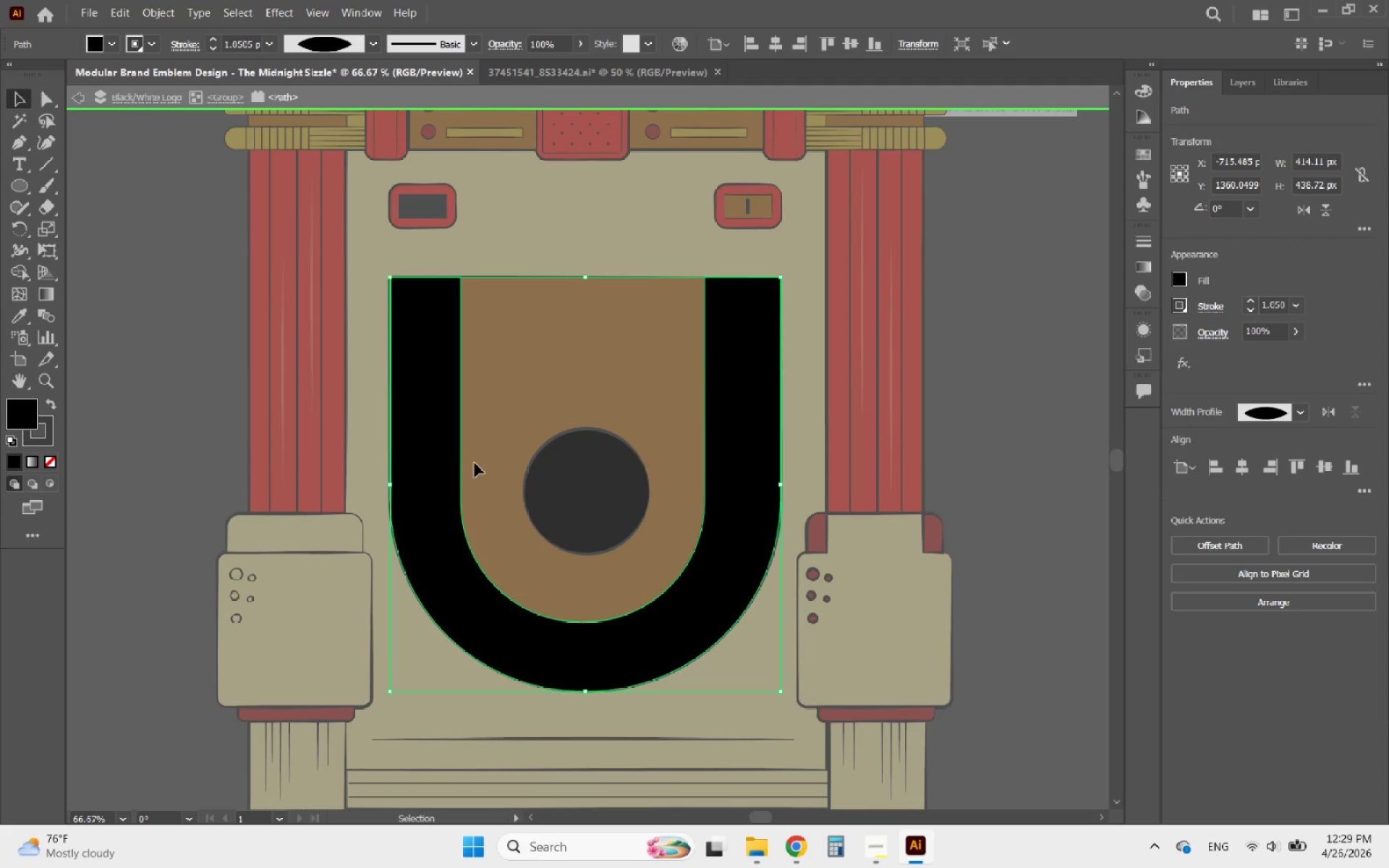 
left_click([475, 463])
 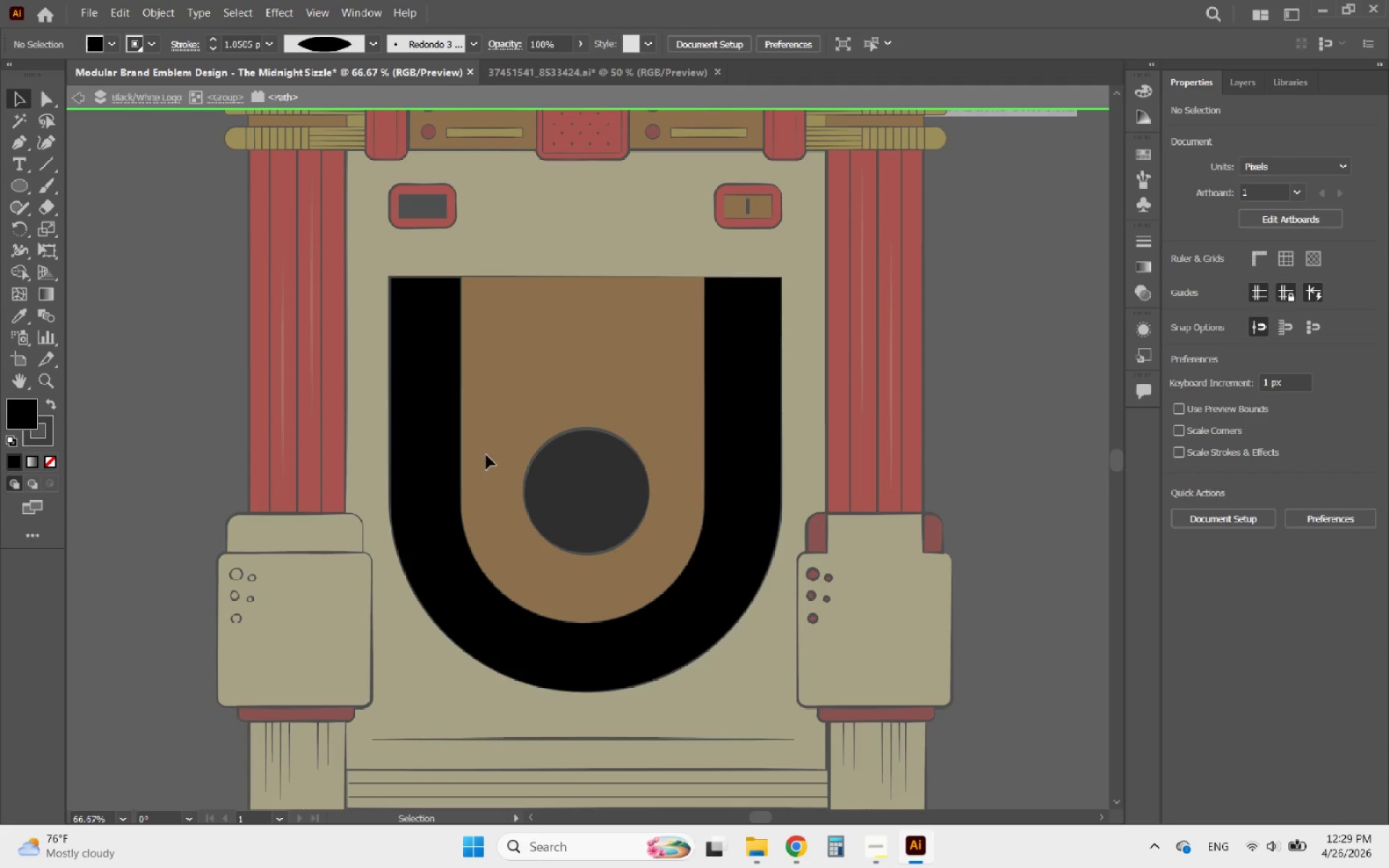 
double_click([501, 443])
 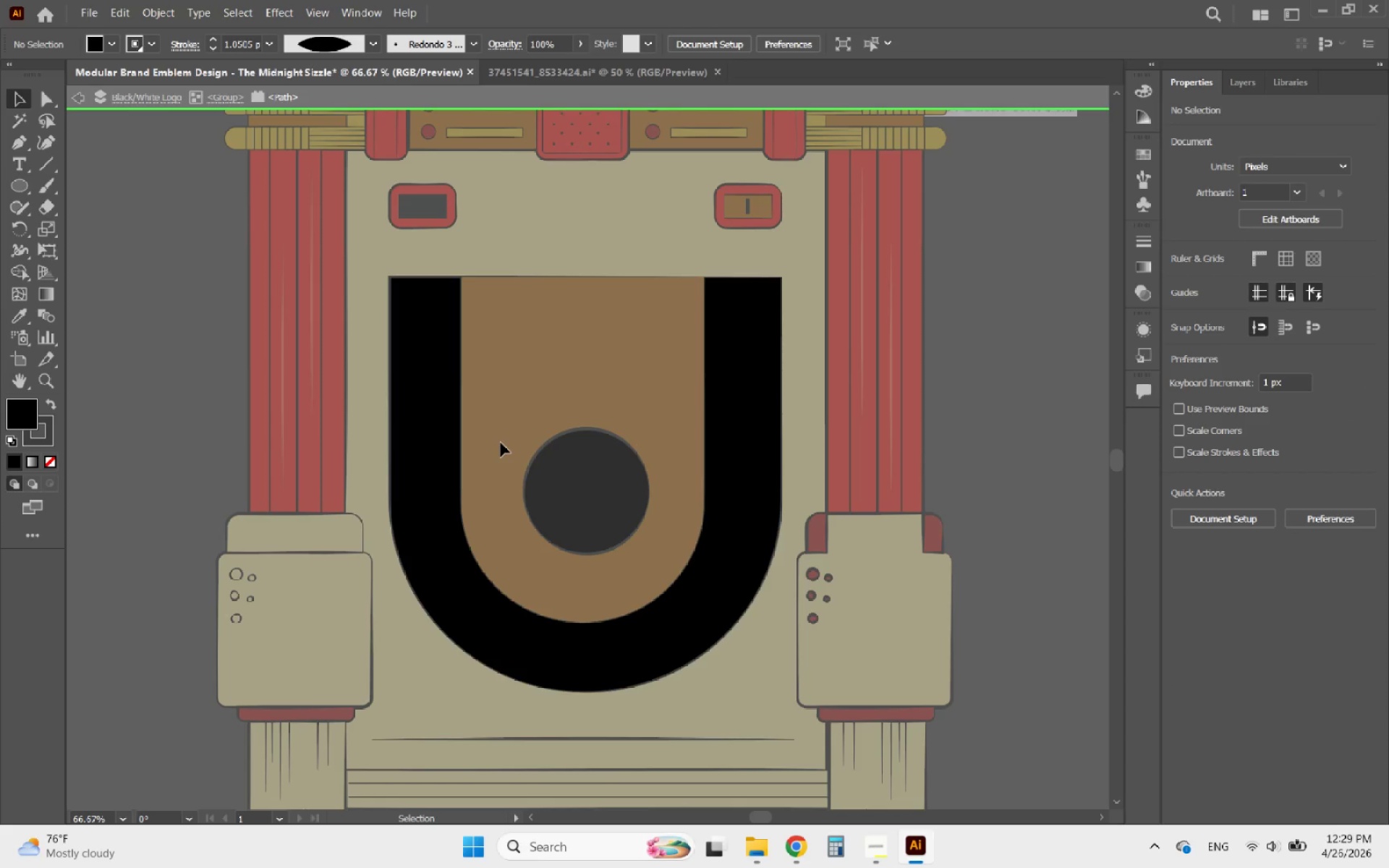 
triple_click([501, 443])
 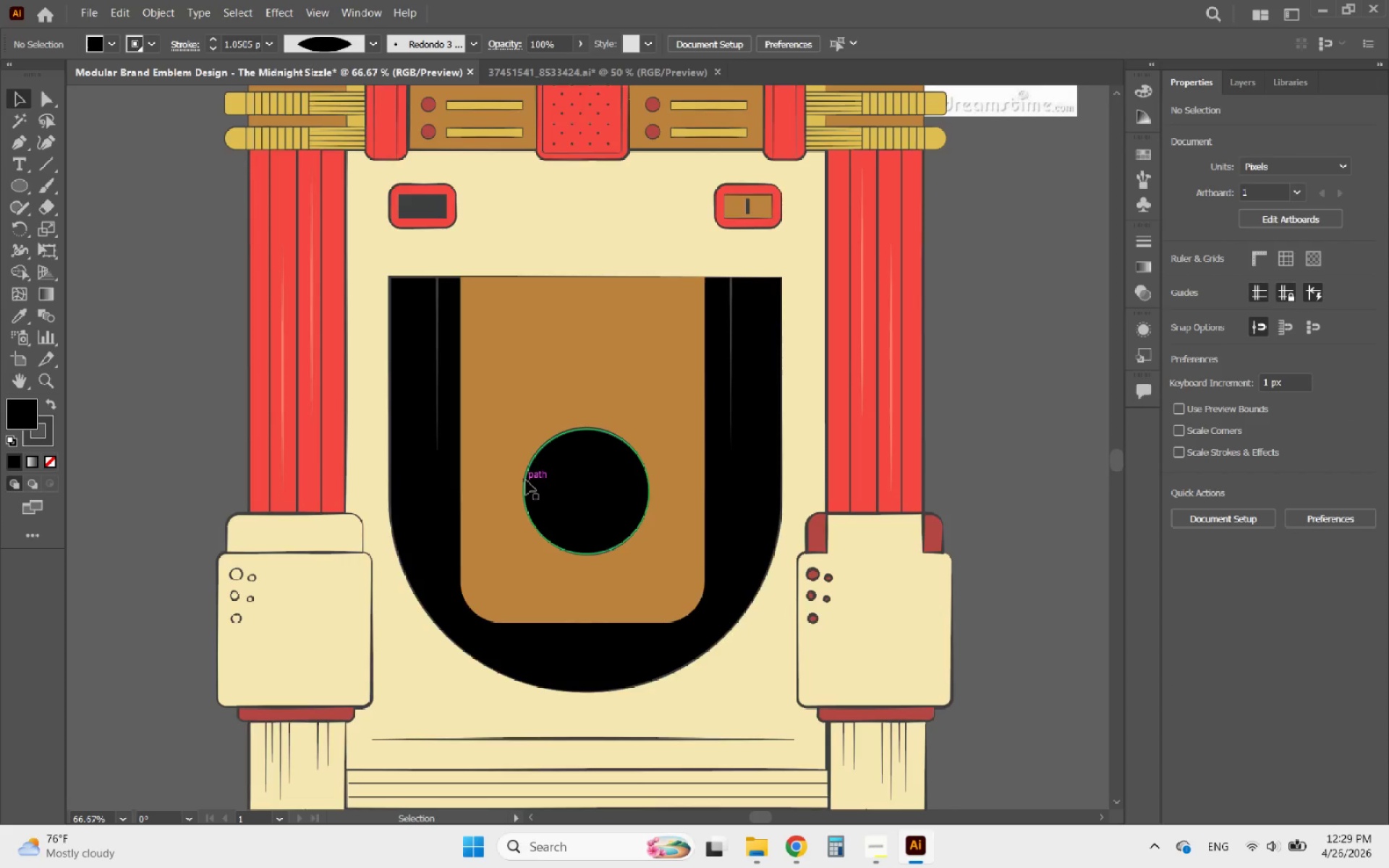 
left_click([526, 480])
 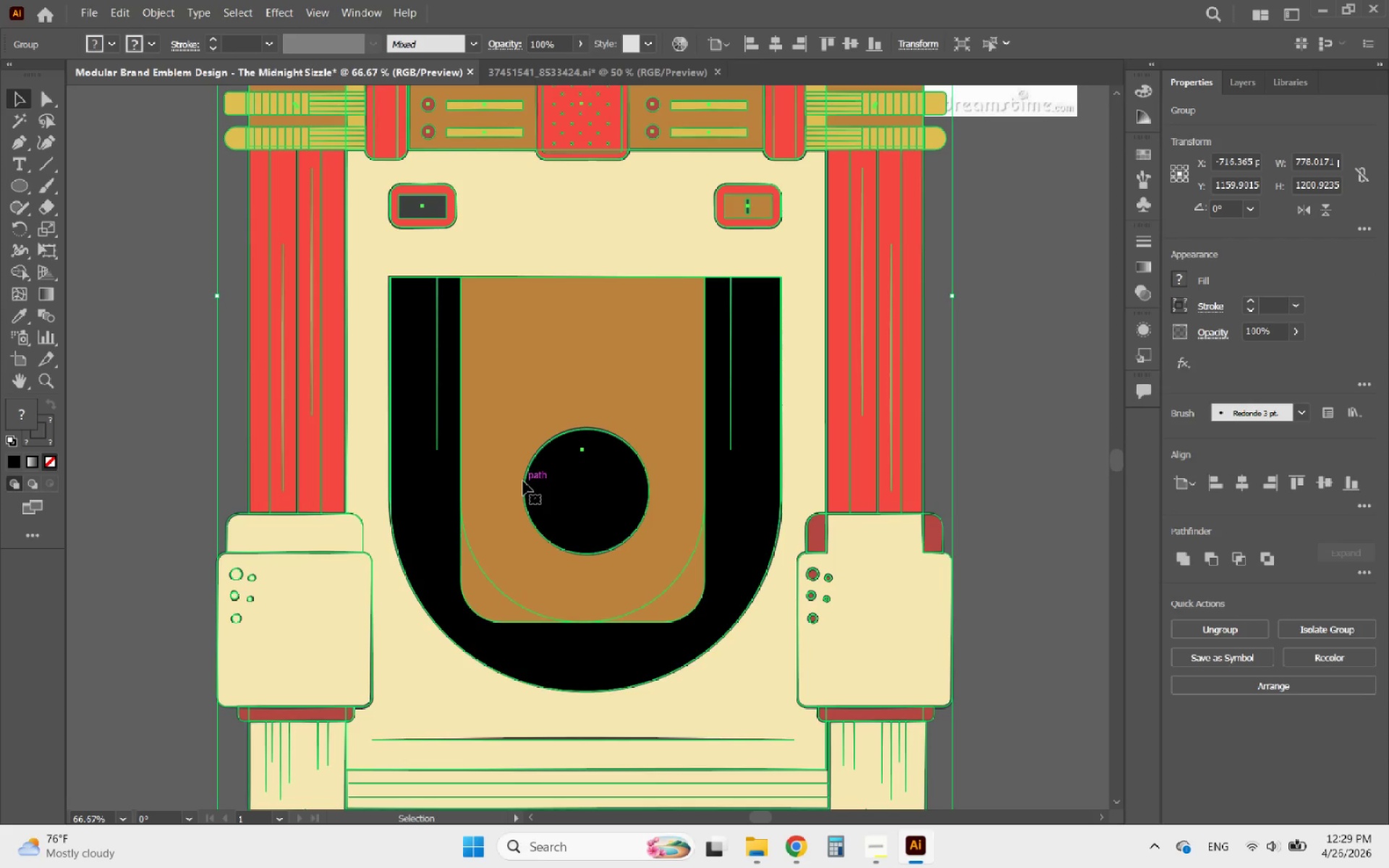 
double_click([523, 481])
 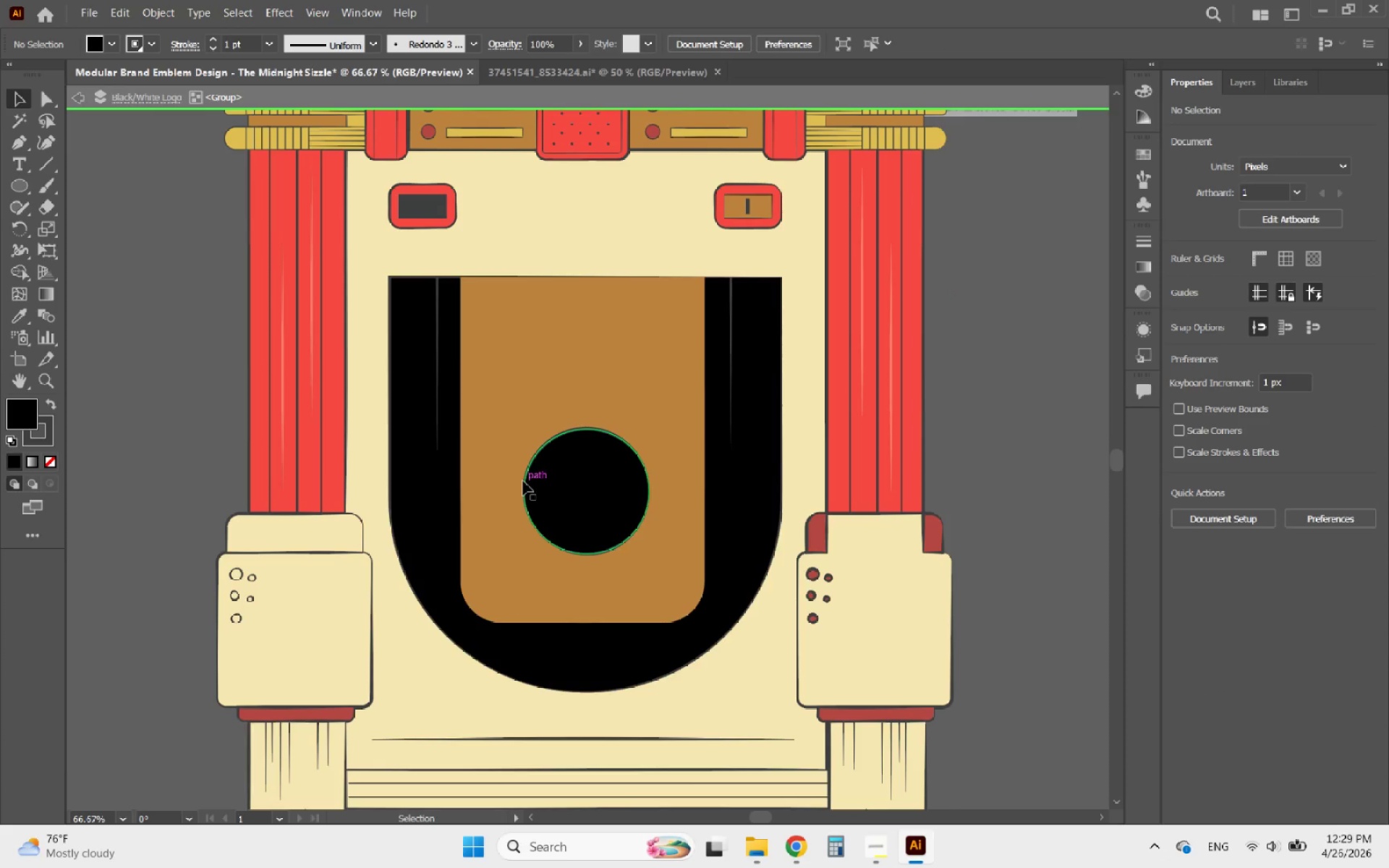 
triple_click([523, 481])
 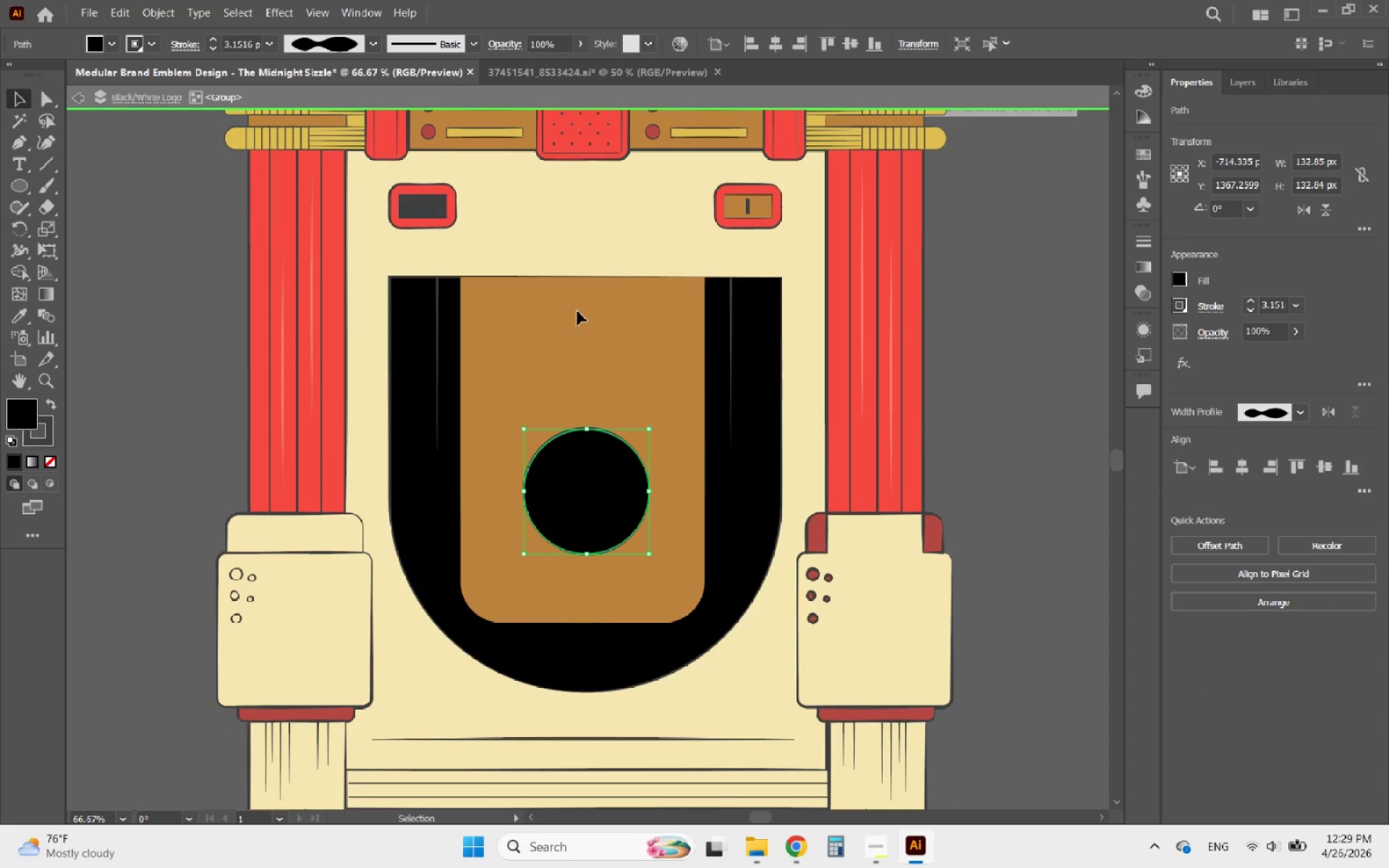 
left_click_drag(start_coordinate=[582, 224], to_coordinate=[524, 362])
 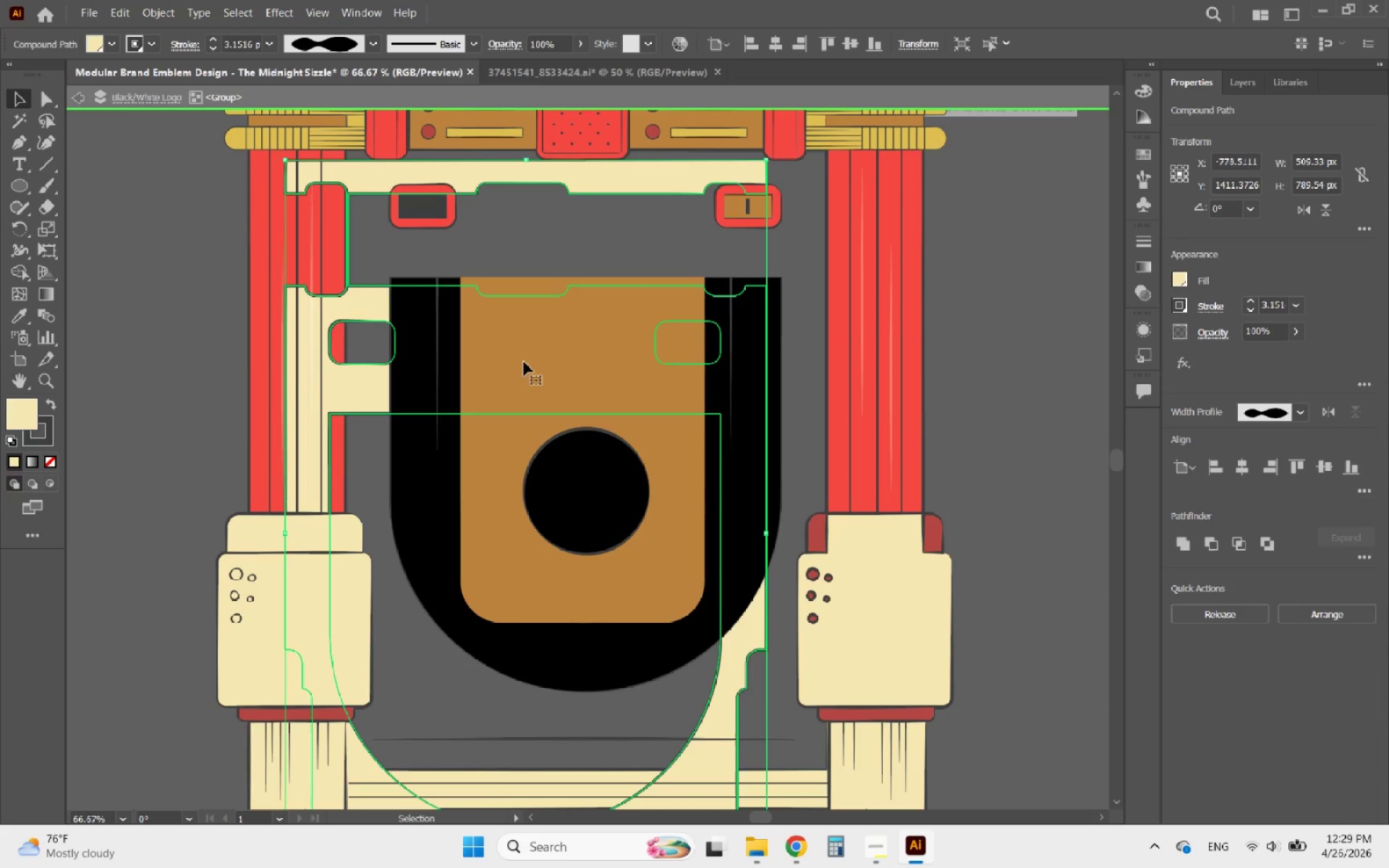 
key(Control+ControlLeft)
 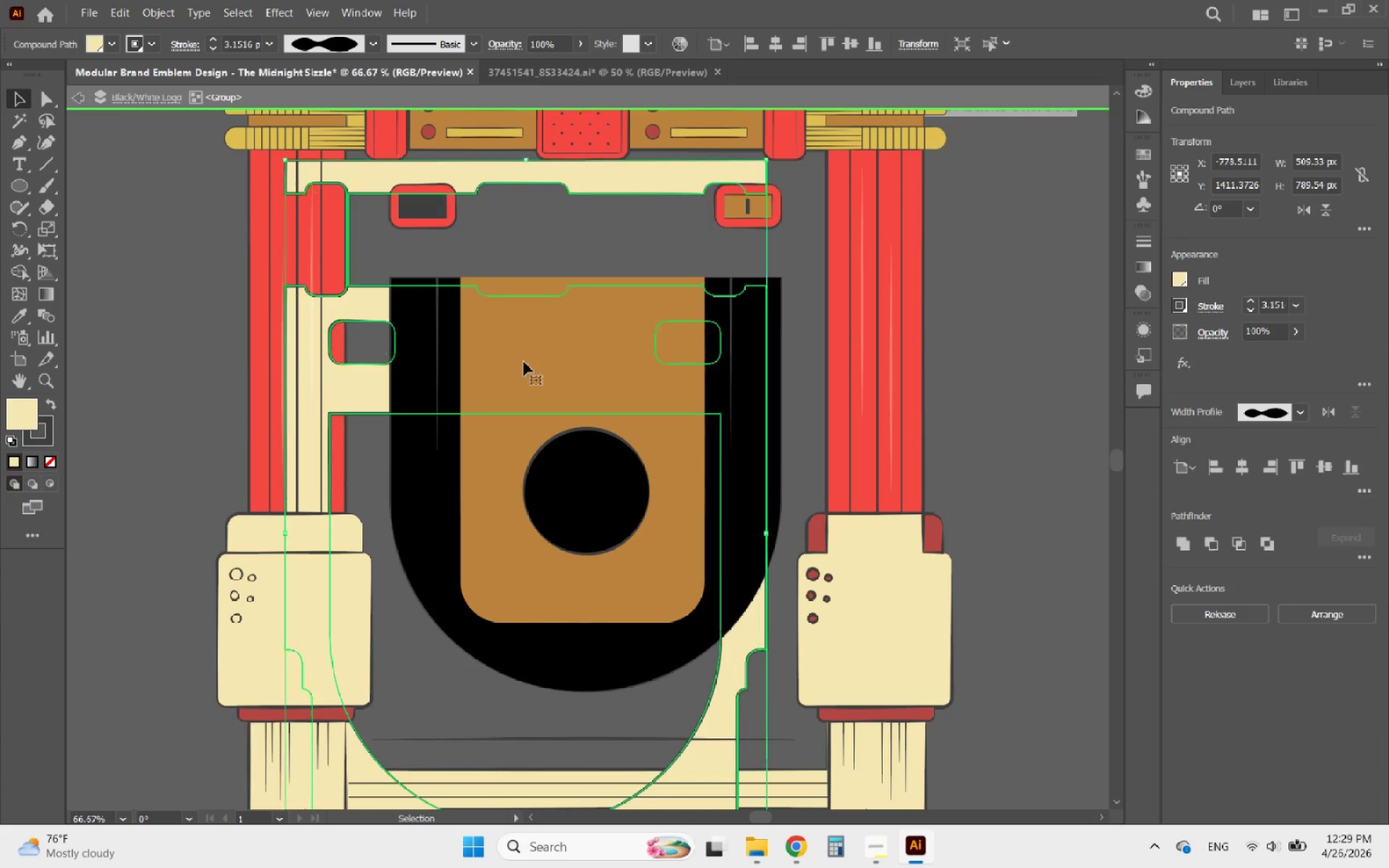 
key(Z)
 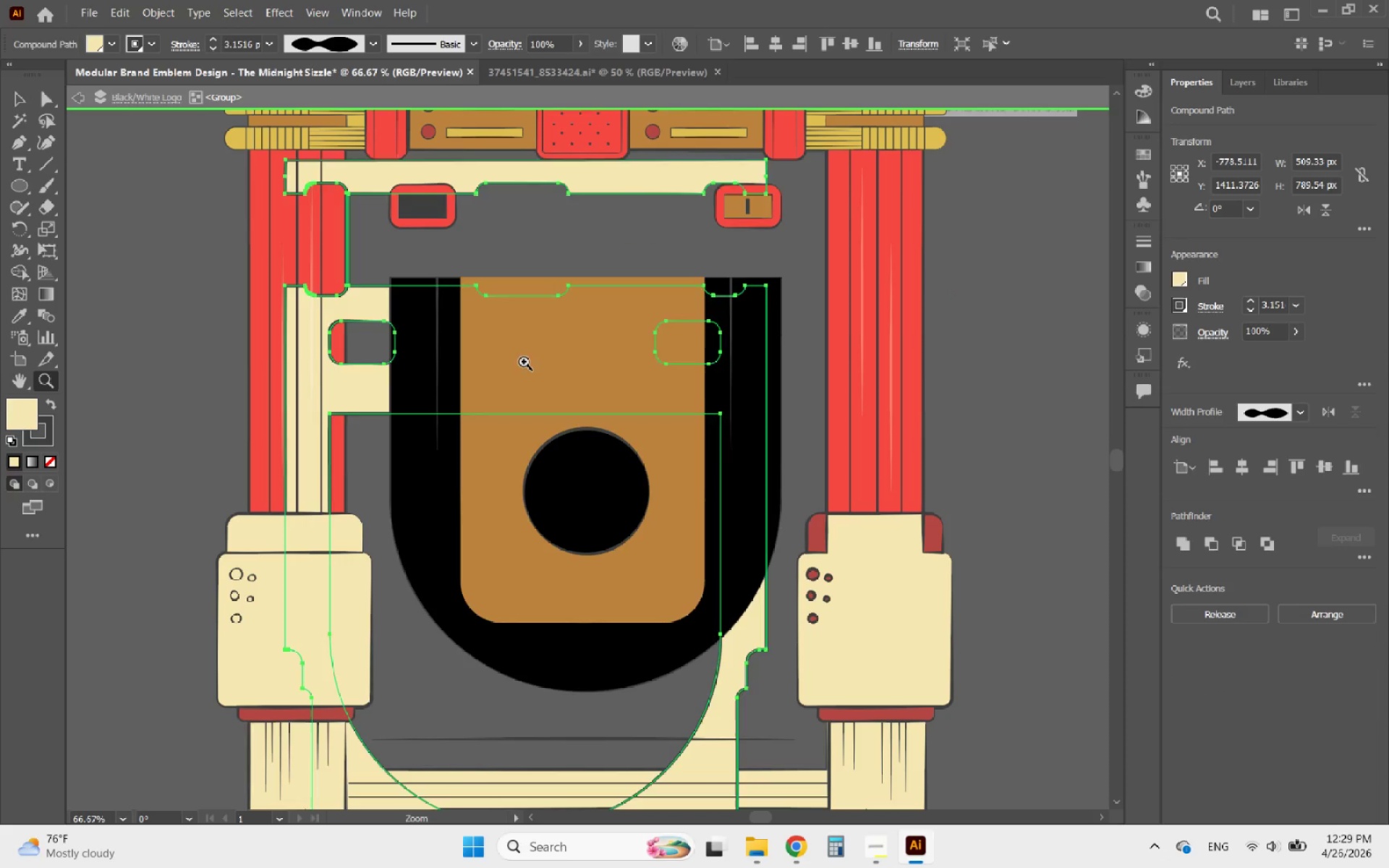 
key(Control+ControlLeft)
 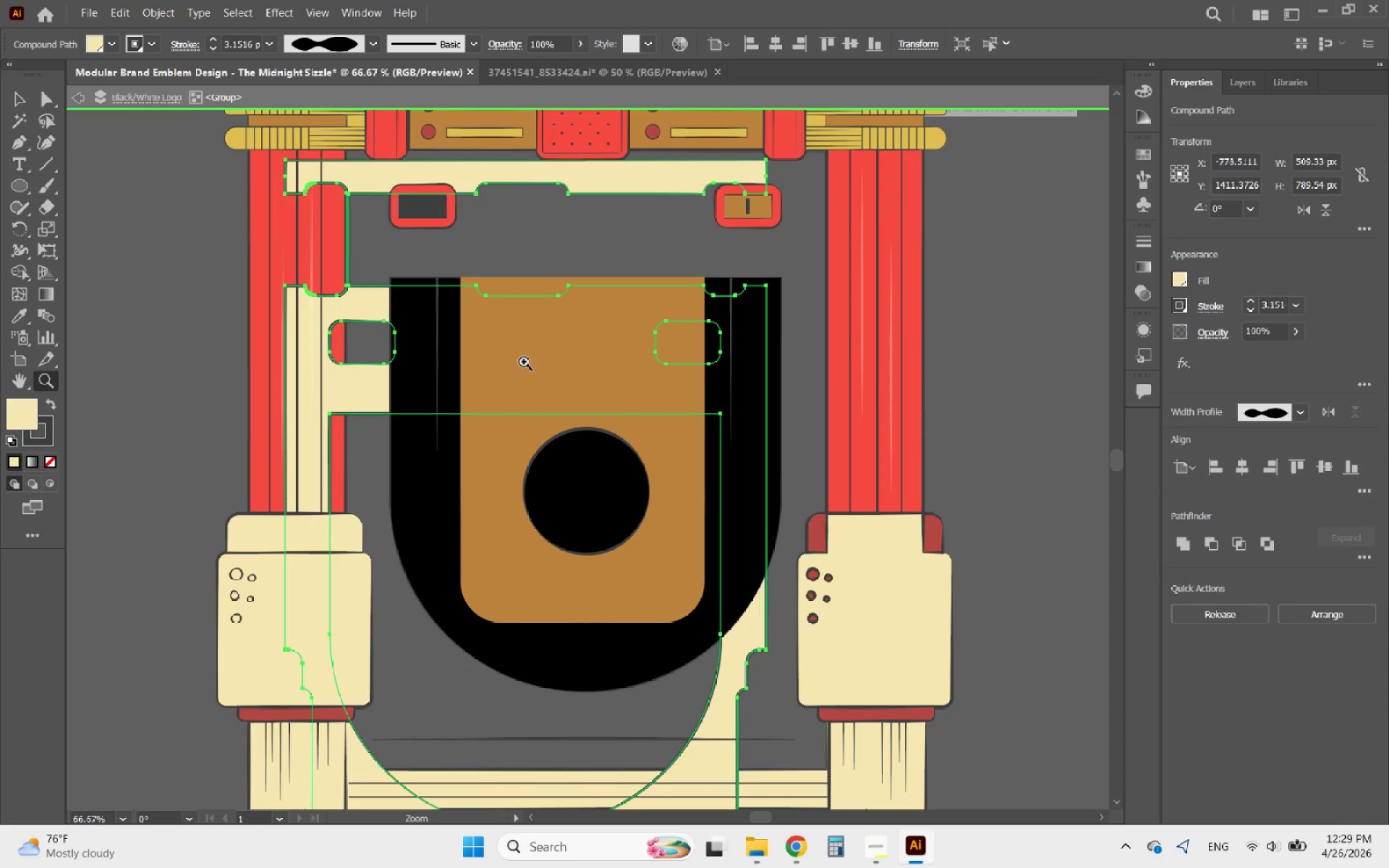 
wait(6.7)
 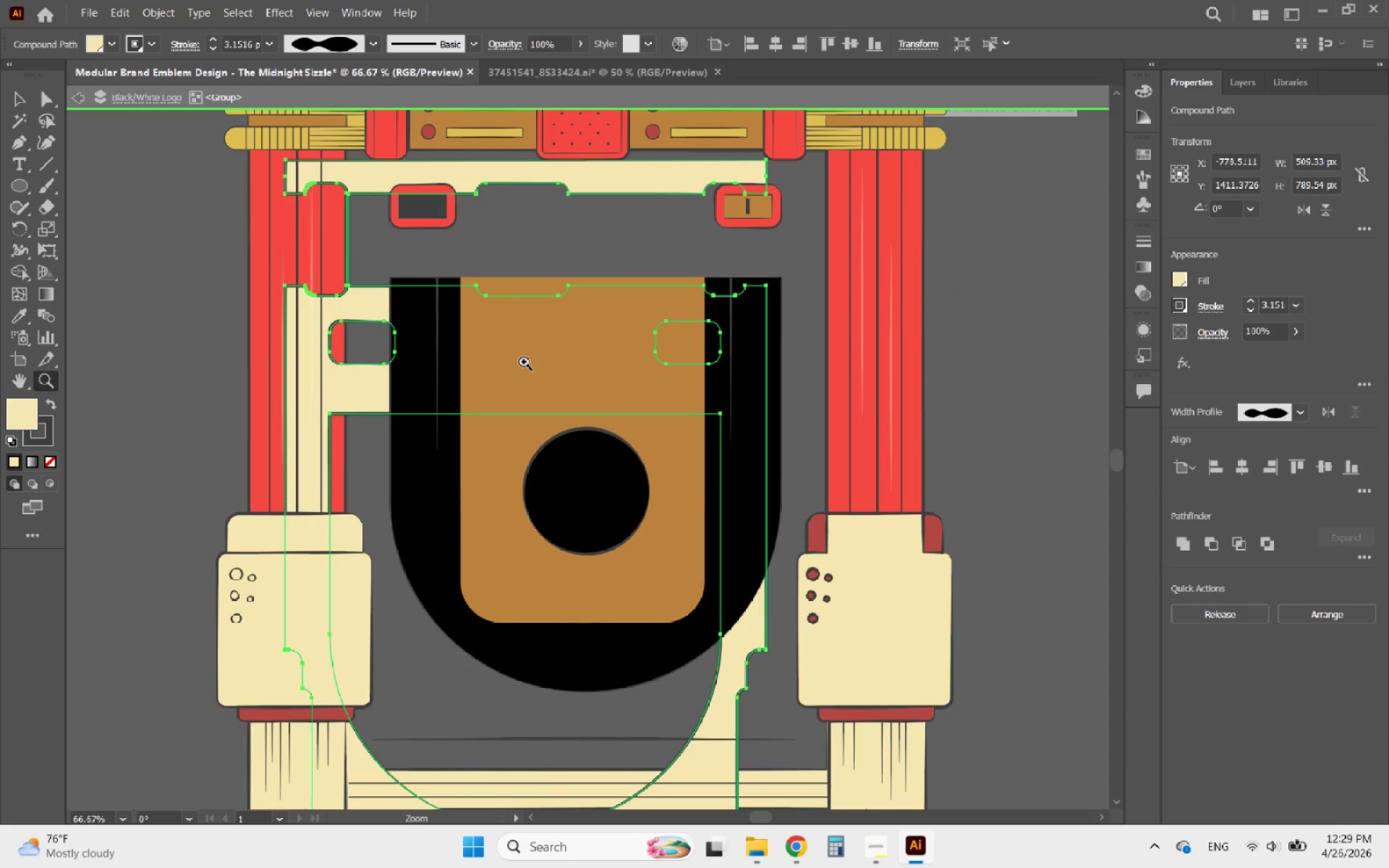 
hold_key(key=AltLeft, duration=0.59)
scroll: coordinate [515, 379], scroll_direction: down, amount: 3.0
 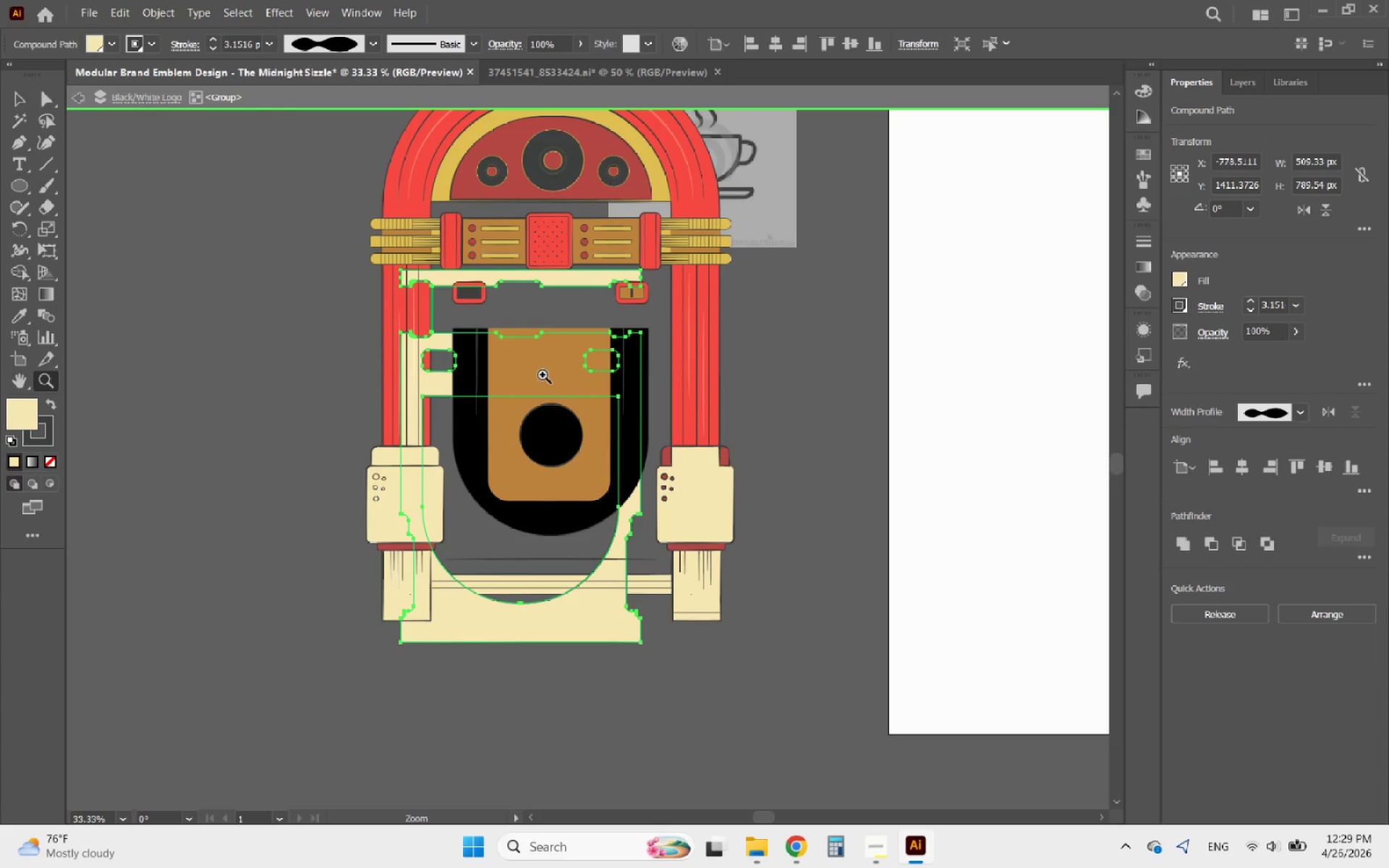 
hold_key(key=AltLeft, duration=0.69)
scroll: coordinate [483, 305], scroll_direction: up, amount: 1.0
 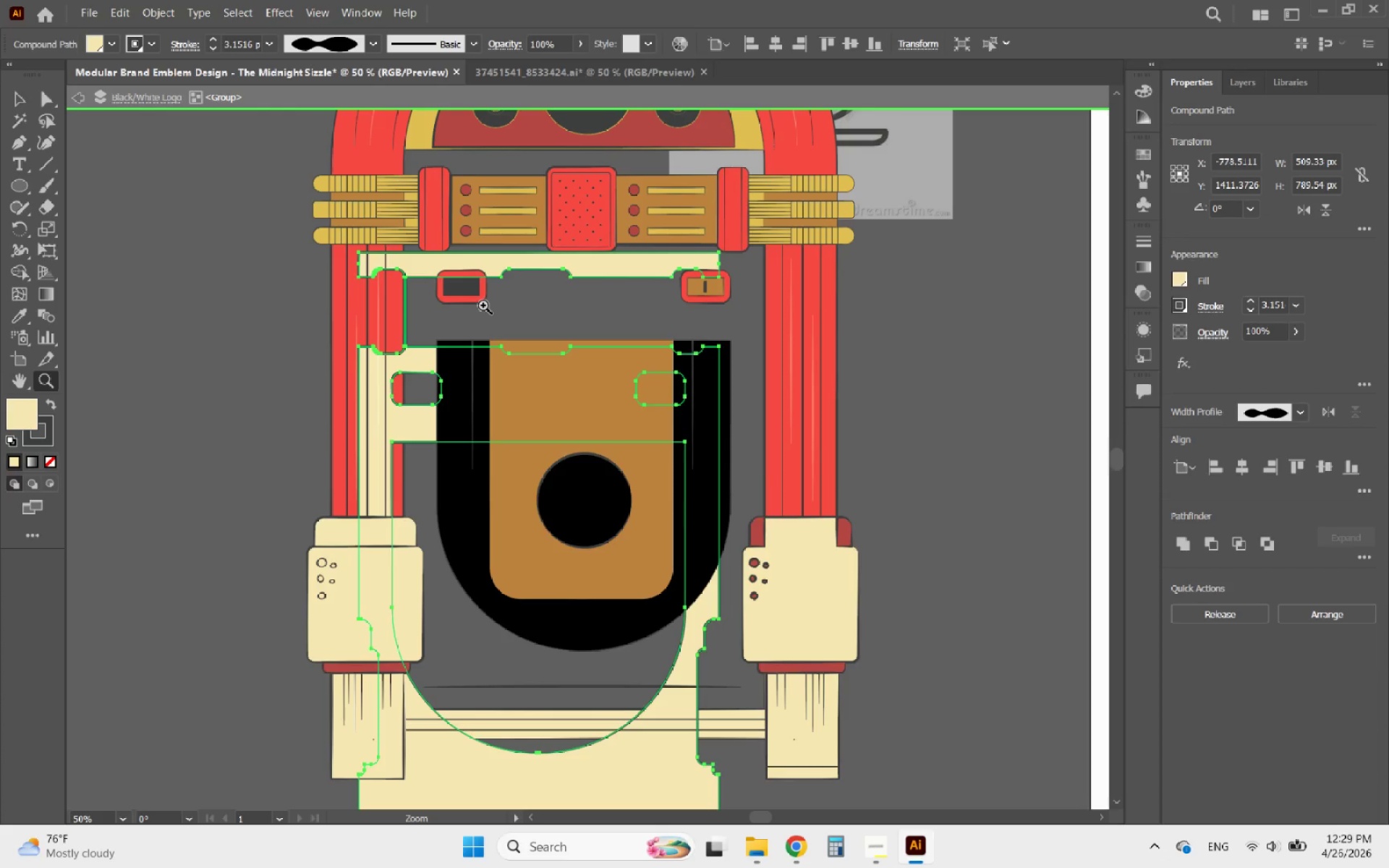 
key(Delete)
 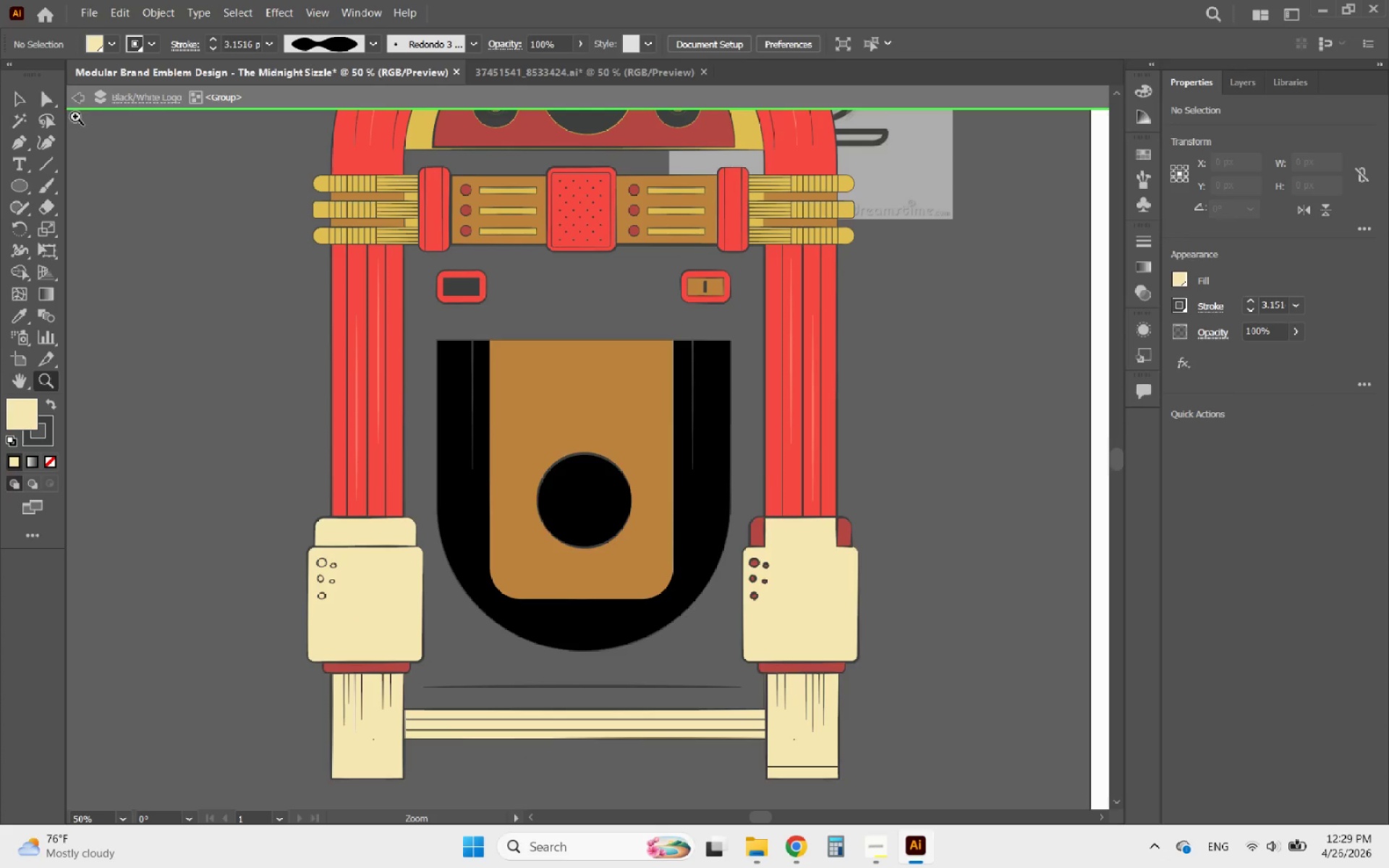 
left_click([17, 103])
 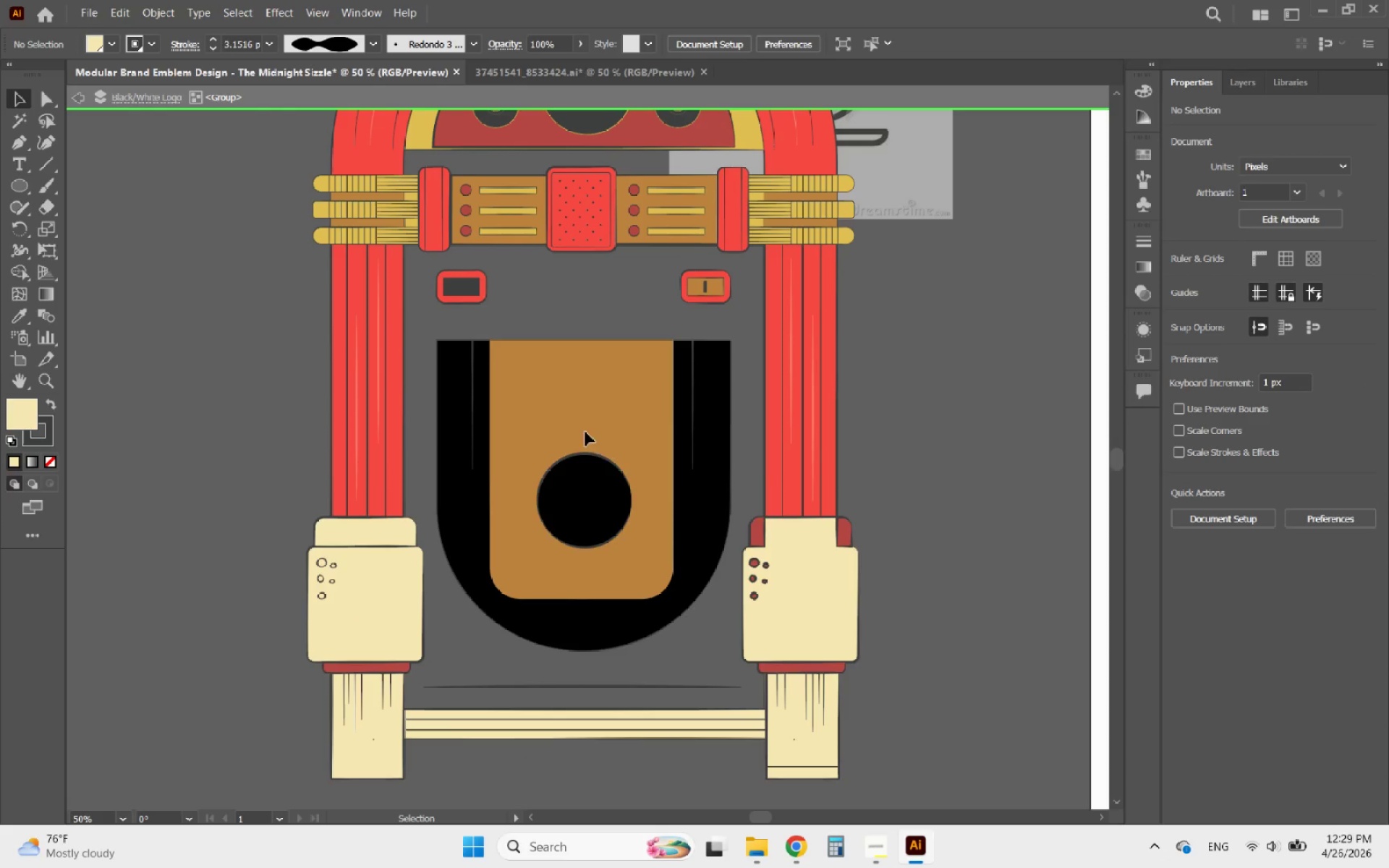 
hold_key(key=AltLeft, duration=0.55)
scroll: coordinate [613, 515], scroll_direction: up, amount: 2.0
 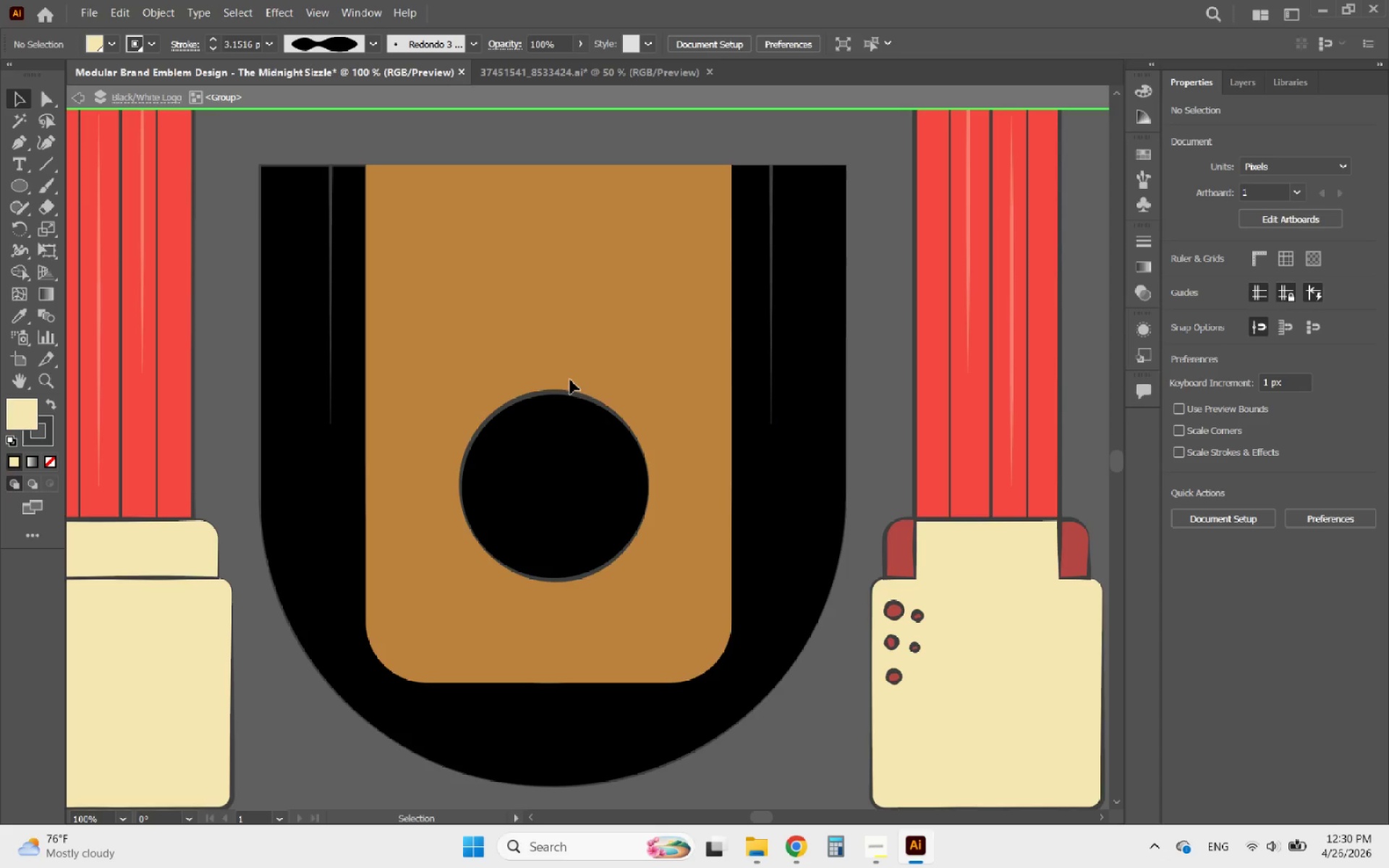 
left_click([548, 389])
 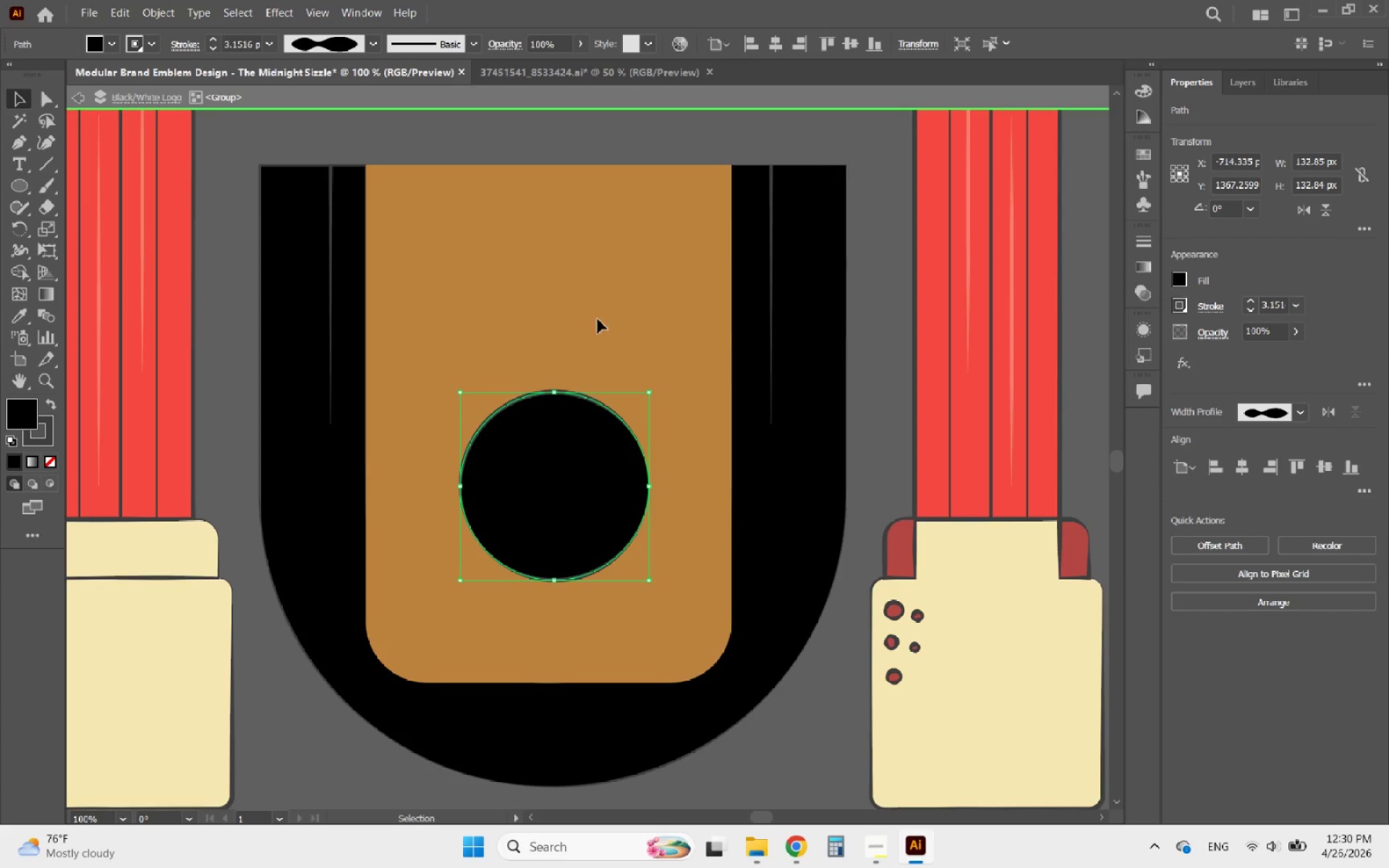 
hold_key(key=AltLeft, duration=0.38)
scroll: coordinate [631, 386], scroll_direction: down, amount: 1.0
 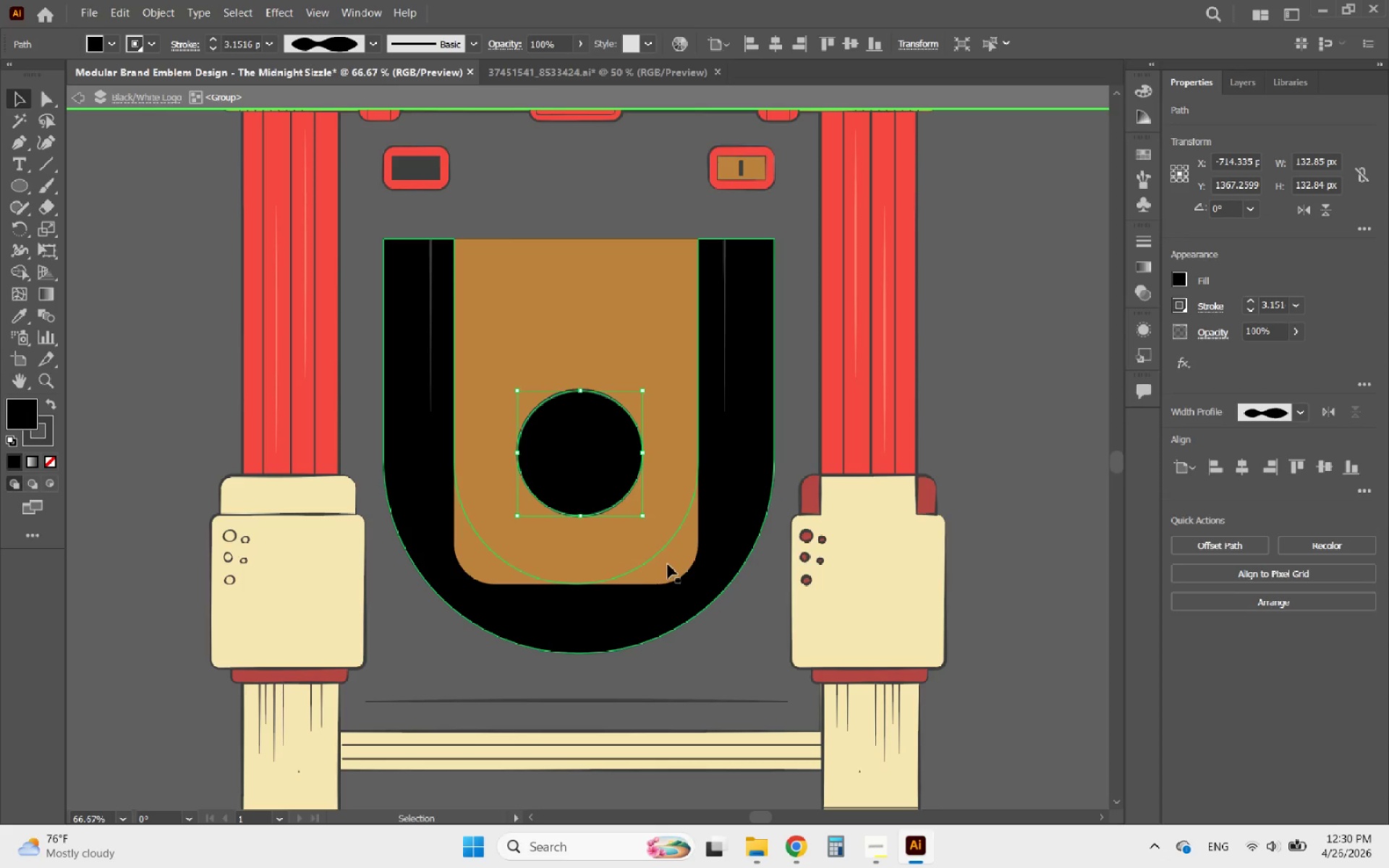 
left_click([668, 564])
 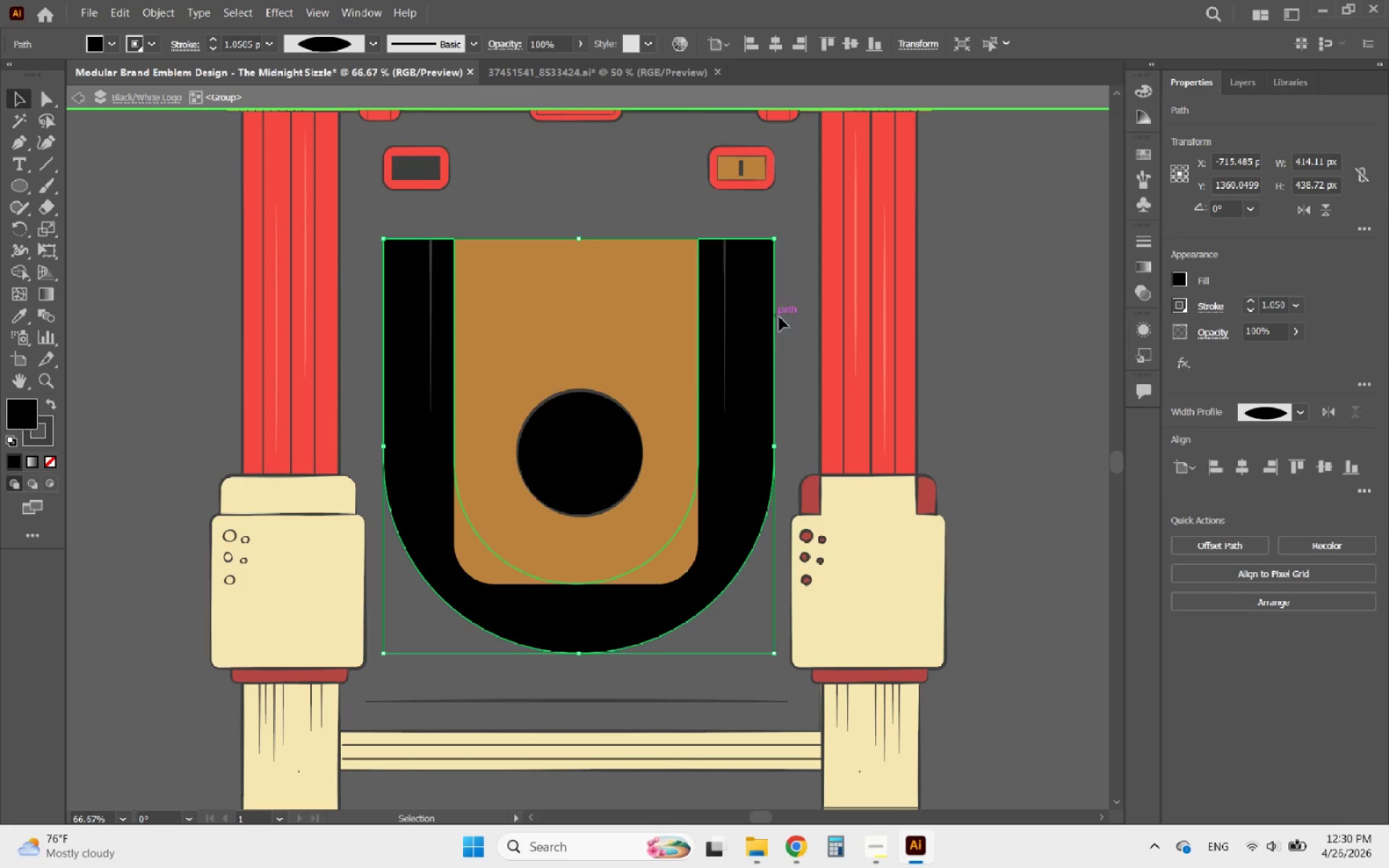 
left_click([724, 285])
 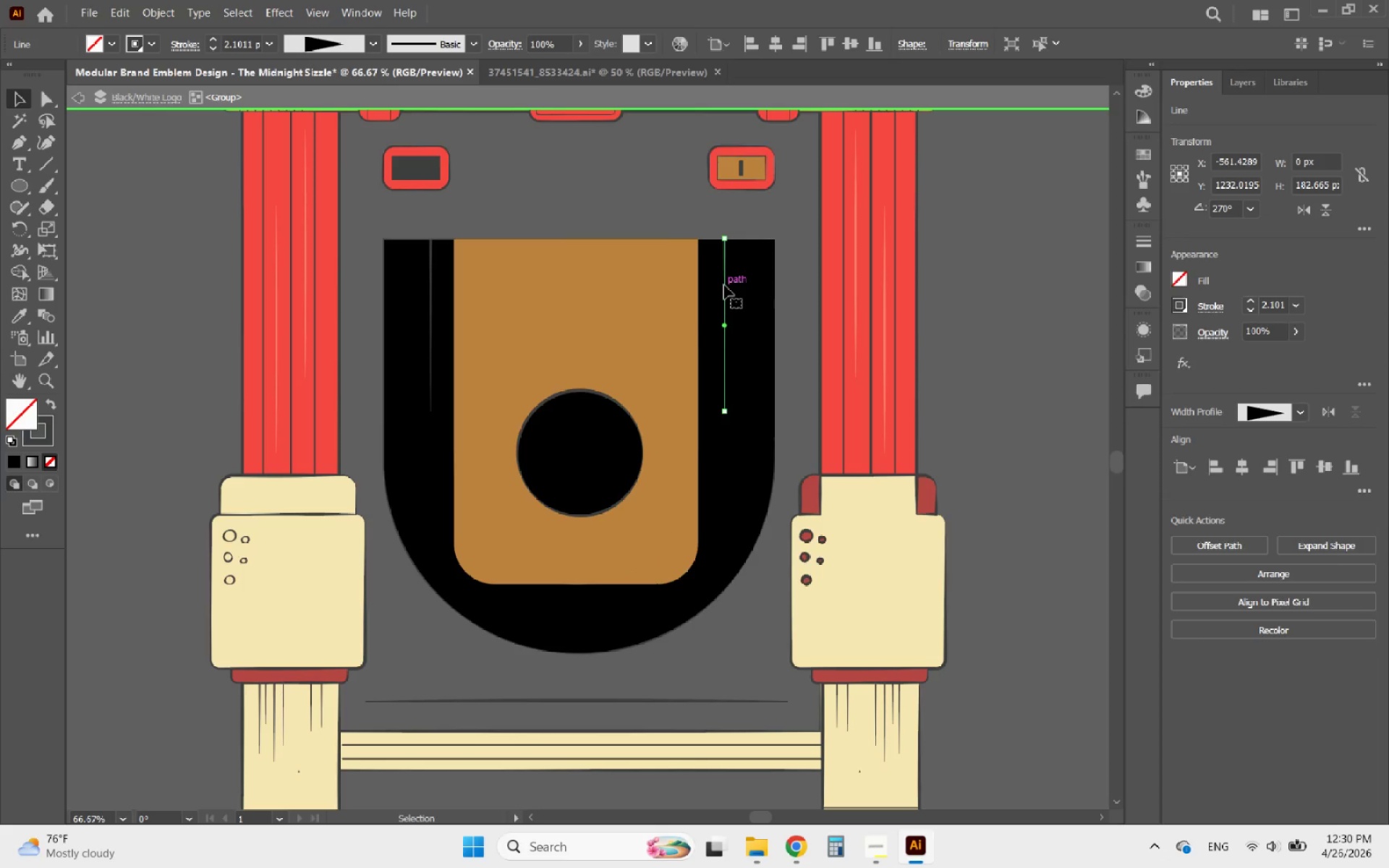 
key(Delete)
 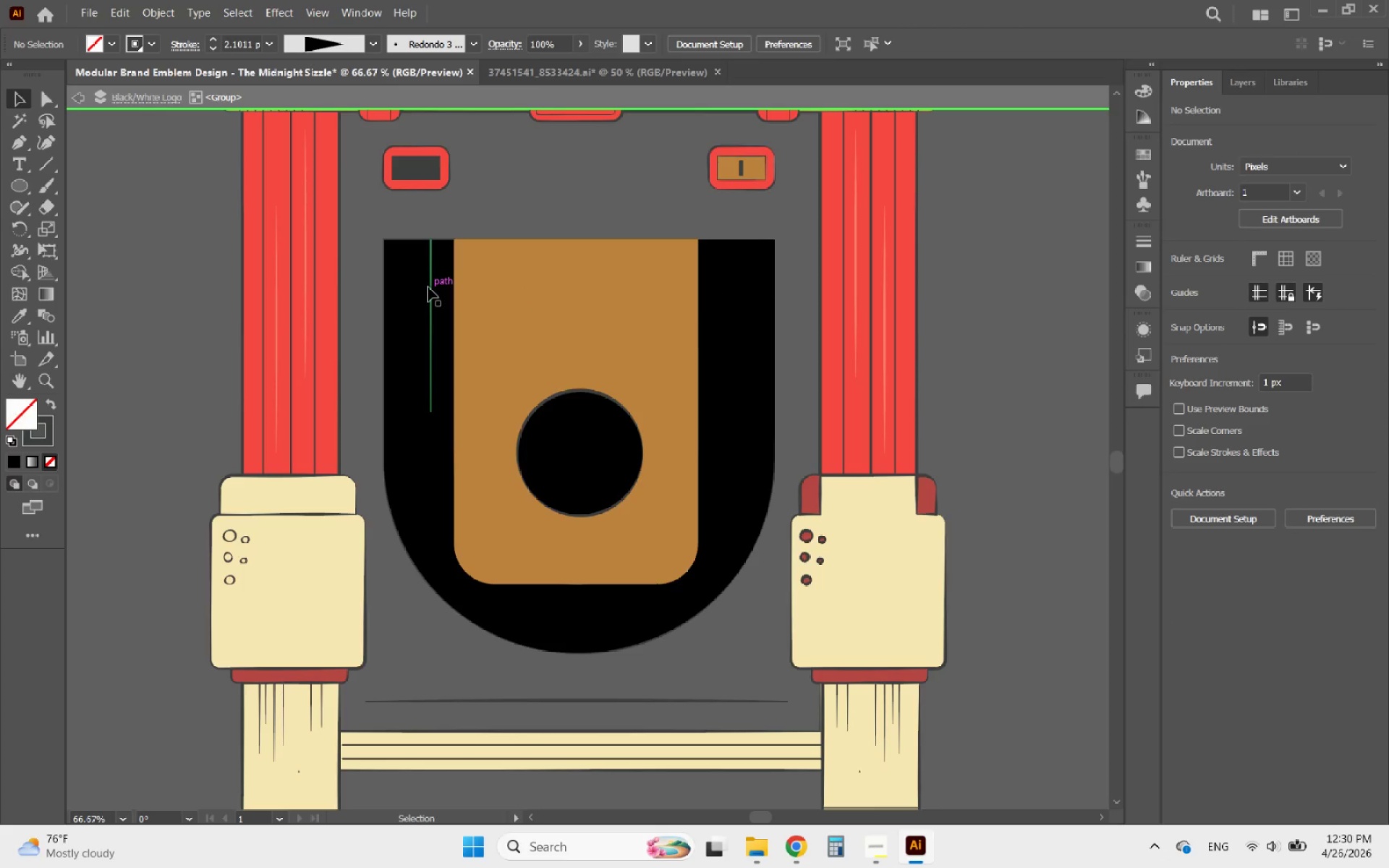 
key(Control+Z)
 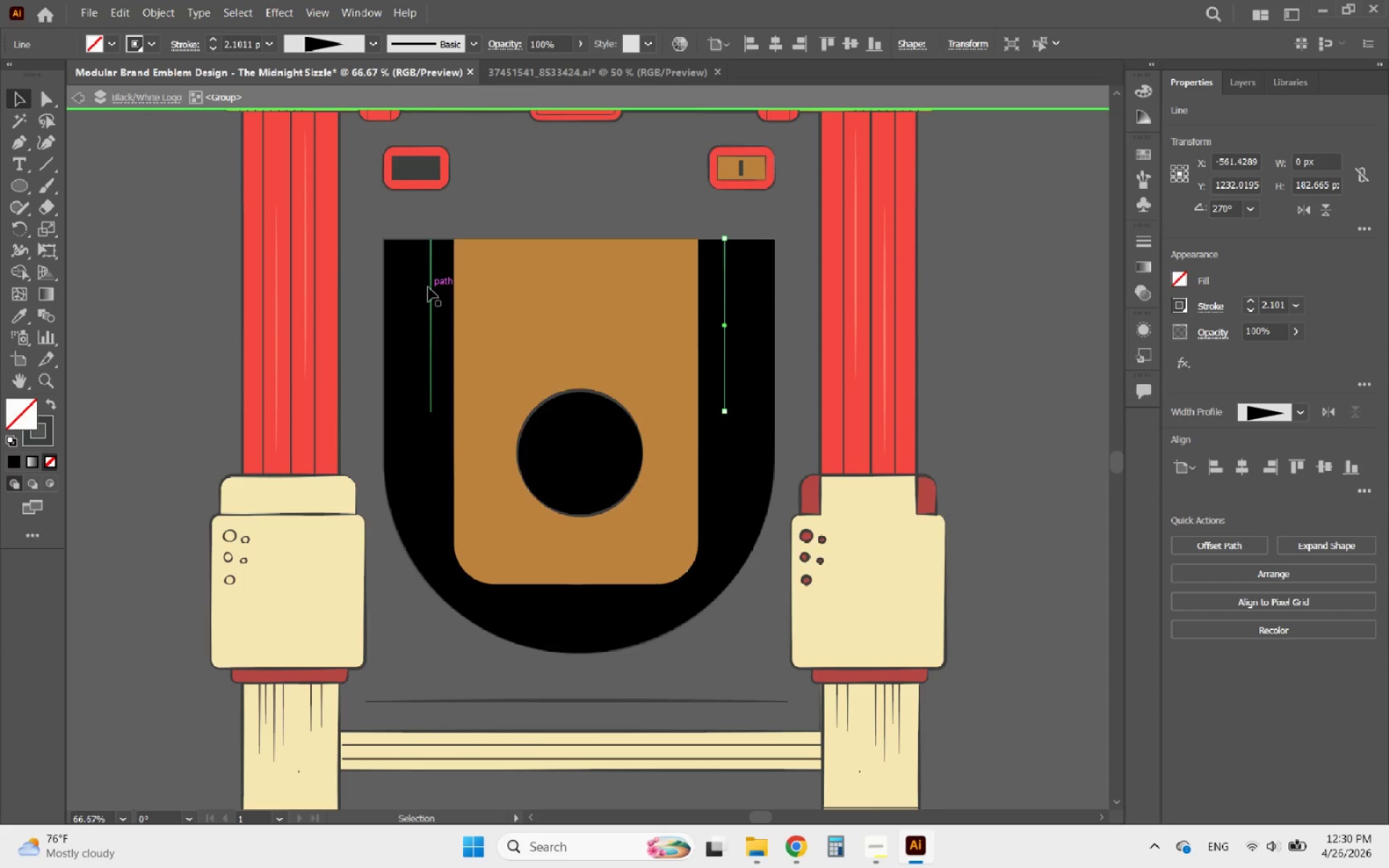 
hold_key(key=ShiftLeft, duration=0.69)
left_click([428, 287])
 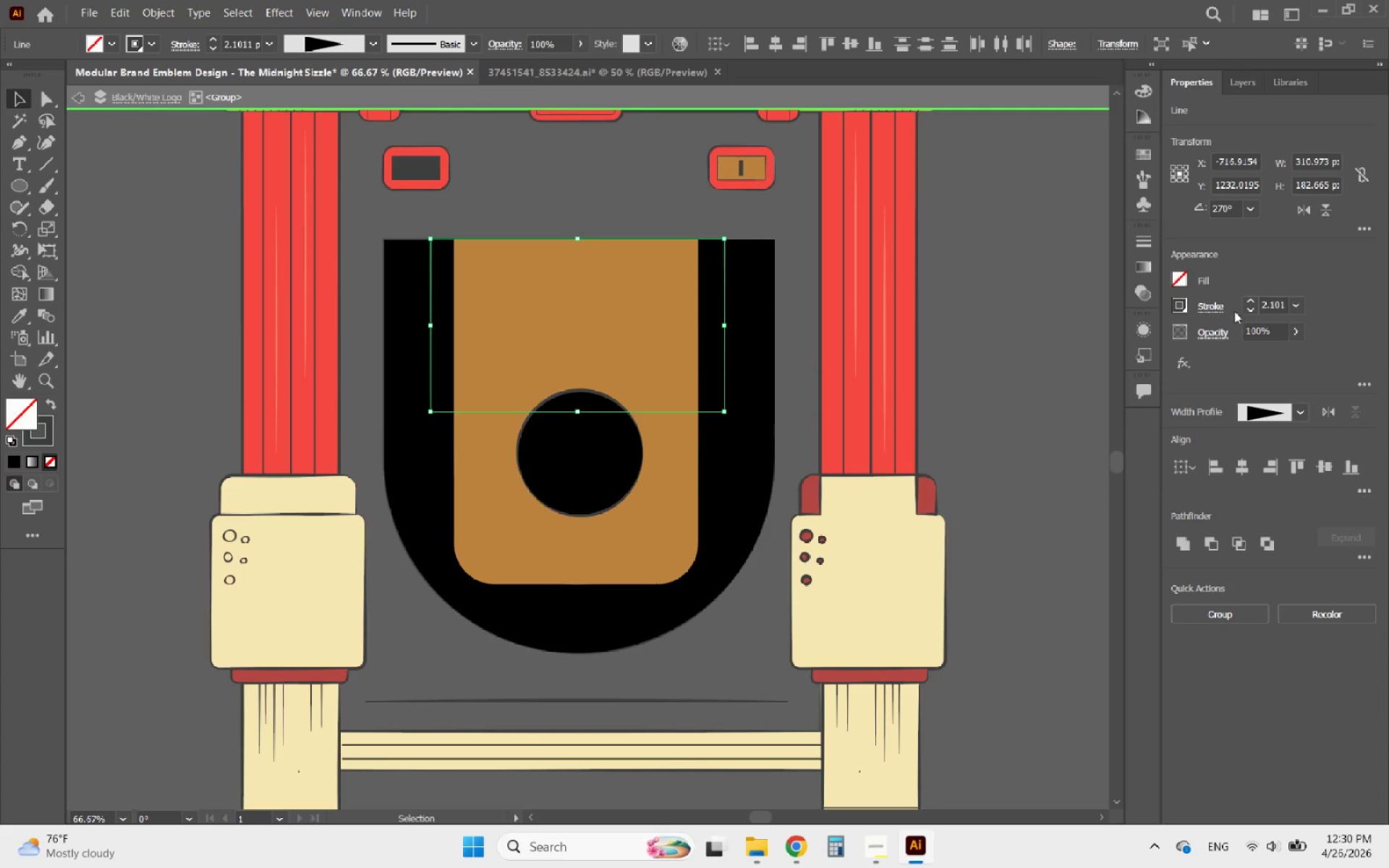 
wait(5.09)
 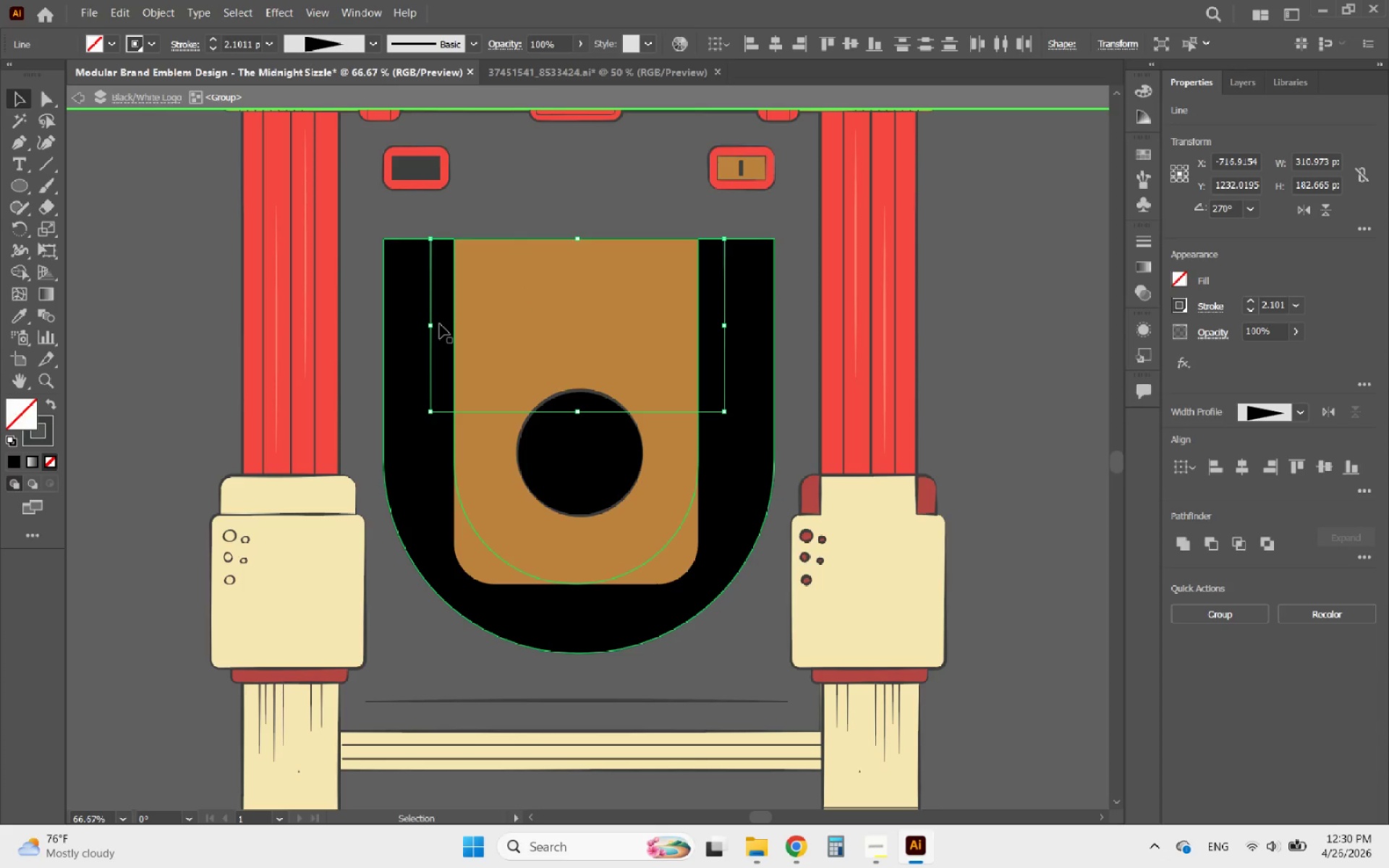 
double_click([1250, 297])
 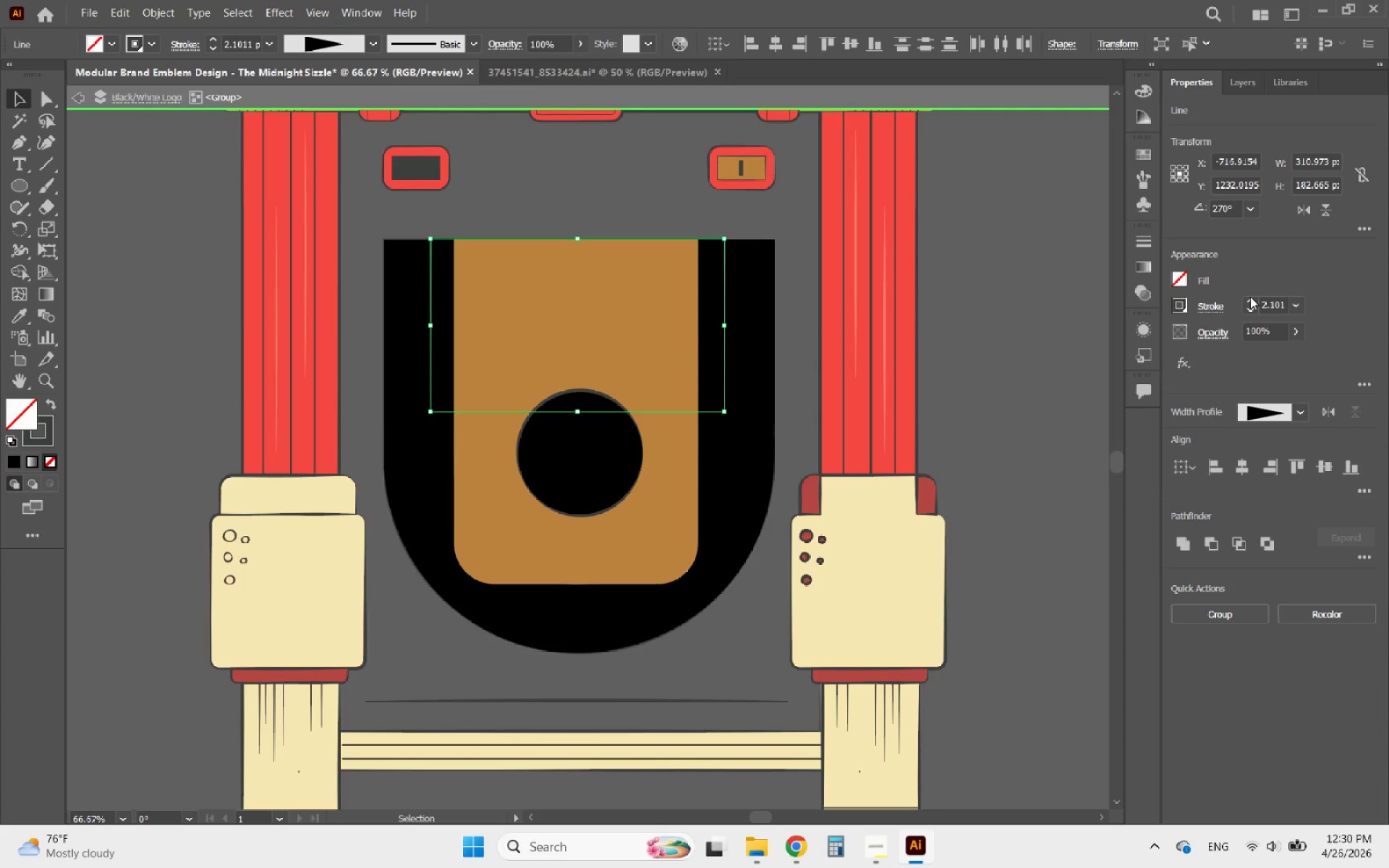 
triple_click([1250, 297])
 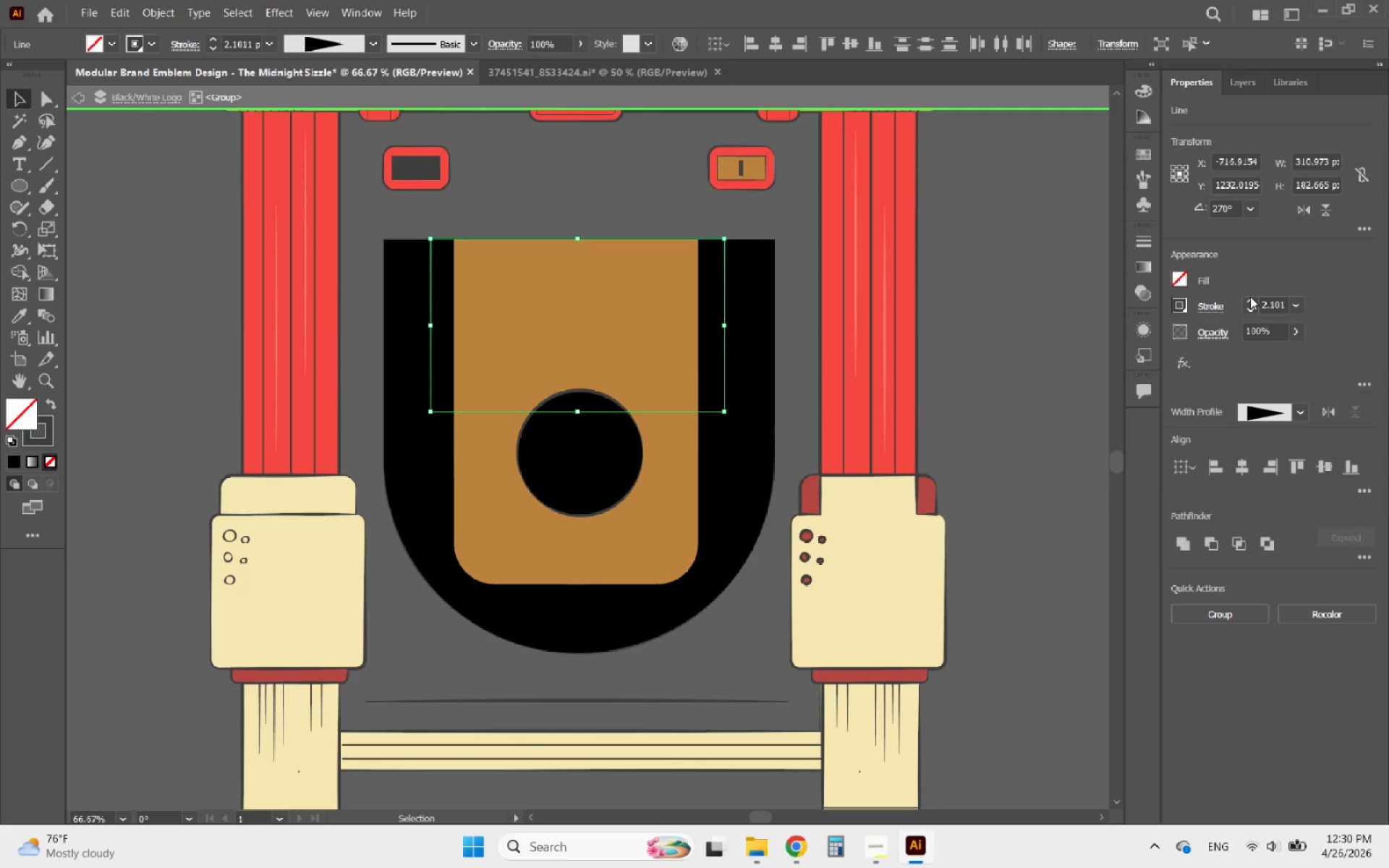 
triple_click([1250, 297])
 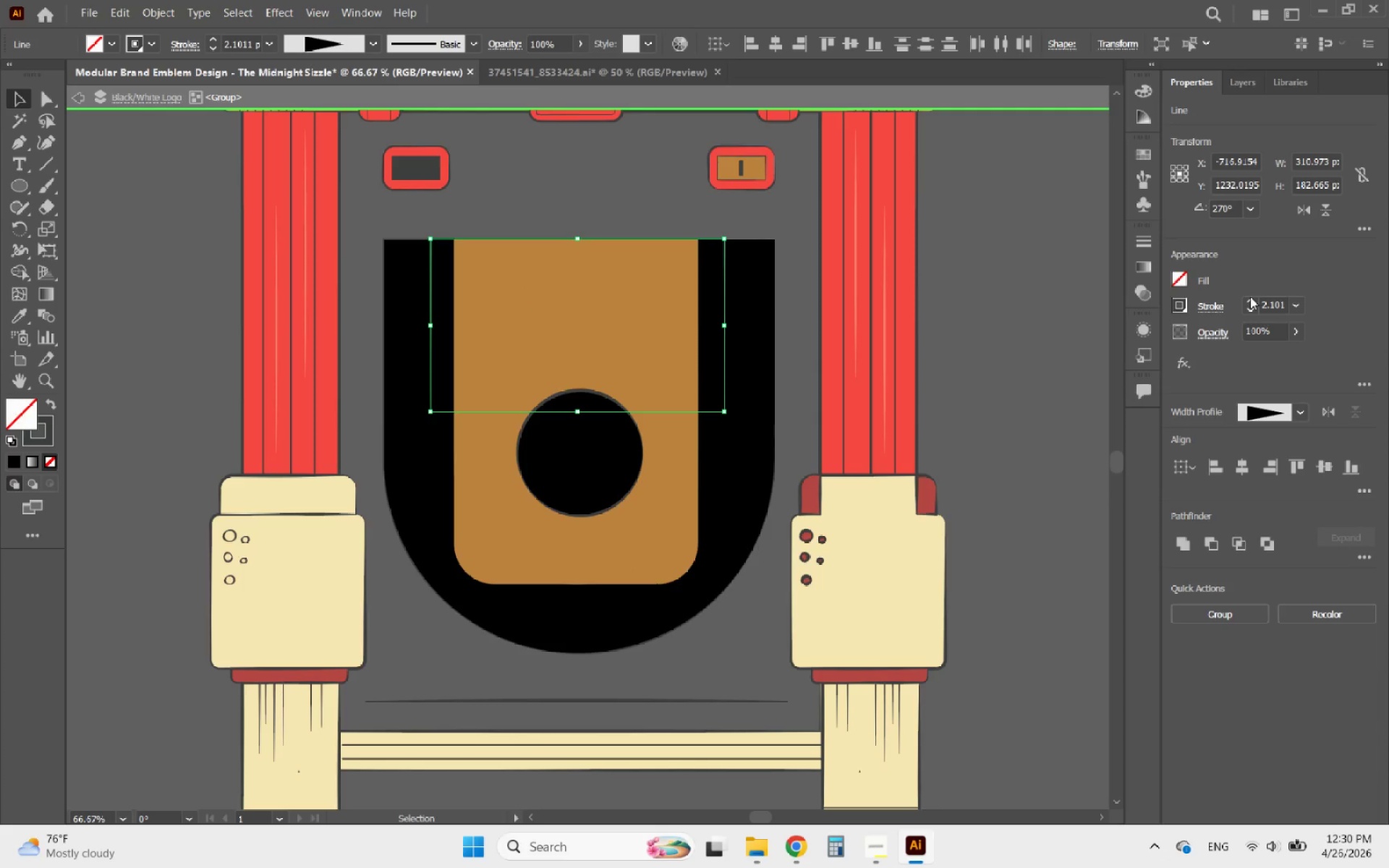 
triple_click([1250, 297])
 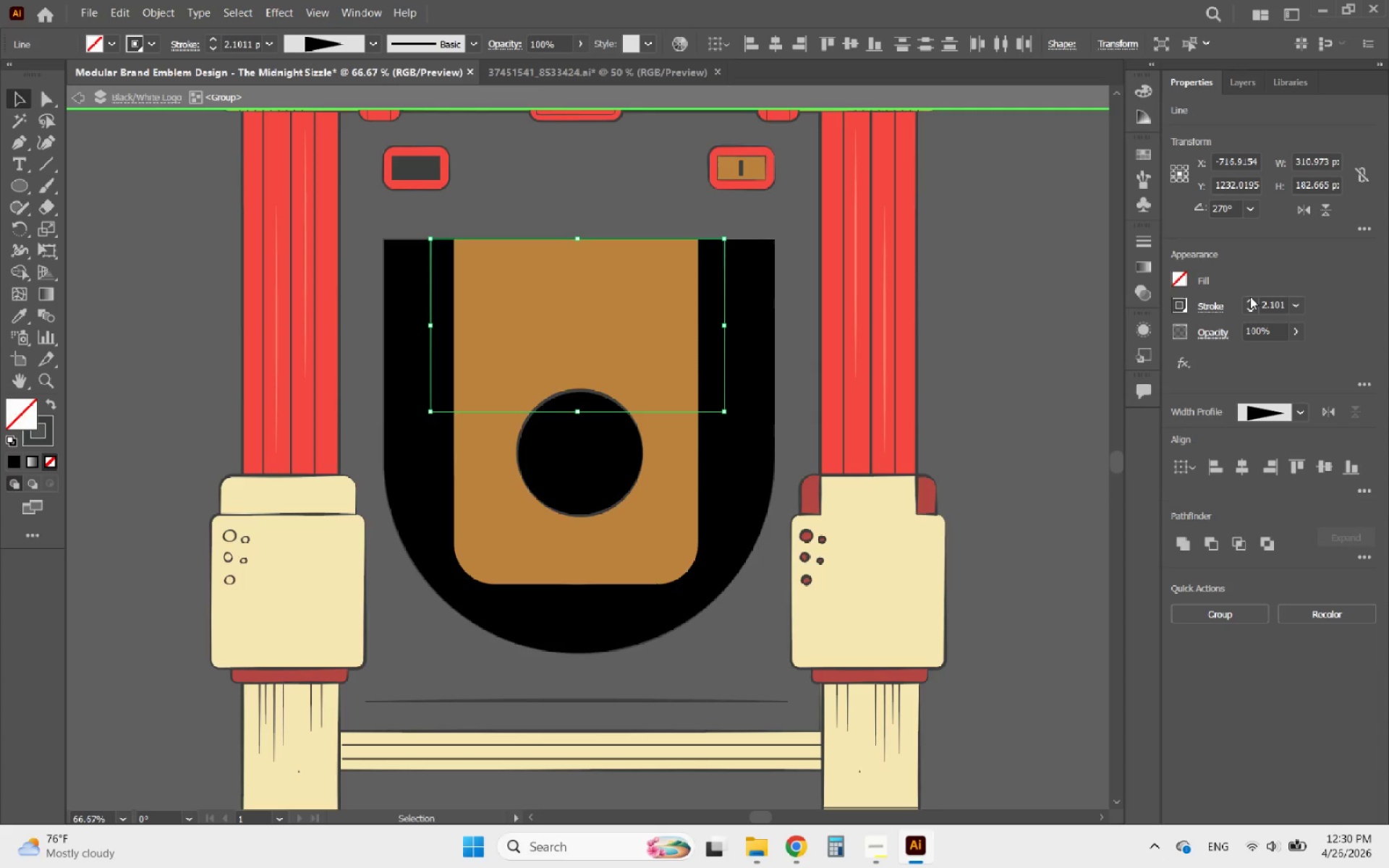 
triple_click([1250, 297])
 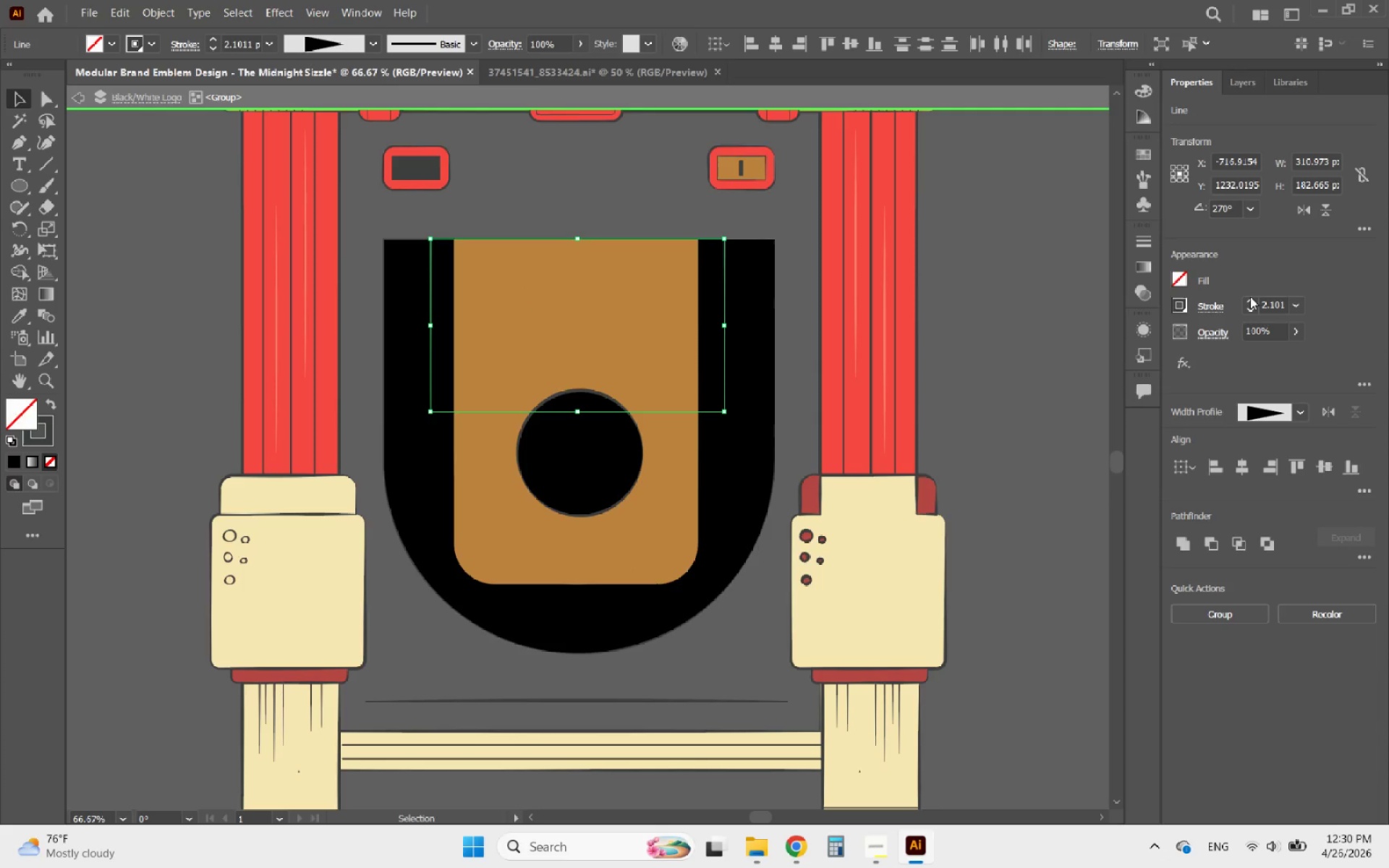 
triple_click([1250, 297])
 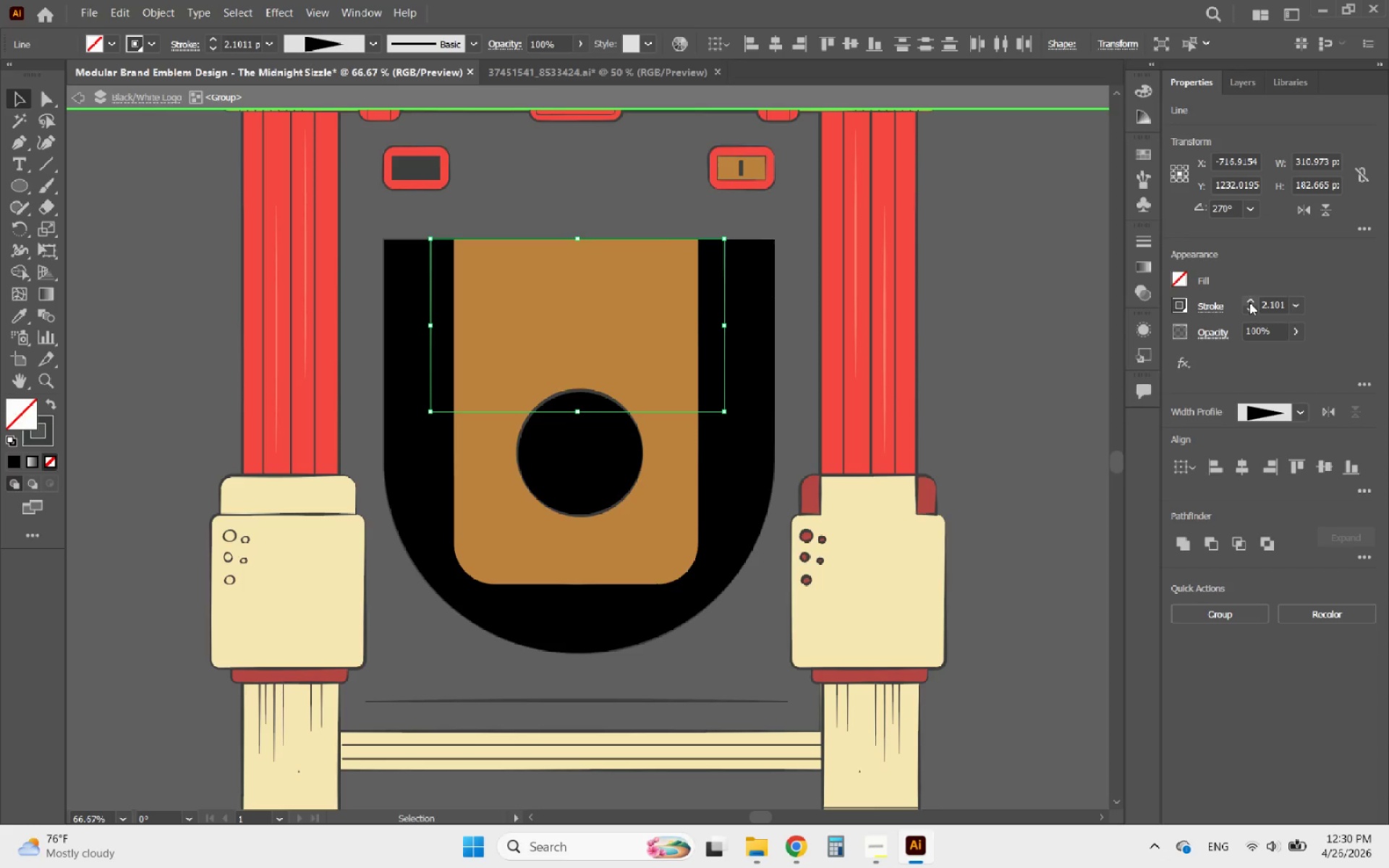 
double_click([1249, 302])
 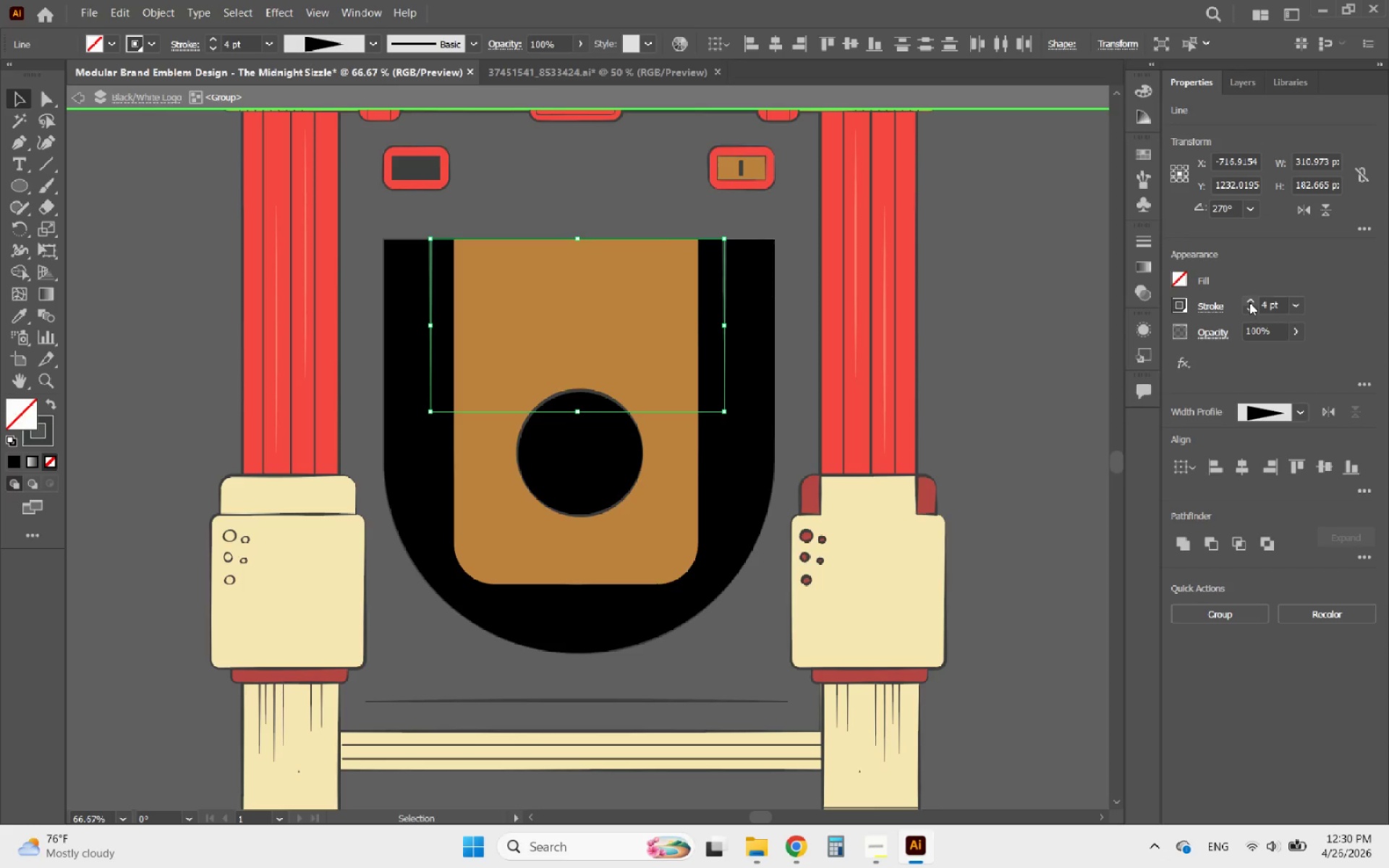 
triple_click([1249, 302])
 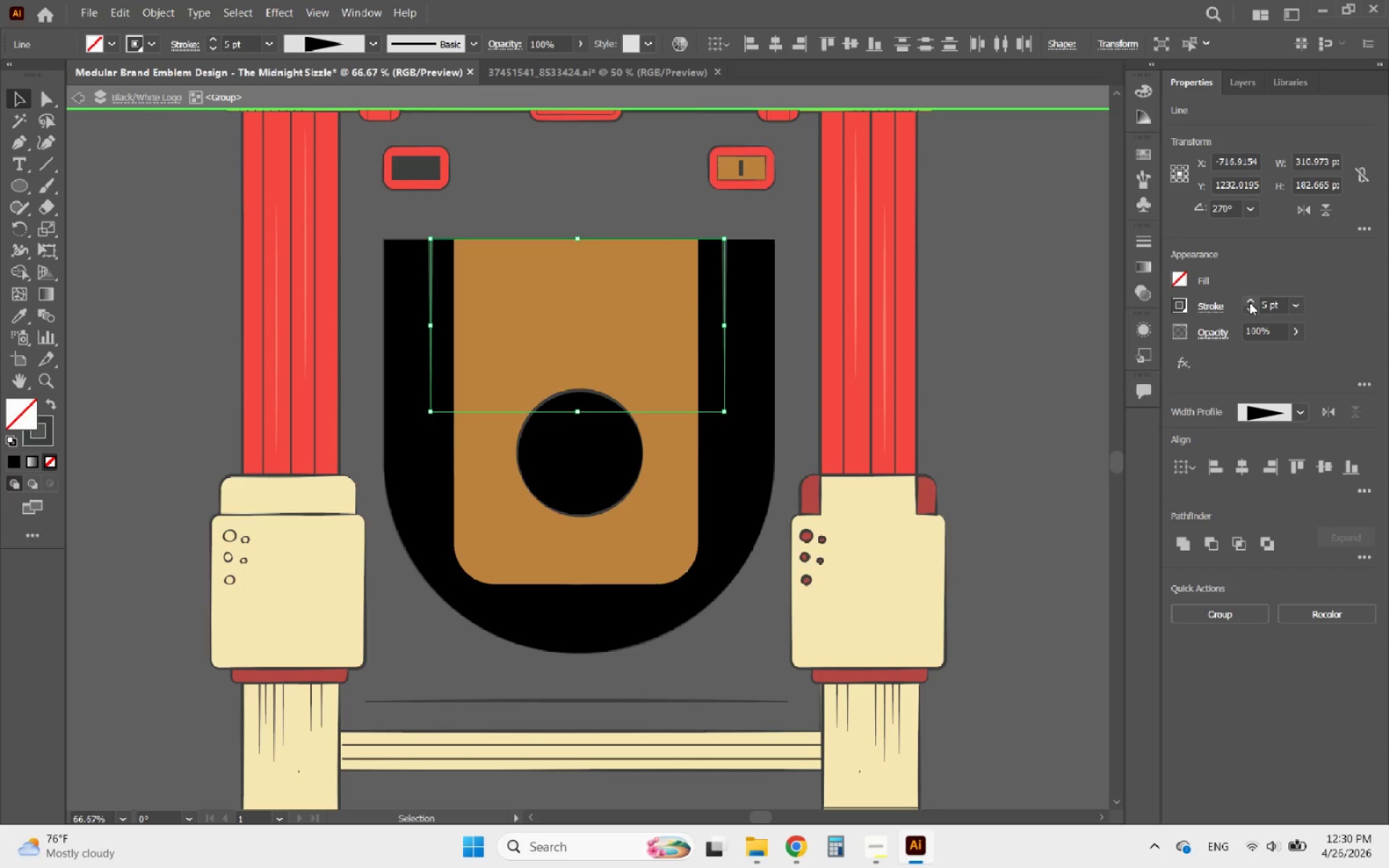 
triple_click([1249, 302])
 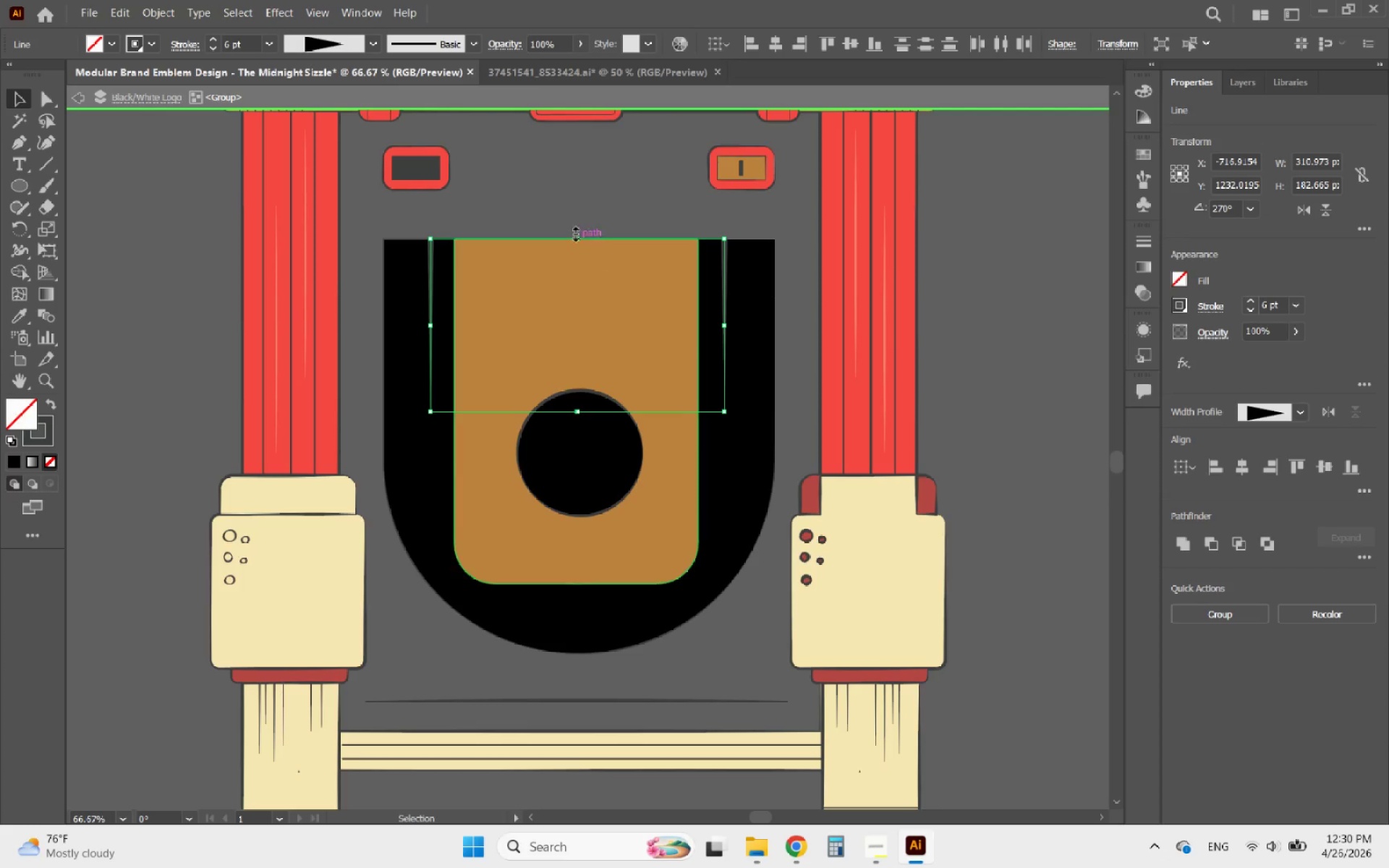 
left_click([505, 193])
 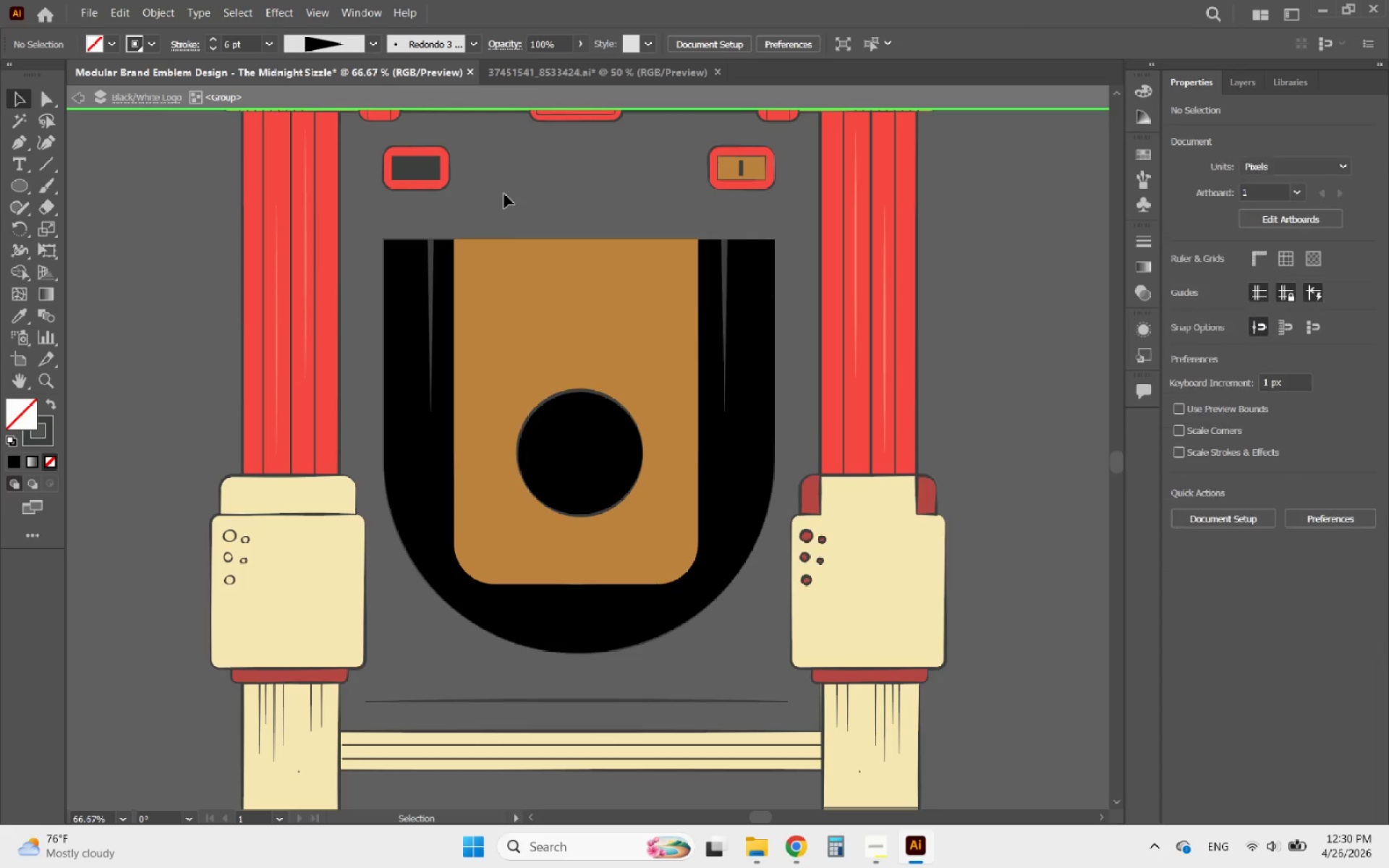 
hold_key(key=AltLeft, duration=2.33)
scroll: coordinate [505, 197], scroll_direction: up, amount: 2.0
 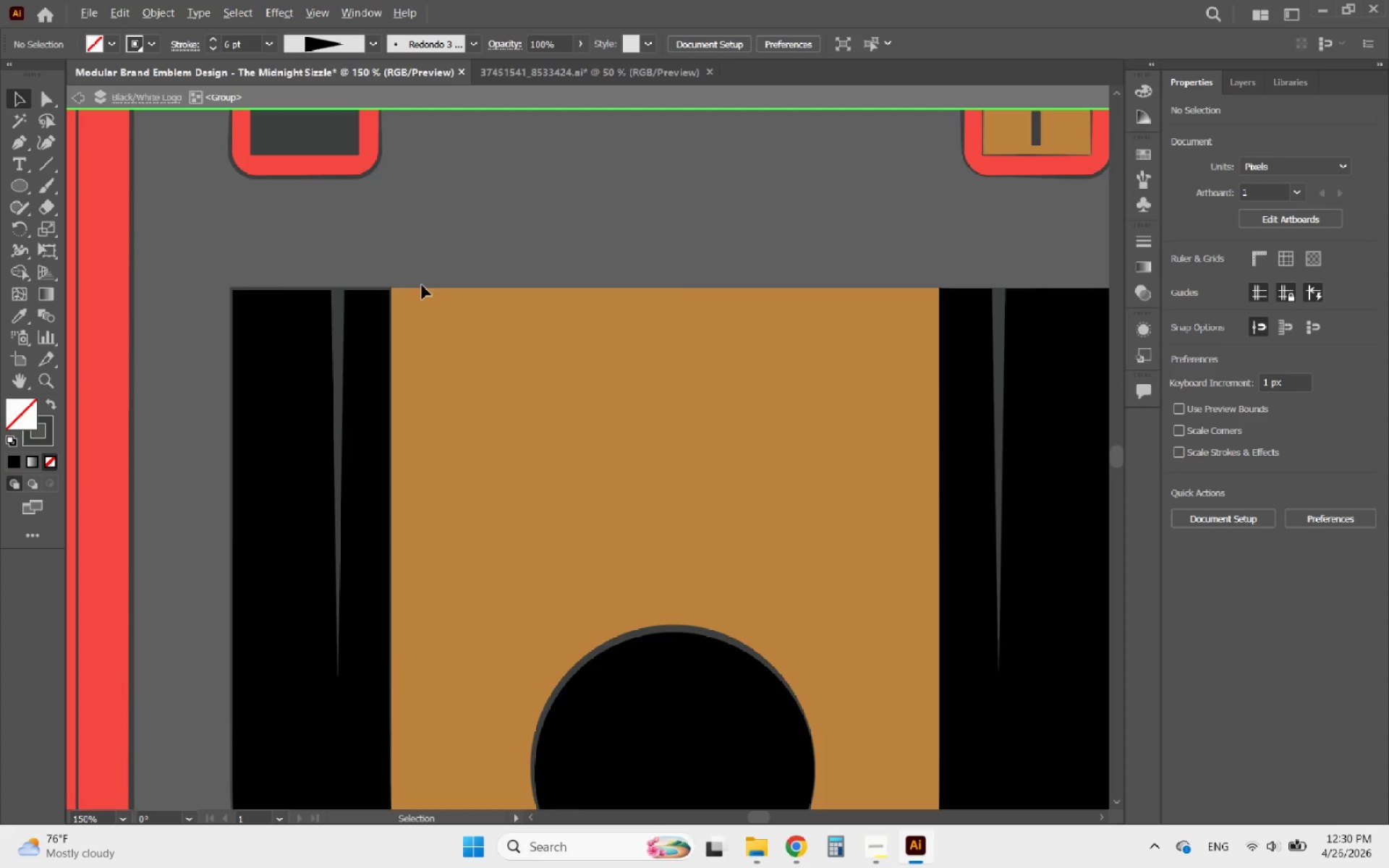 
scroll: coordinate [422, 285], scroll_direction: down, amount: 1.0
 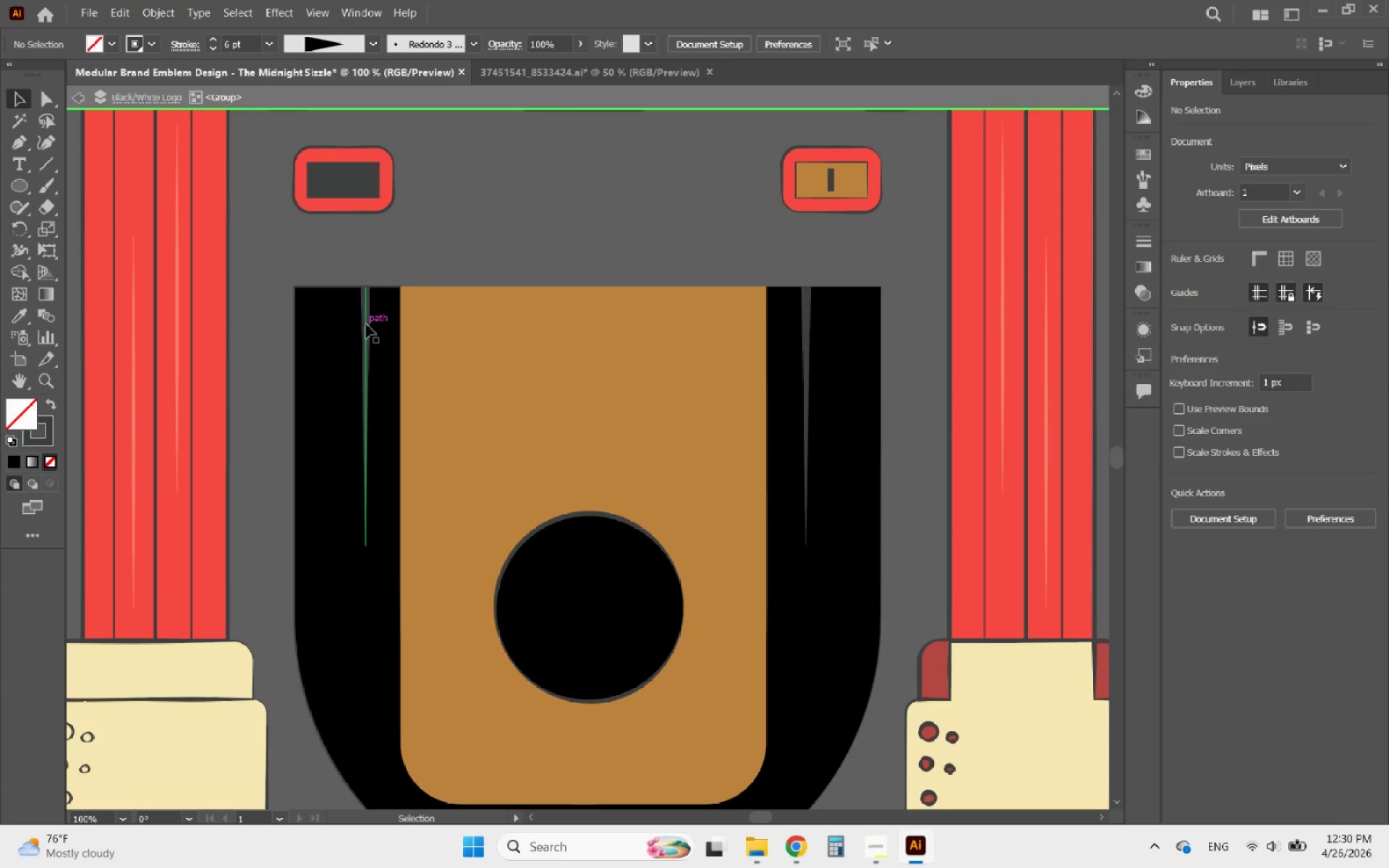 
left_click([363, 327])
 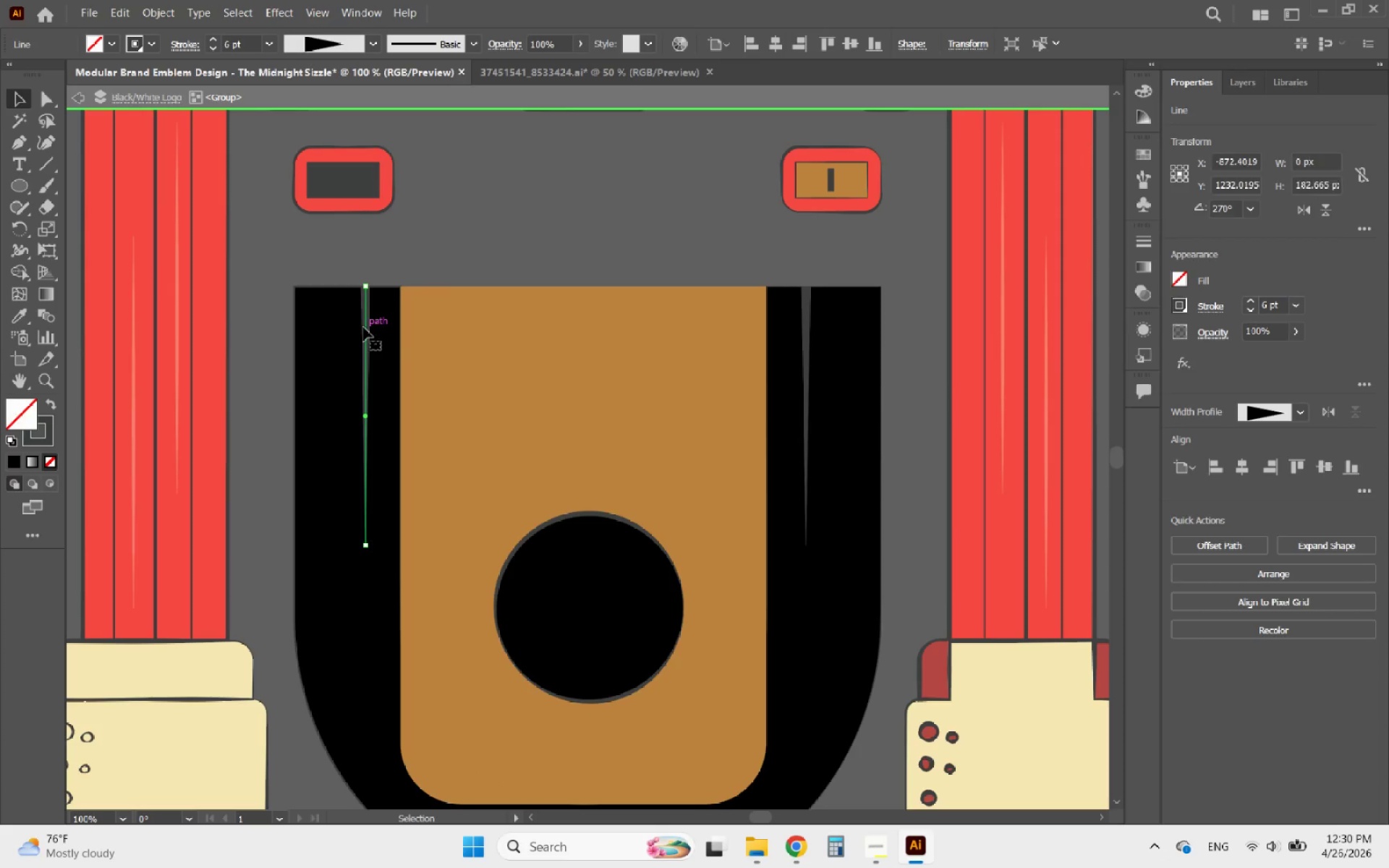 
hold_key(key=ShiftLeft, duration=1.44)
left_click([808, 331])
 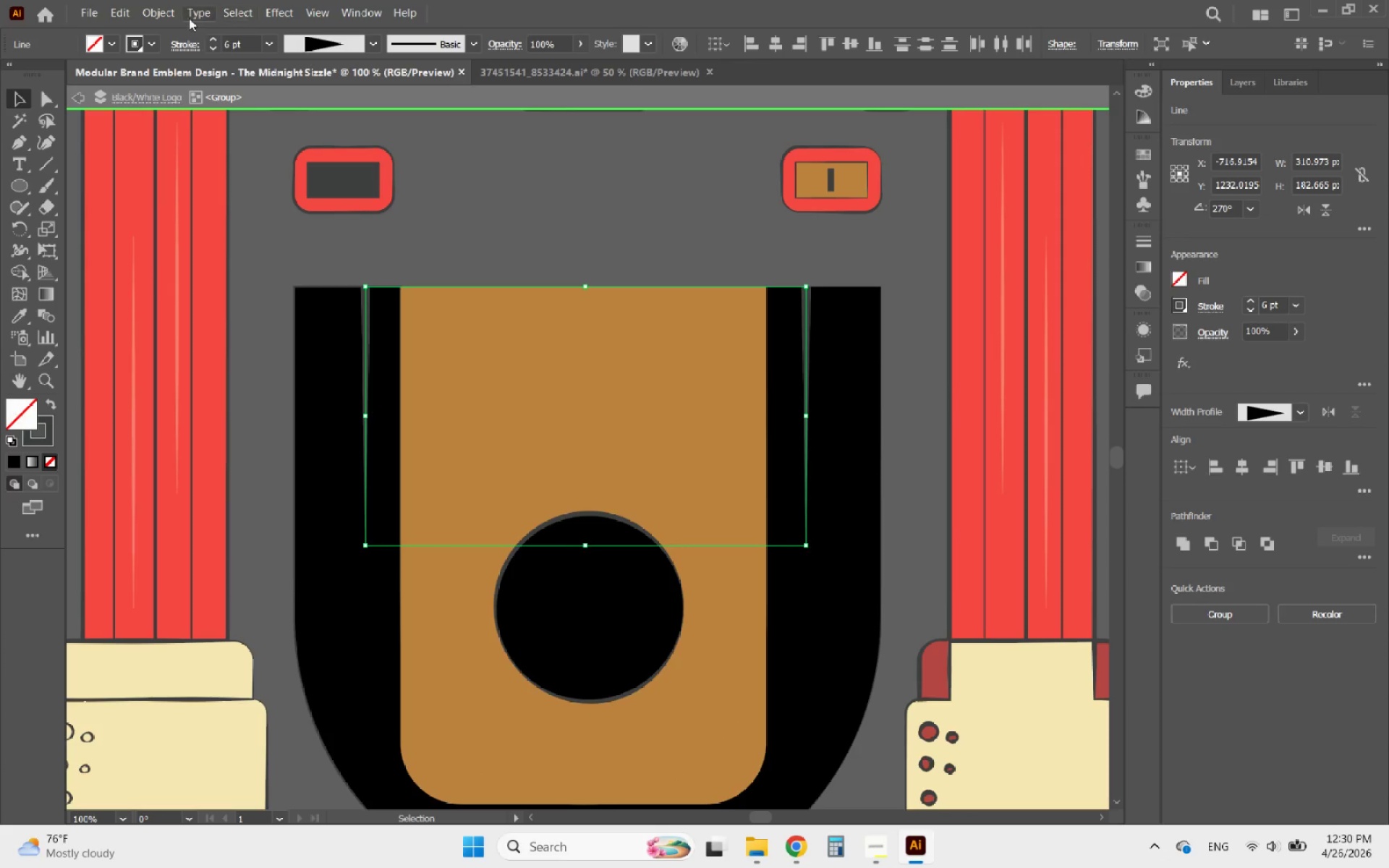 
left_click([156, 18])
 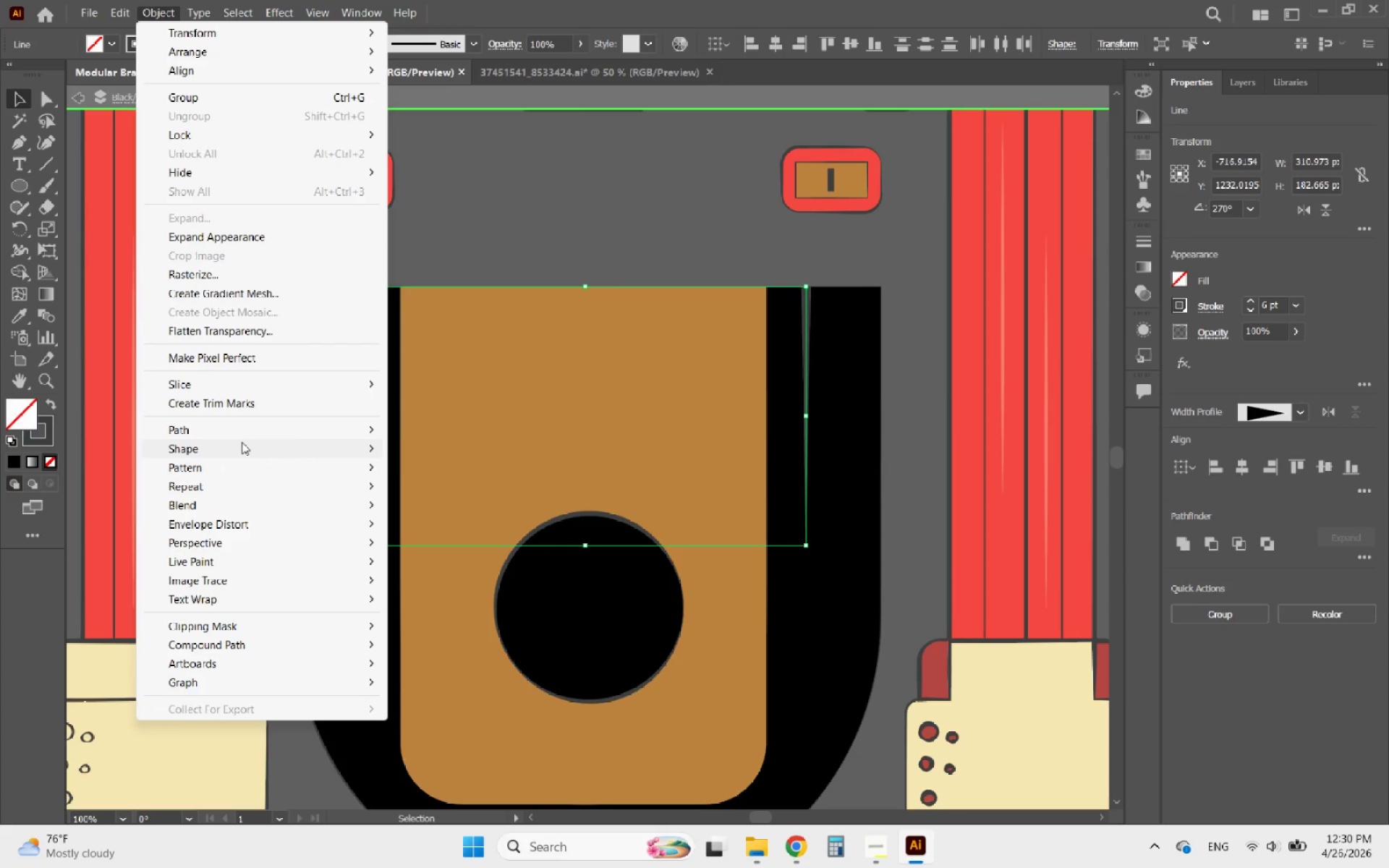 
left_click([229, 432])
 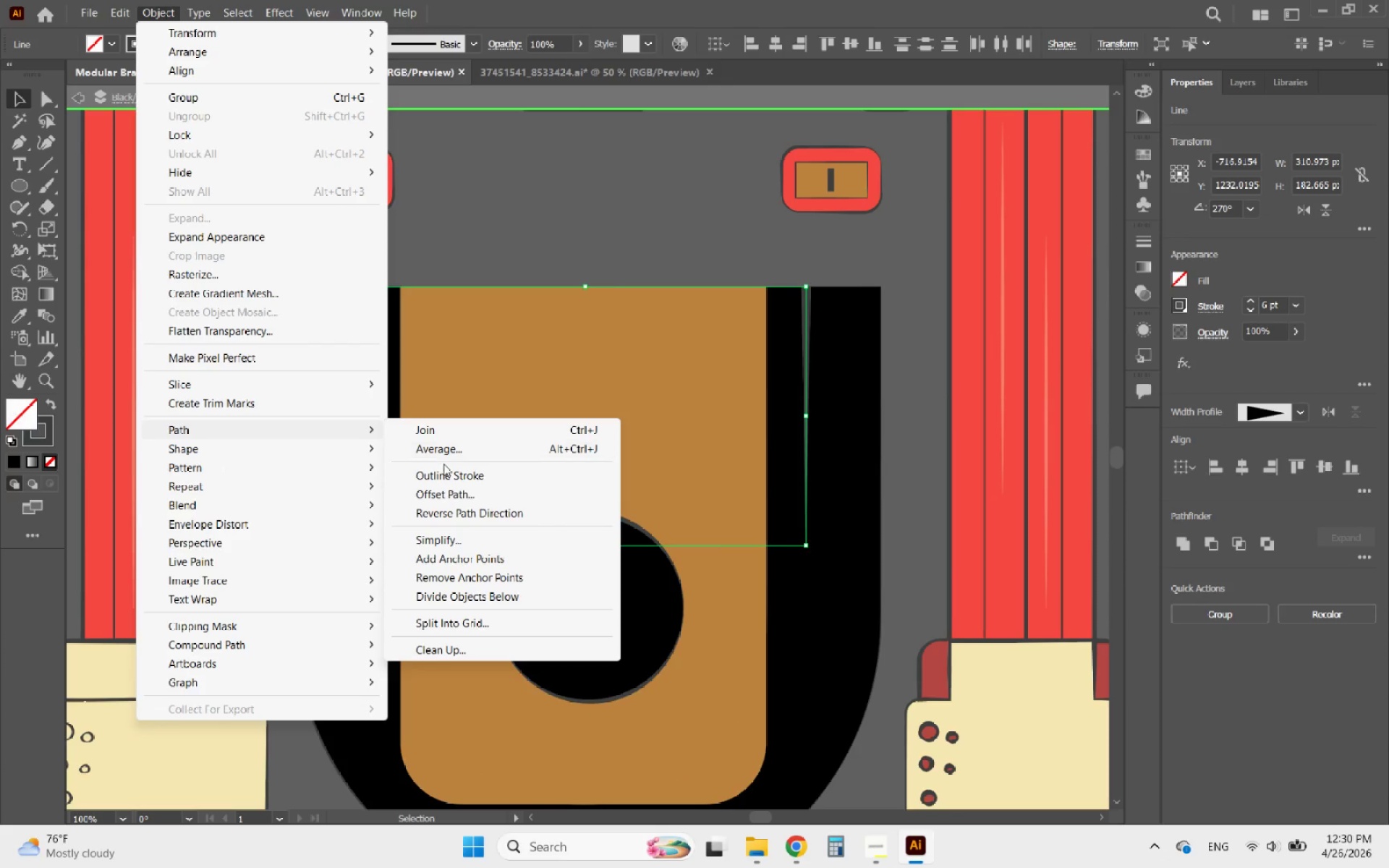 
left_click([443, 475])
 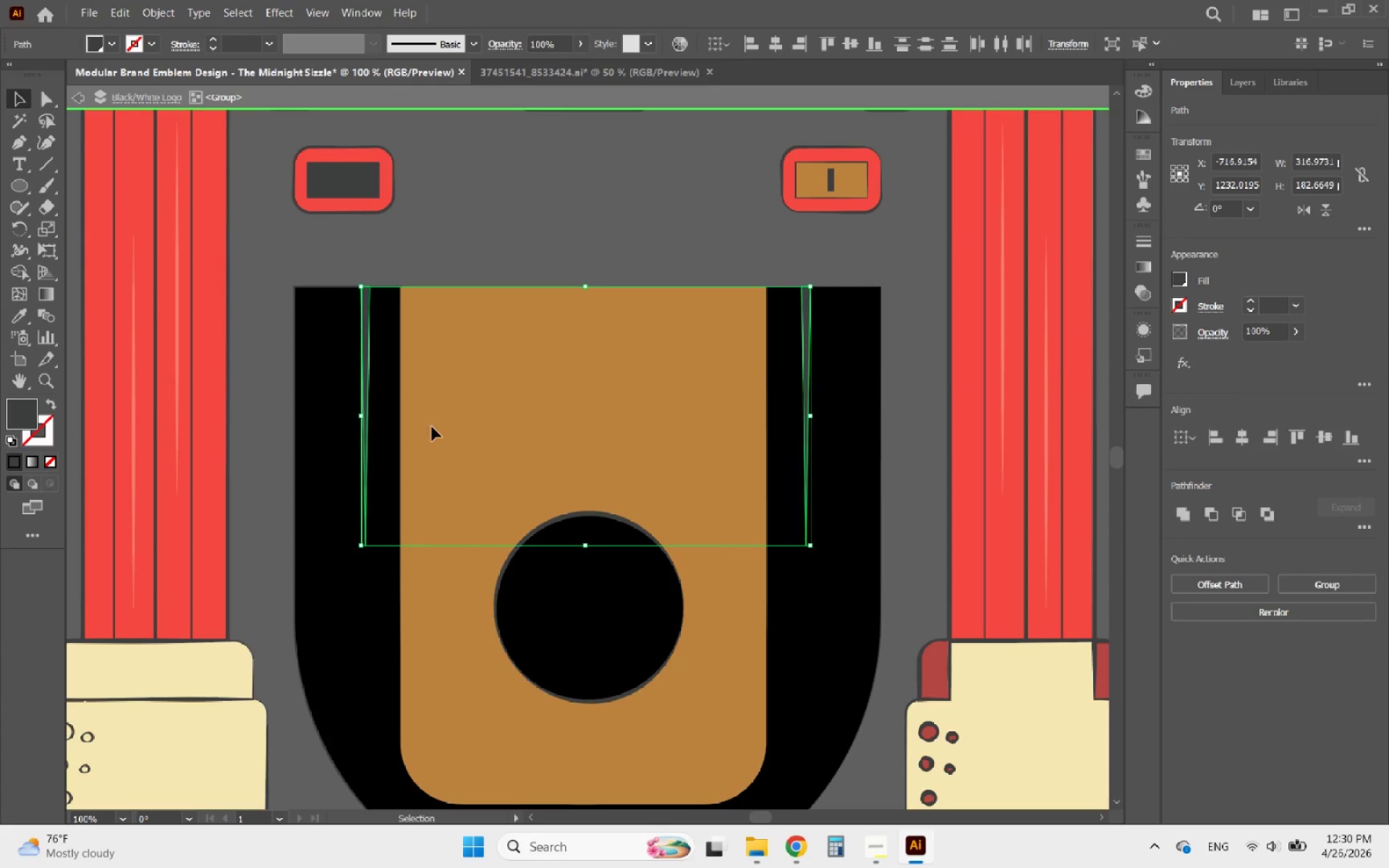 
hold_key(key=ShiftLeft, duration=0.58)
left_click([316, 357])
 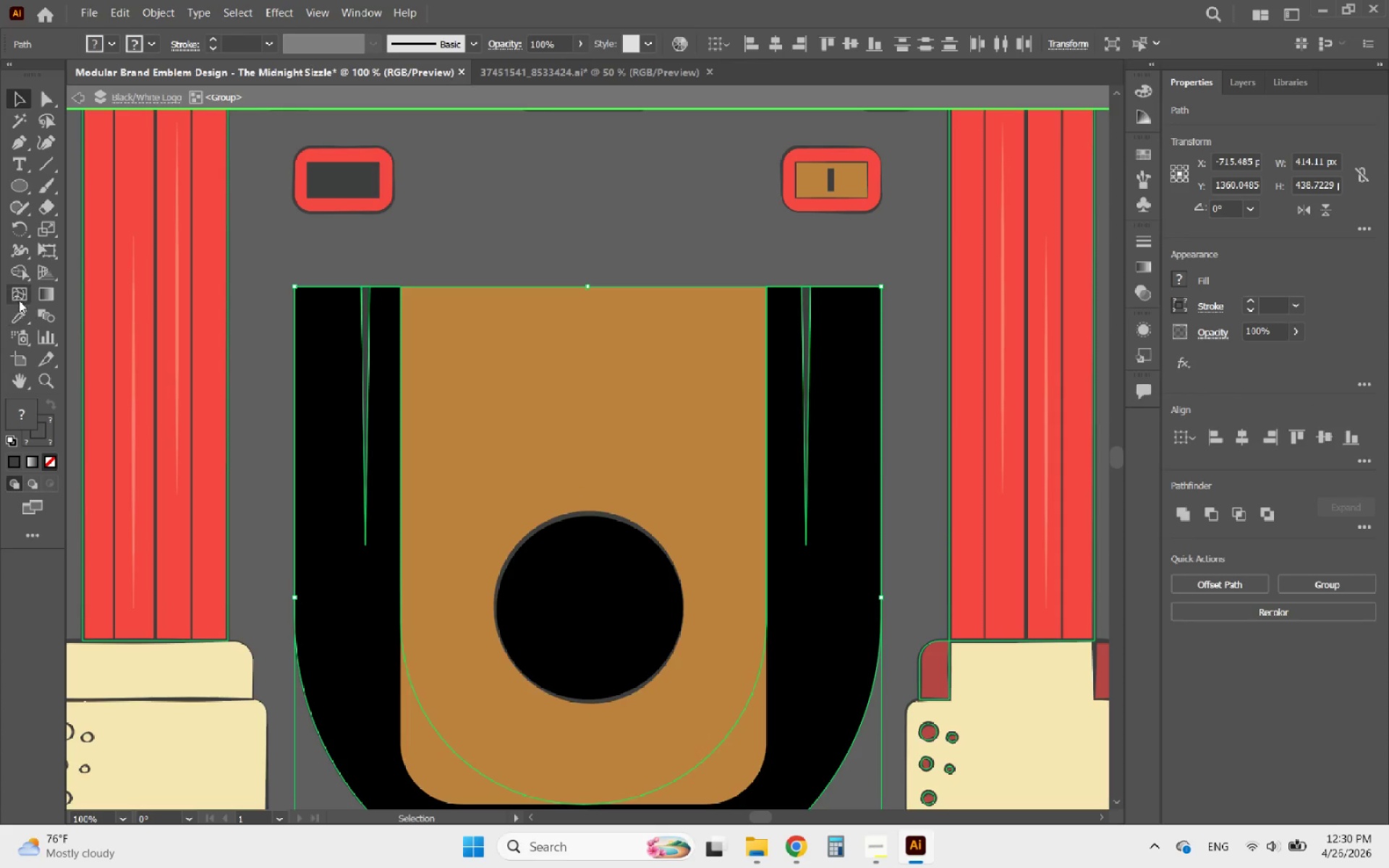 
left_click([20, 270])
 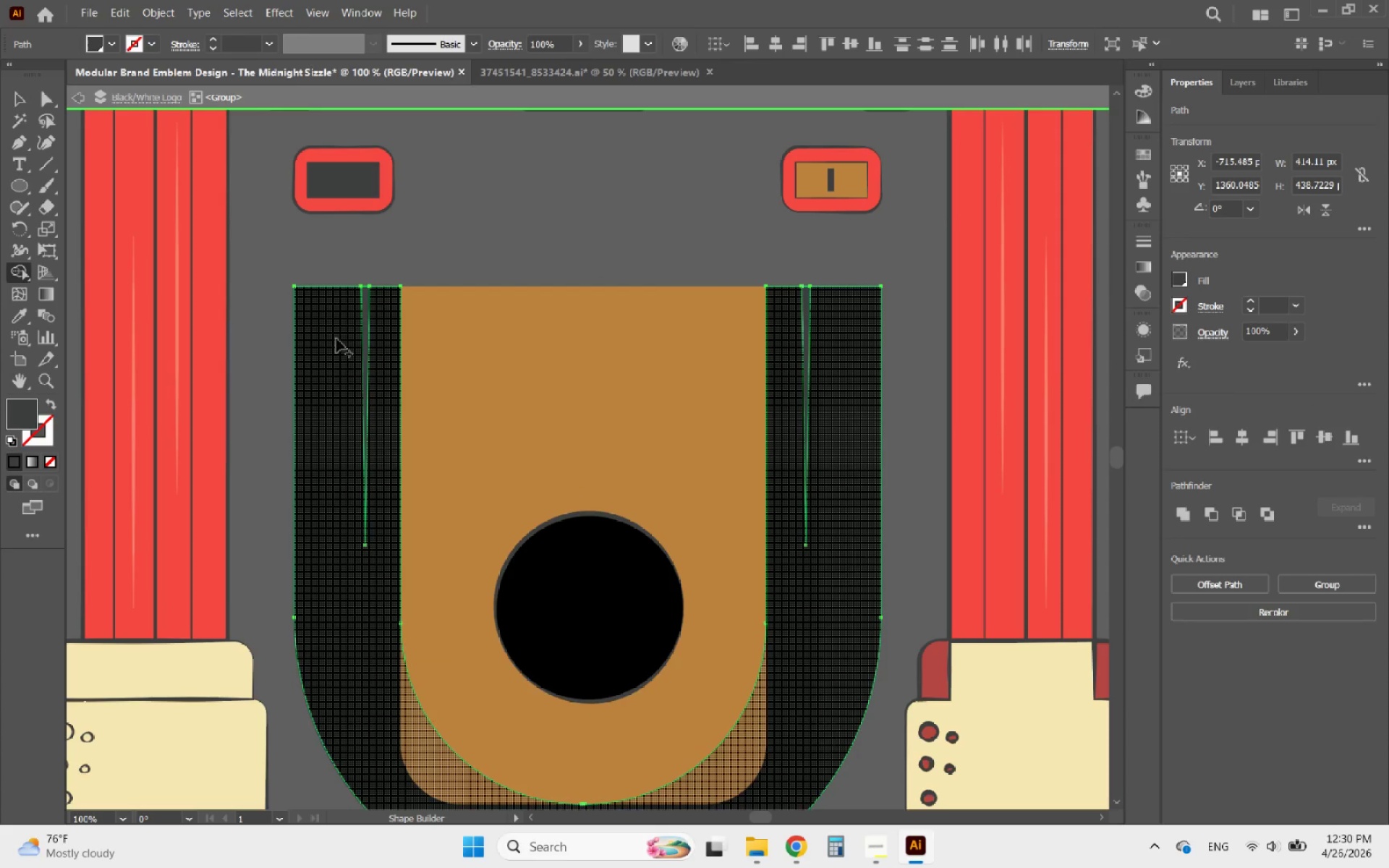 
hold_key(key=AltLeft, duration=0.45)
scroll: coordinate [356, 302], scroll_direction: up, amount: 4.0
 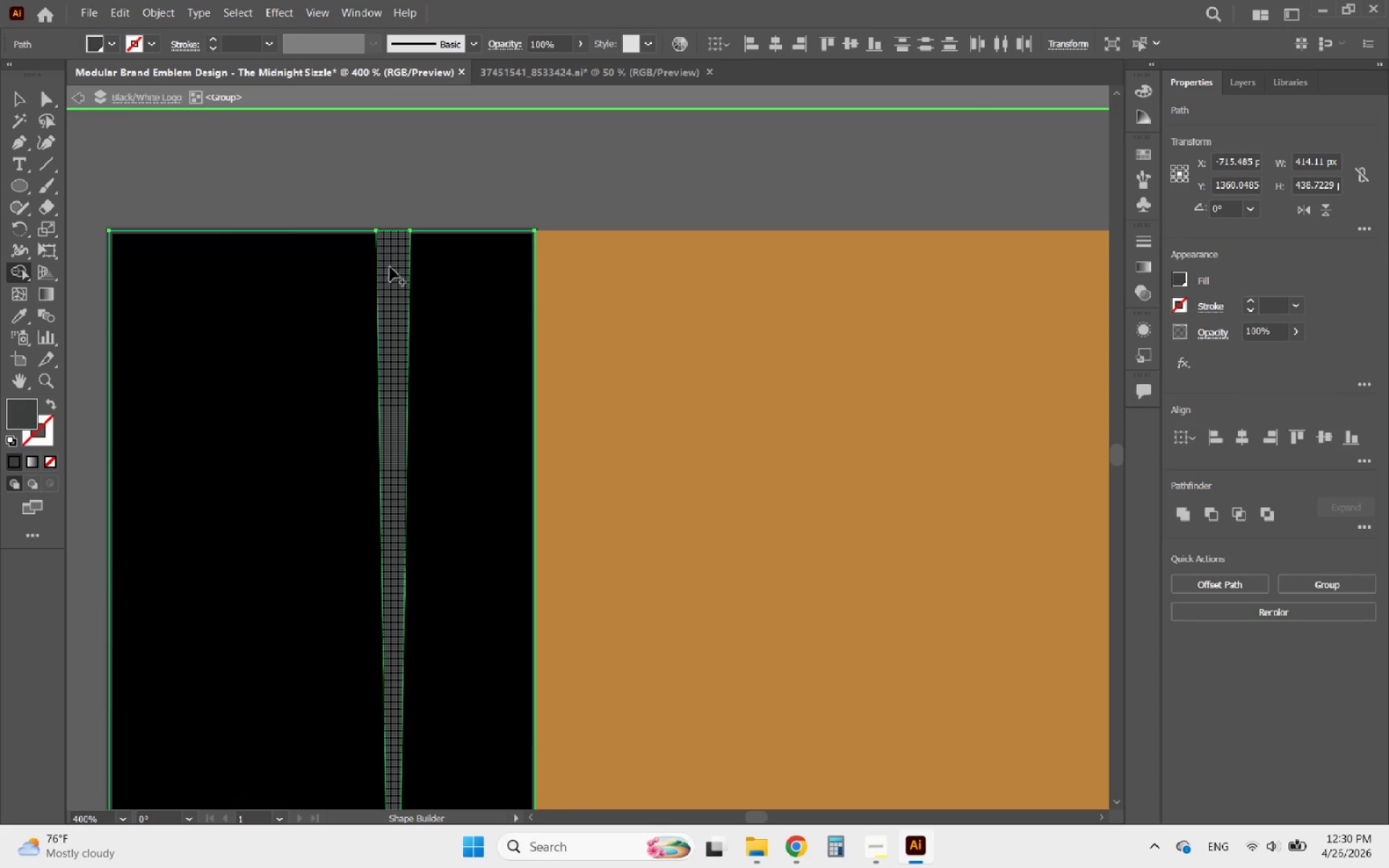 
left_click_drag(start_coordinate=[390, 265], to_coordinate=[393, 271])
 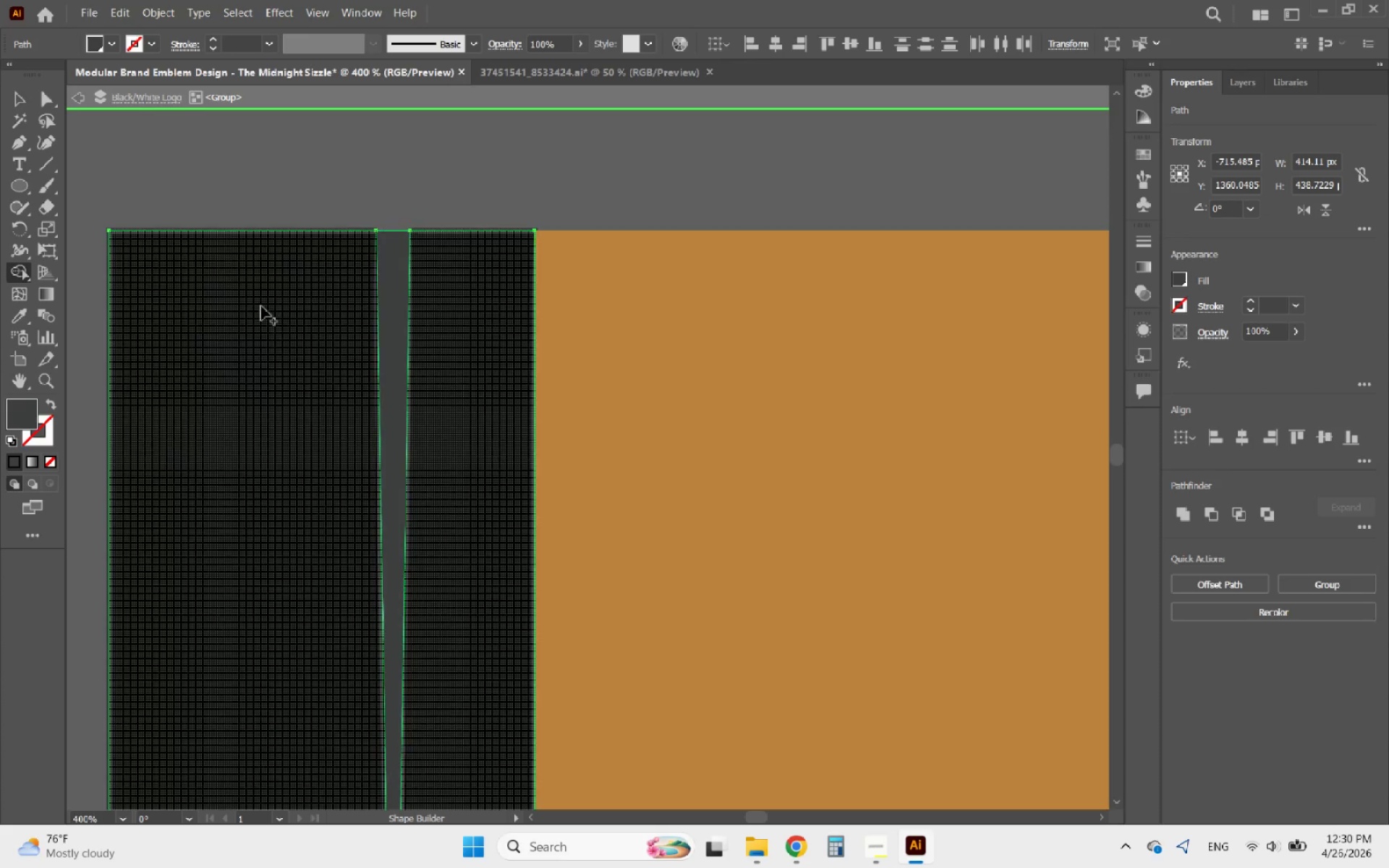 
hold_key(key=AltLeft, duration=1.3)
scroll: coordinate [241, 312], scroll_direction: down, amount: 3.0
 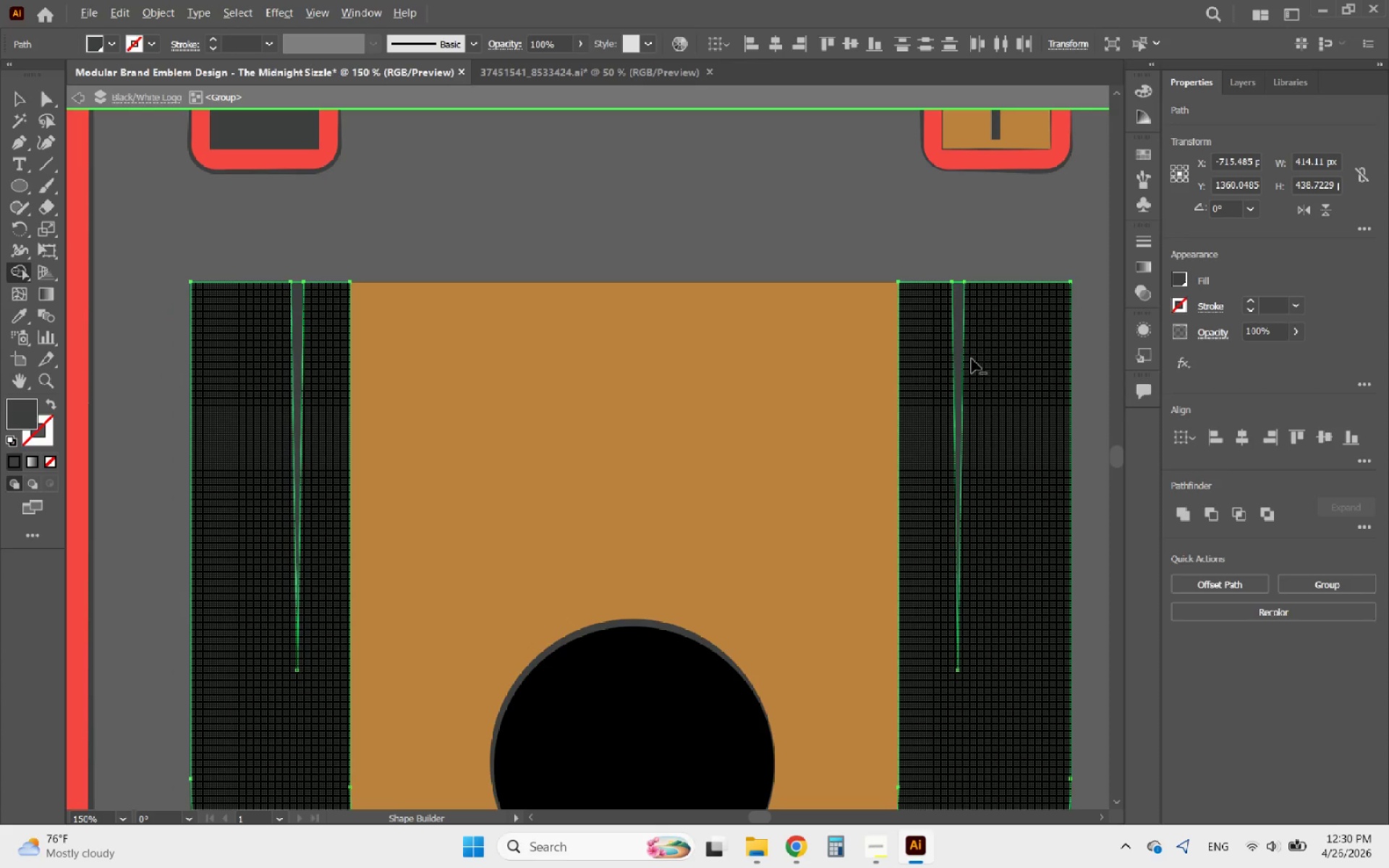 
scroll: coordinate [974, 308], scroll_direction: up, amount: 2.0
 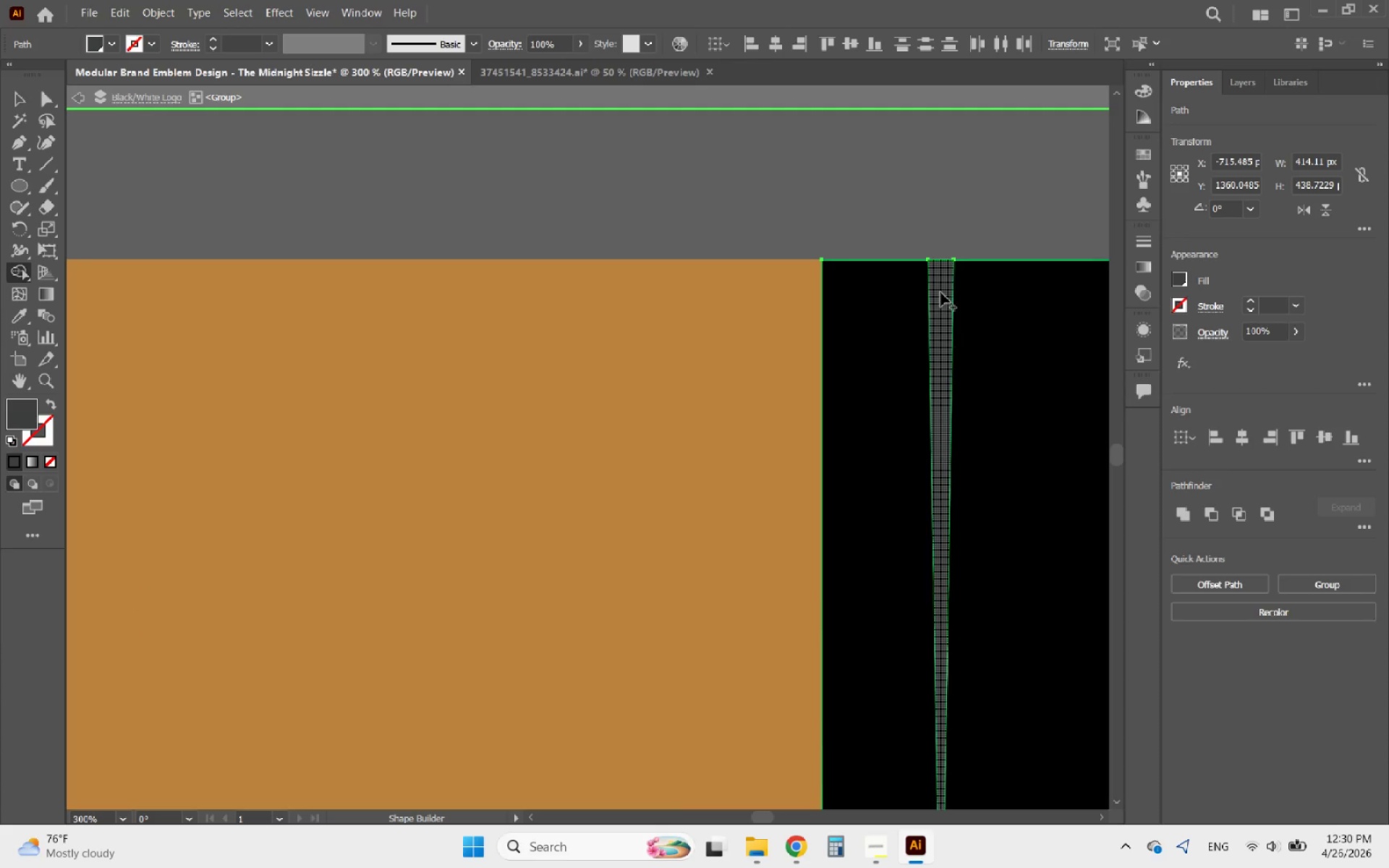 
left_click_drag(start_coordinate=[940, 292], to_coordinate=[940, 320])
 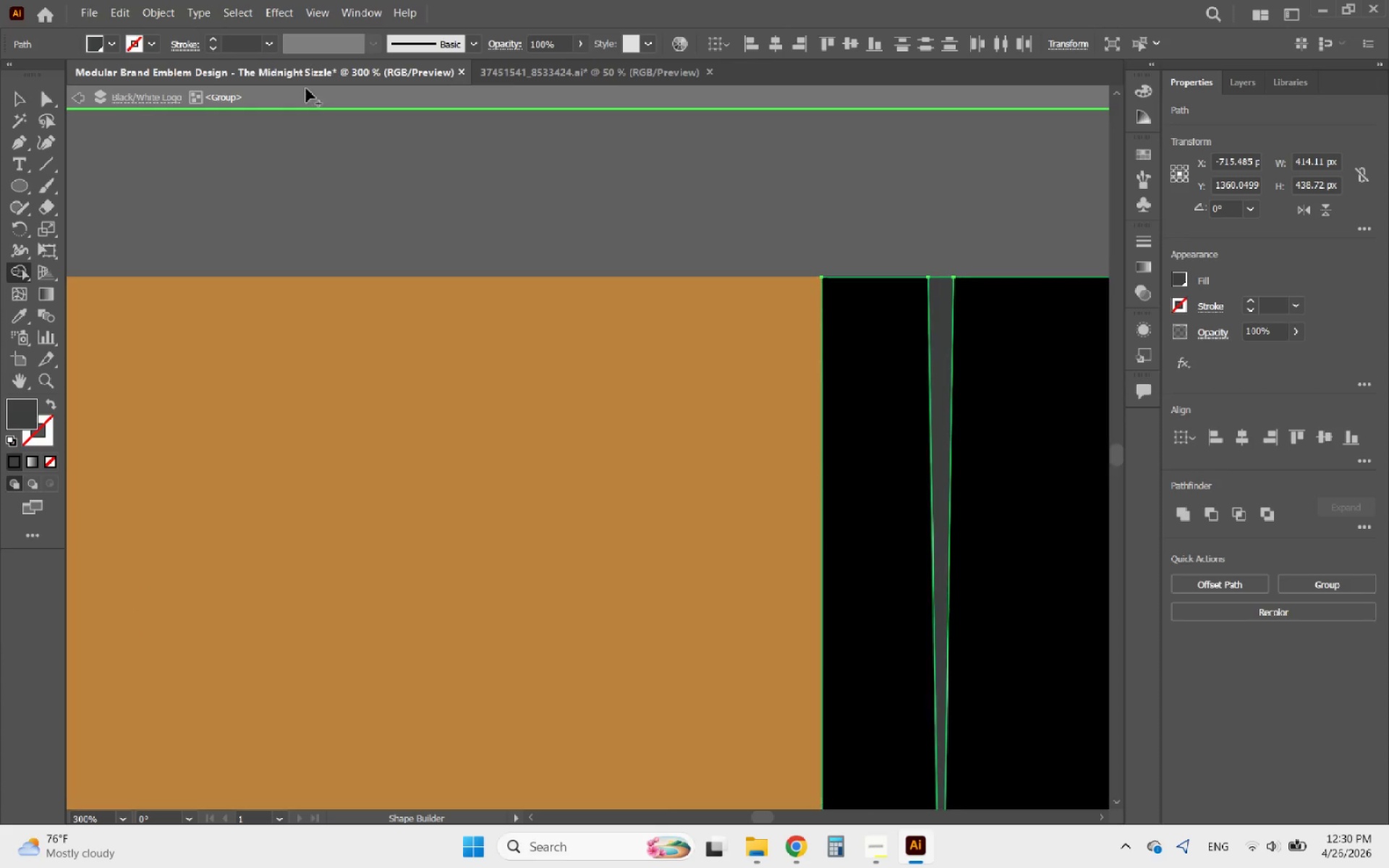 
scroll: coordinate [940, 292], scroll_direction: up, amount: 1.0
 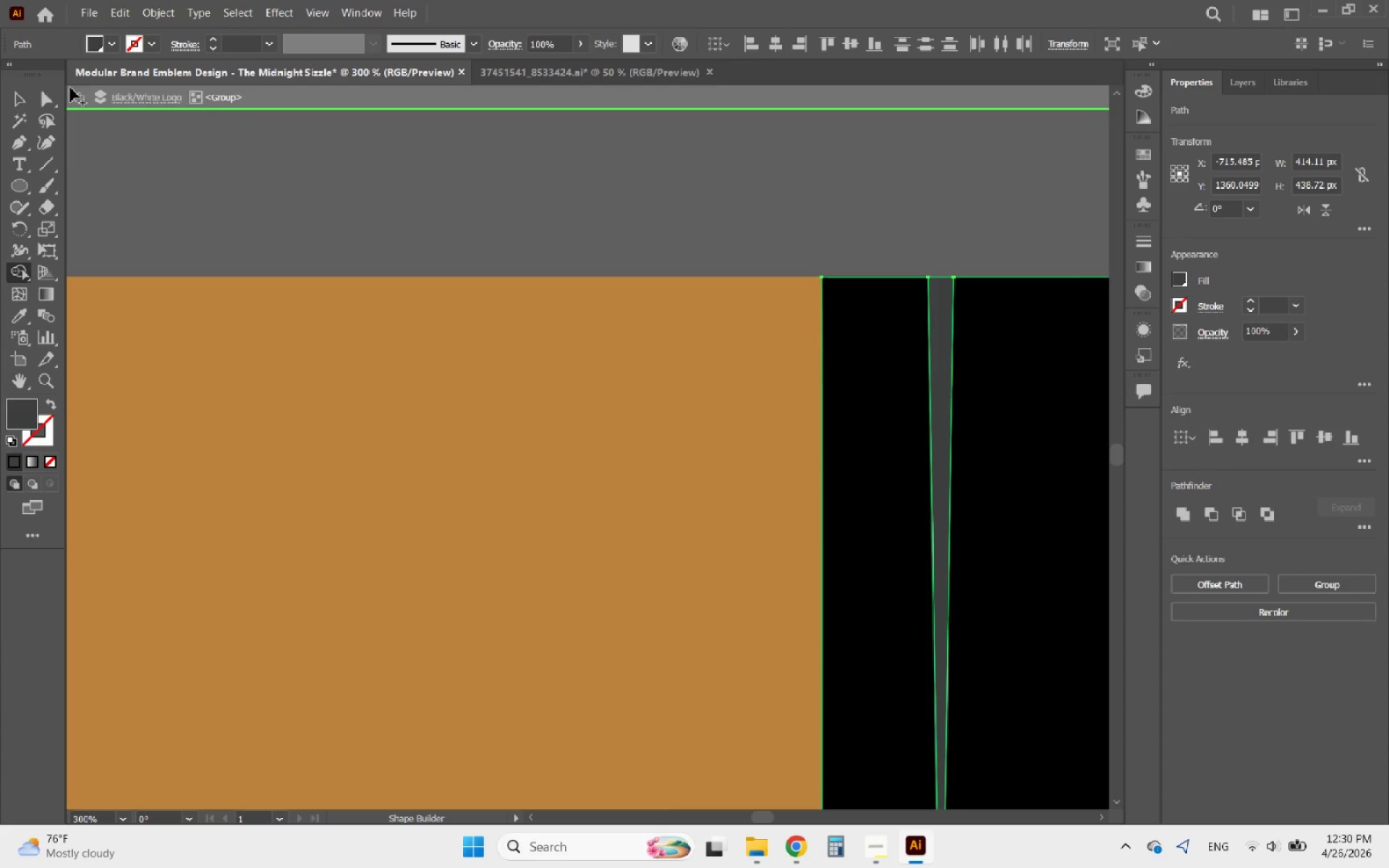 
left_click([21, 91])
 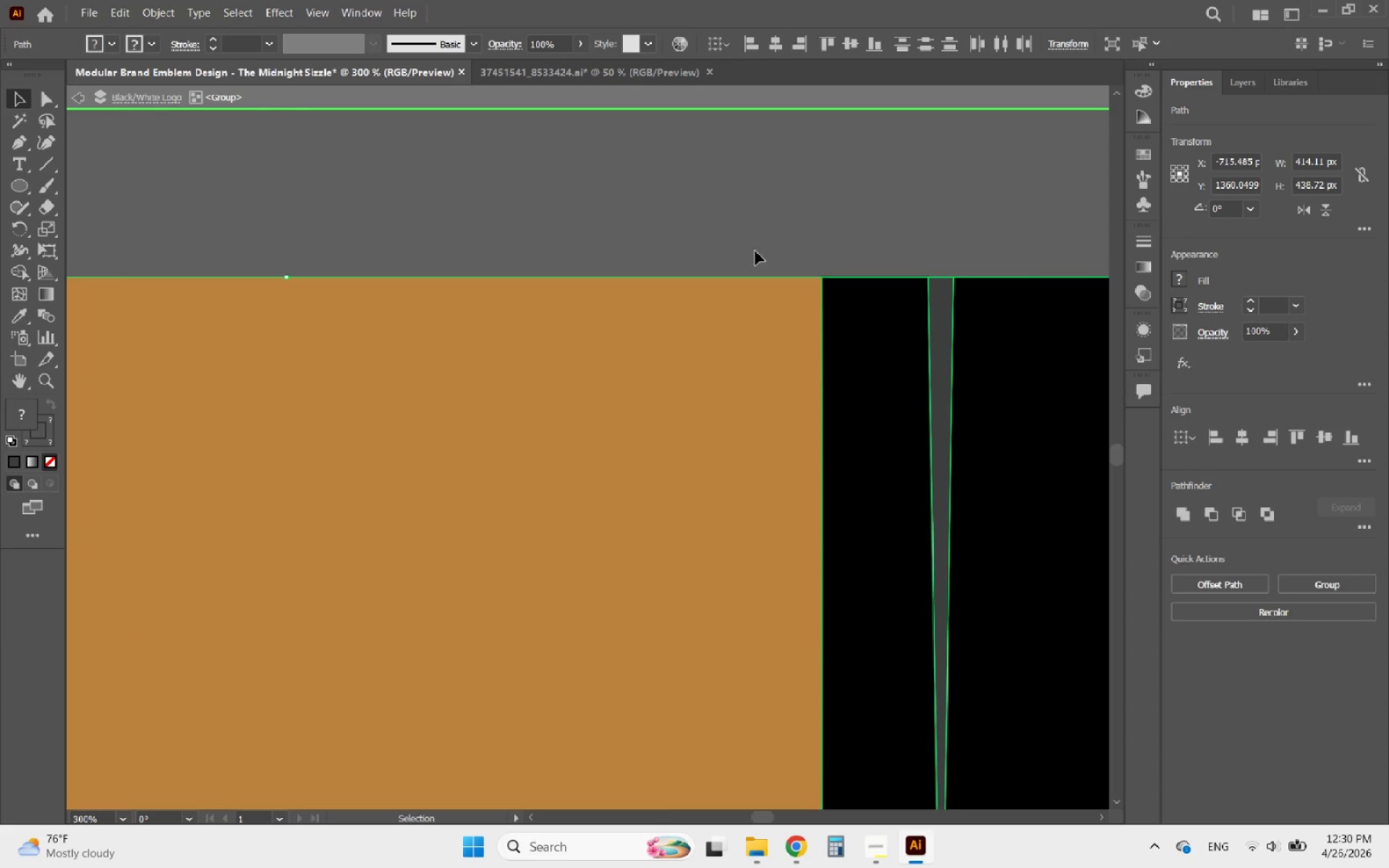 
left_click([765, 251])
 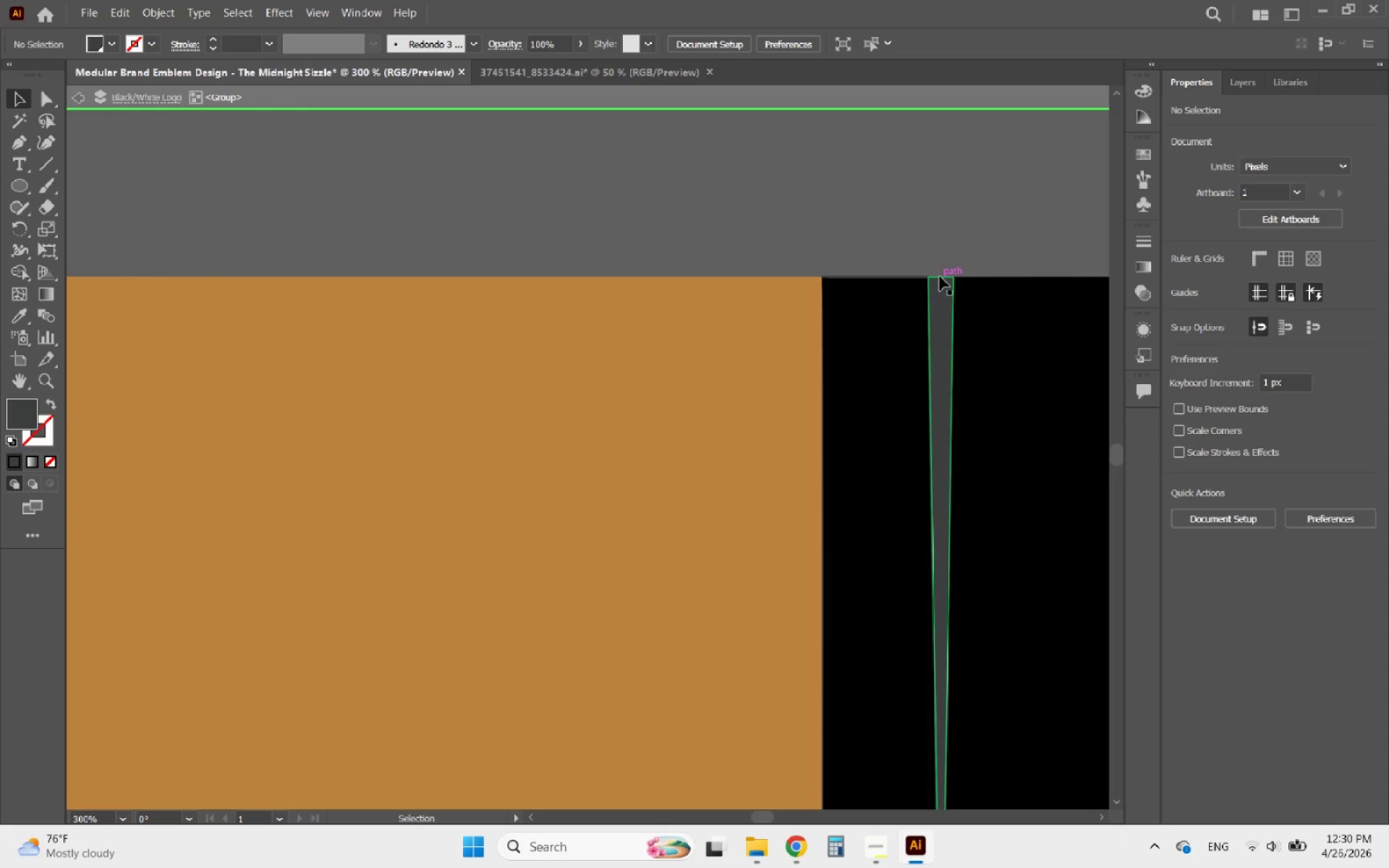 
left_click([940, 276])
 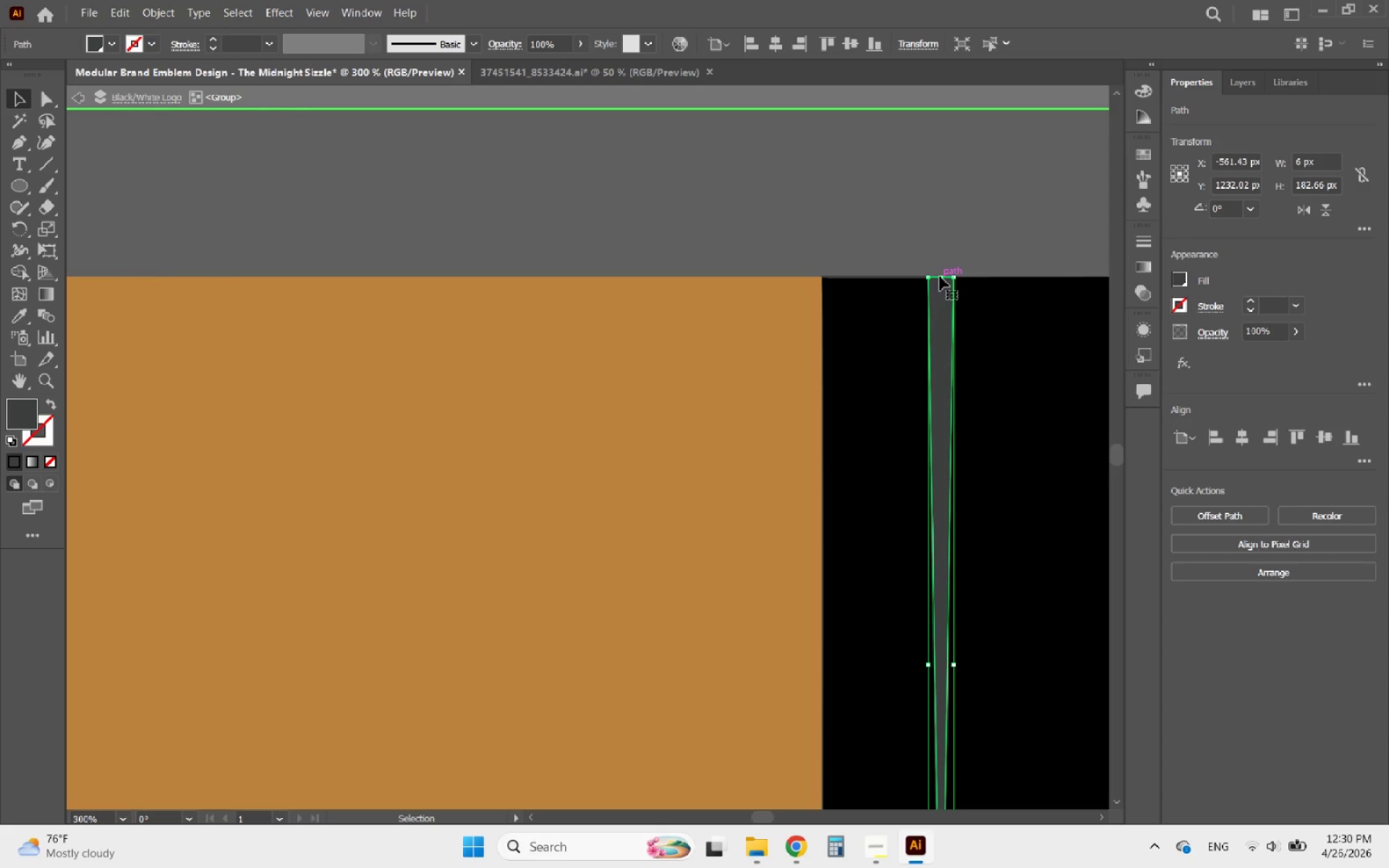 
key(Delete)
 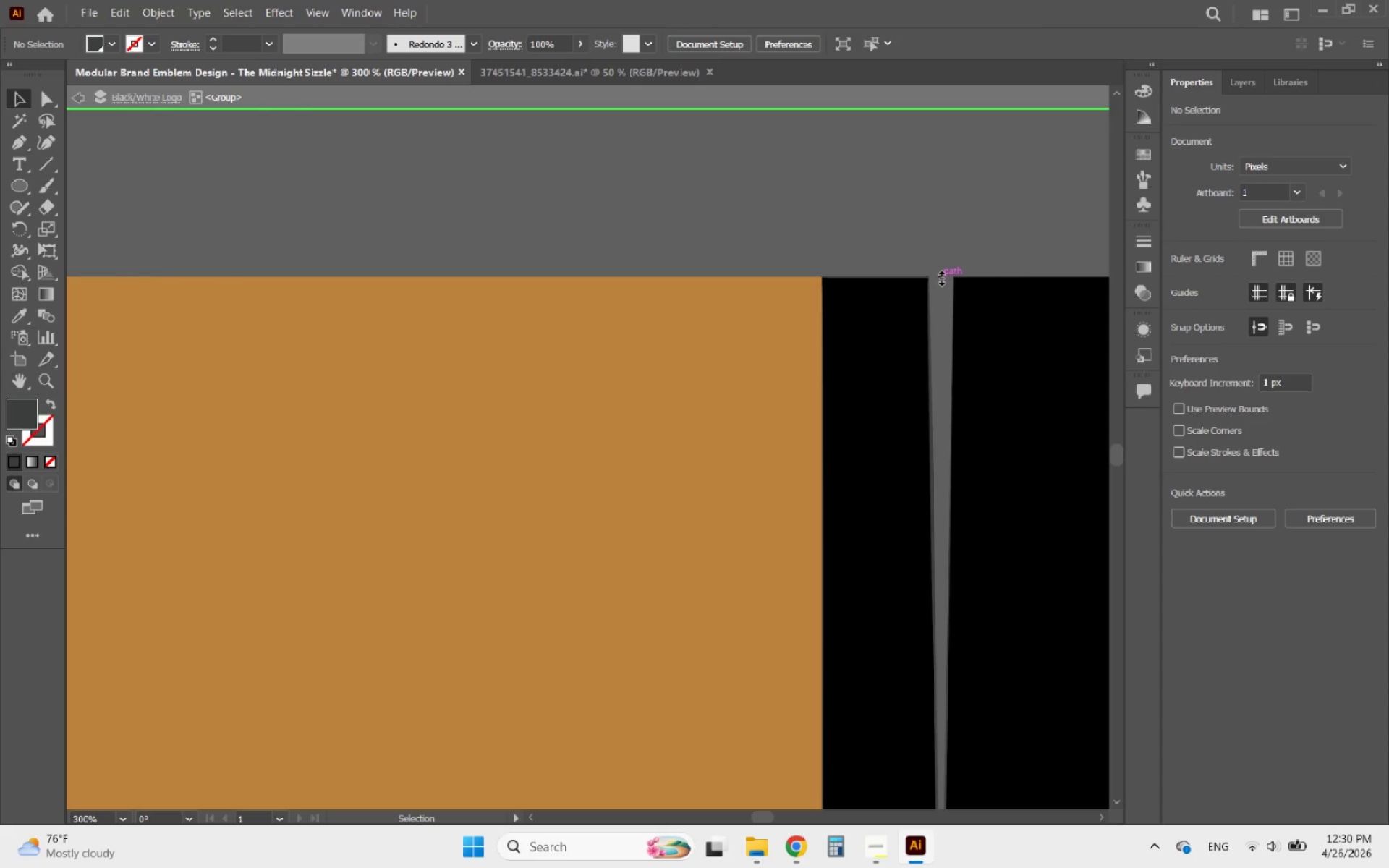 
hold_key(key=AltLeft, duration=1.25)
scroll: coordinate [967, 251], scroll_direction: down, amount: 3.0
 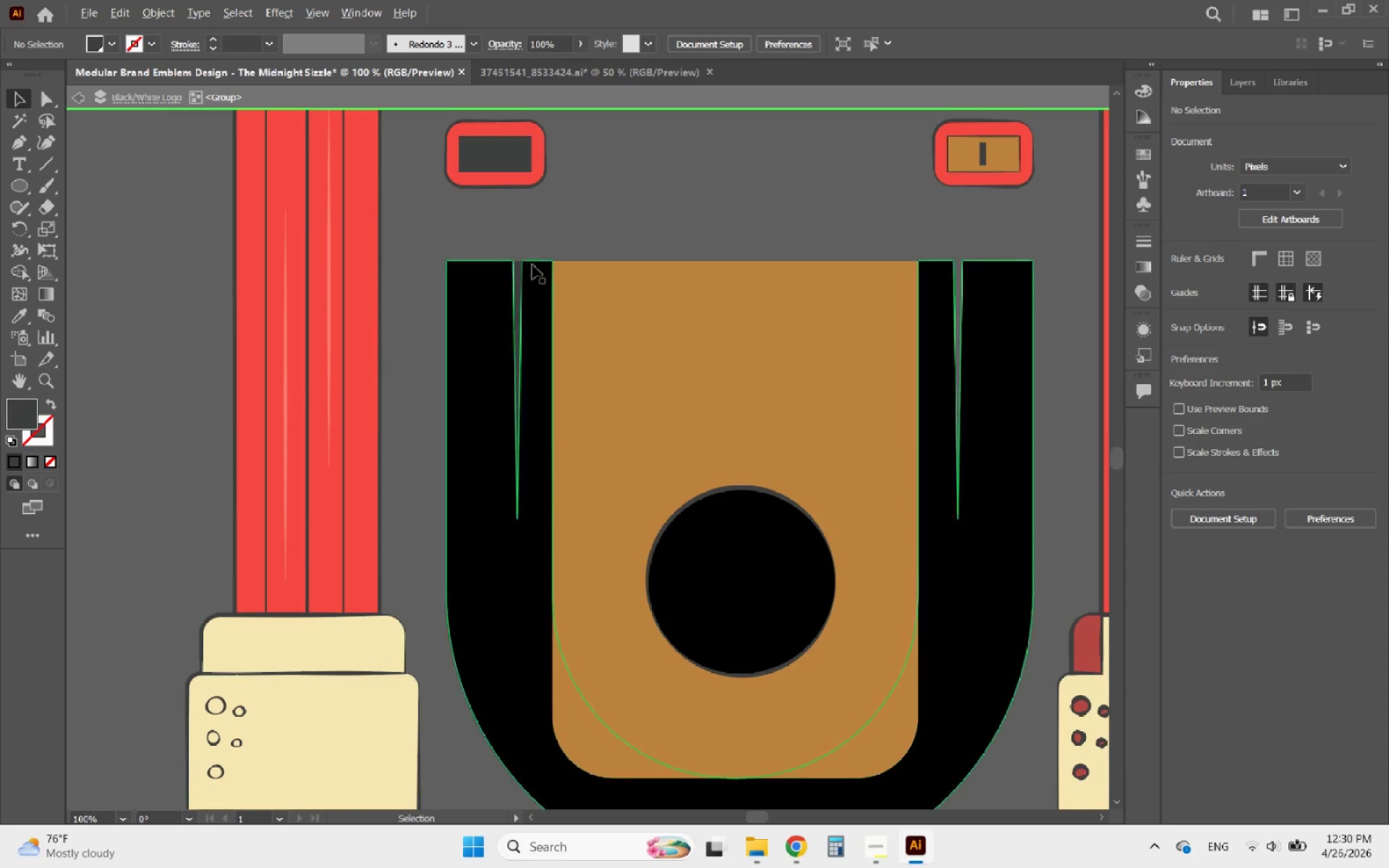 
scroll: coordinate [521, 255], scroll_direction: up, amount: 3.0
 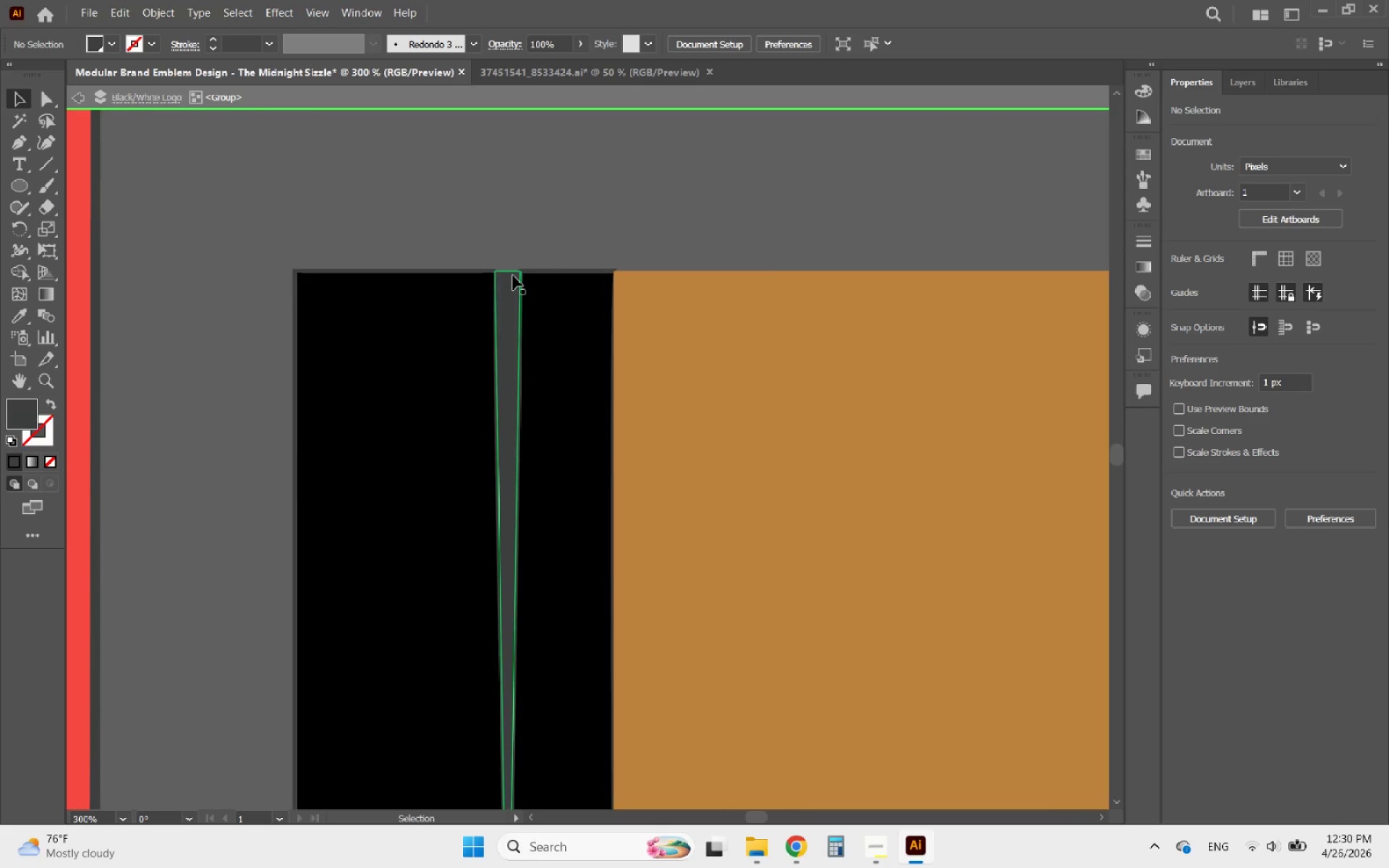 
left_click([513, 276])
 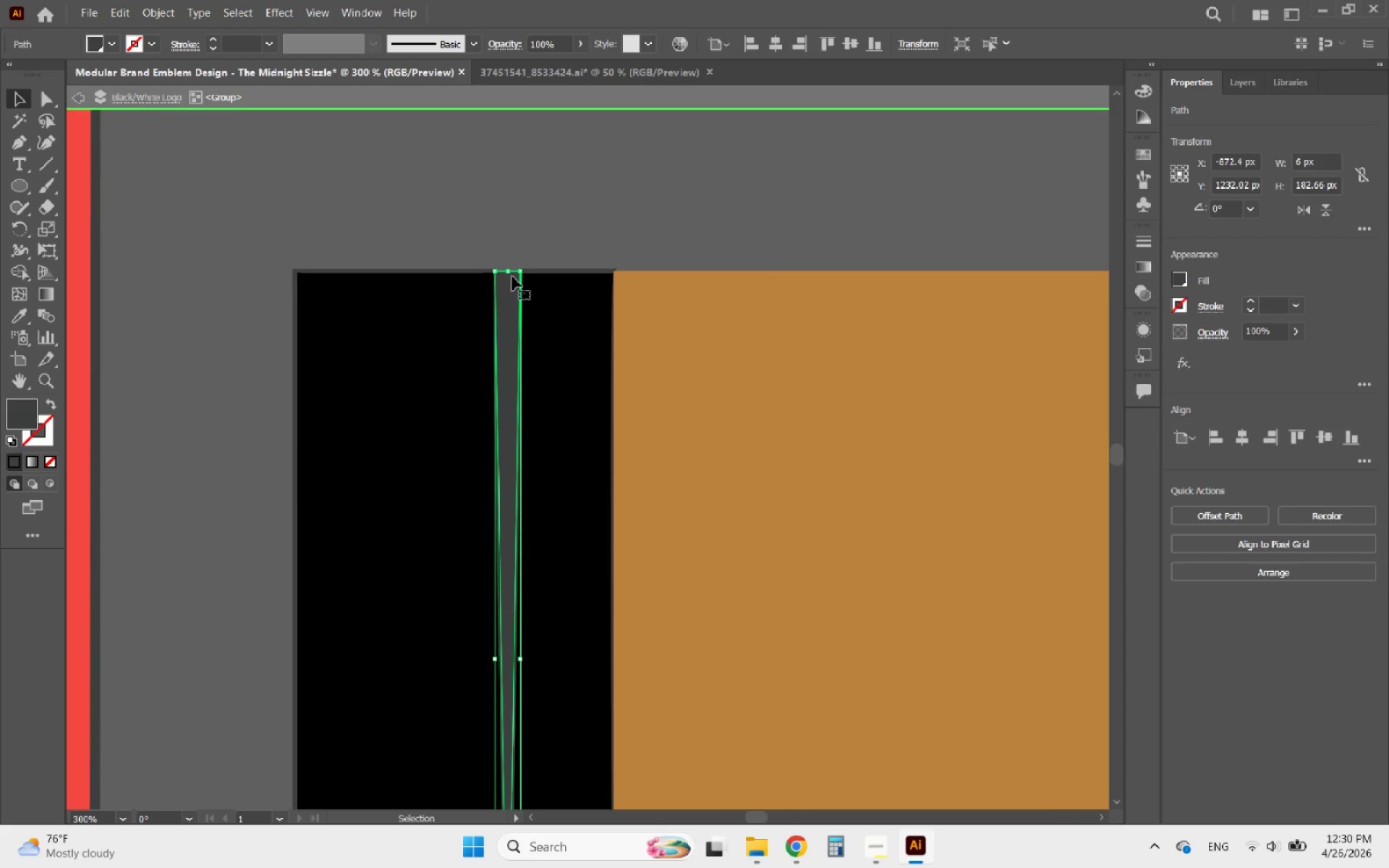 
key(Delete)
 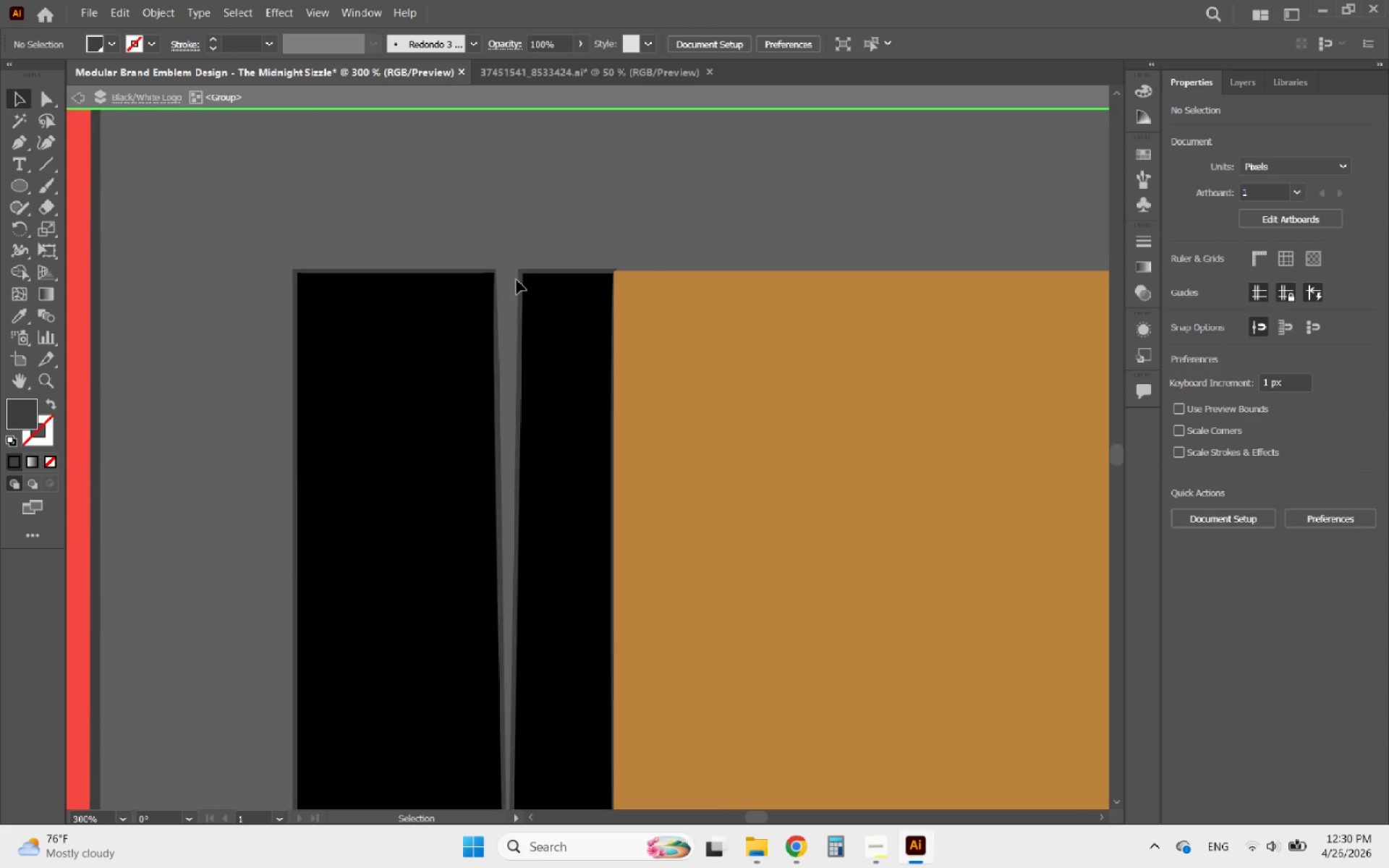 
left_click([520, 282])
 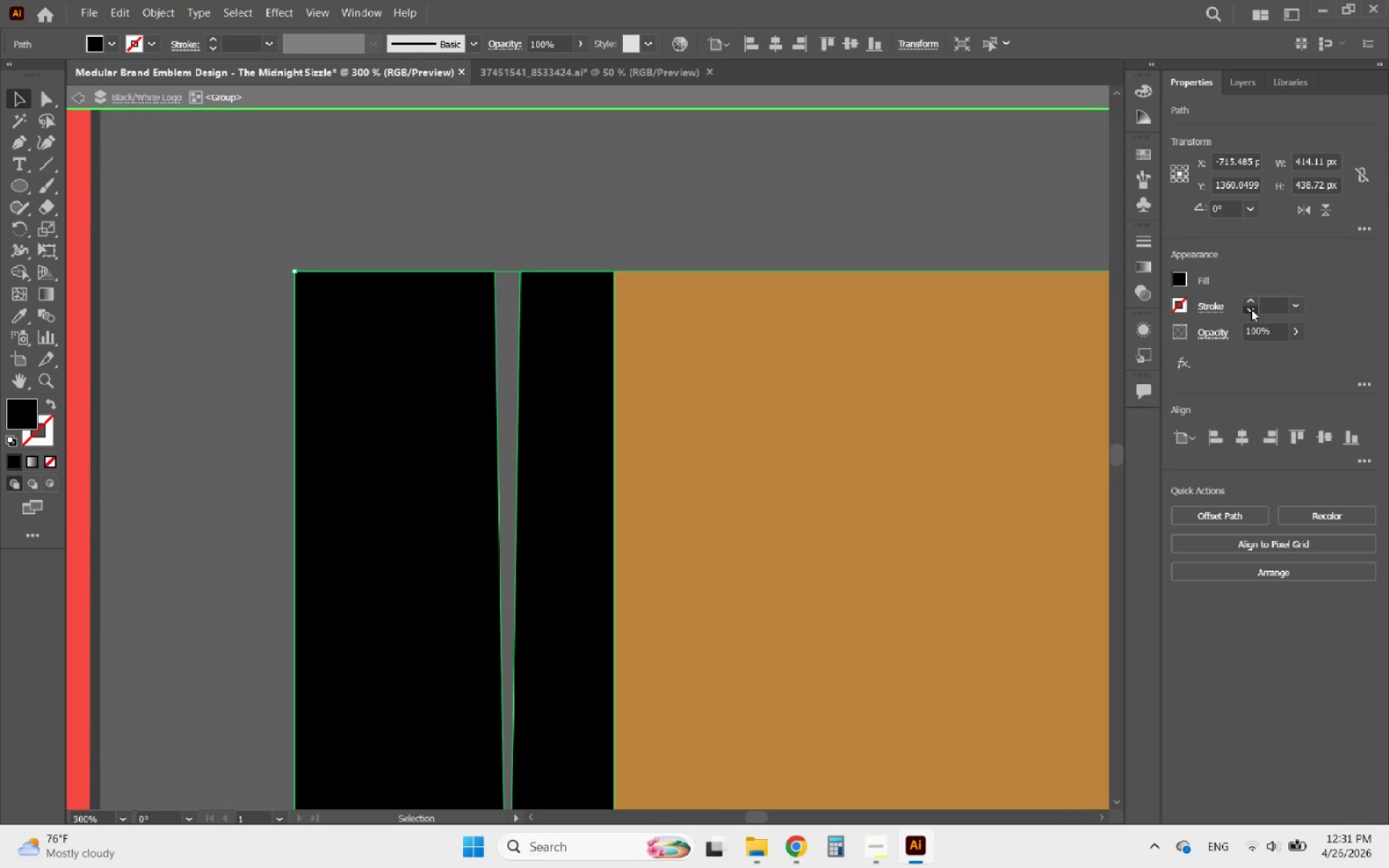 
hold_key(key=AltLeft, duration=0.61)
scroll: coordinate [555, 383], scroll_direction: down, amount: 2.0
 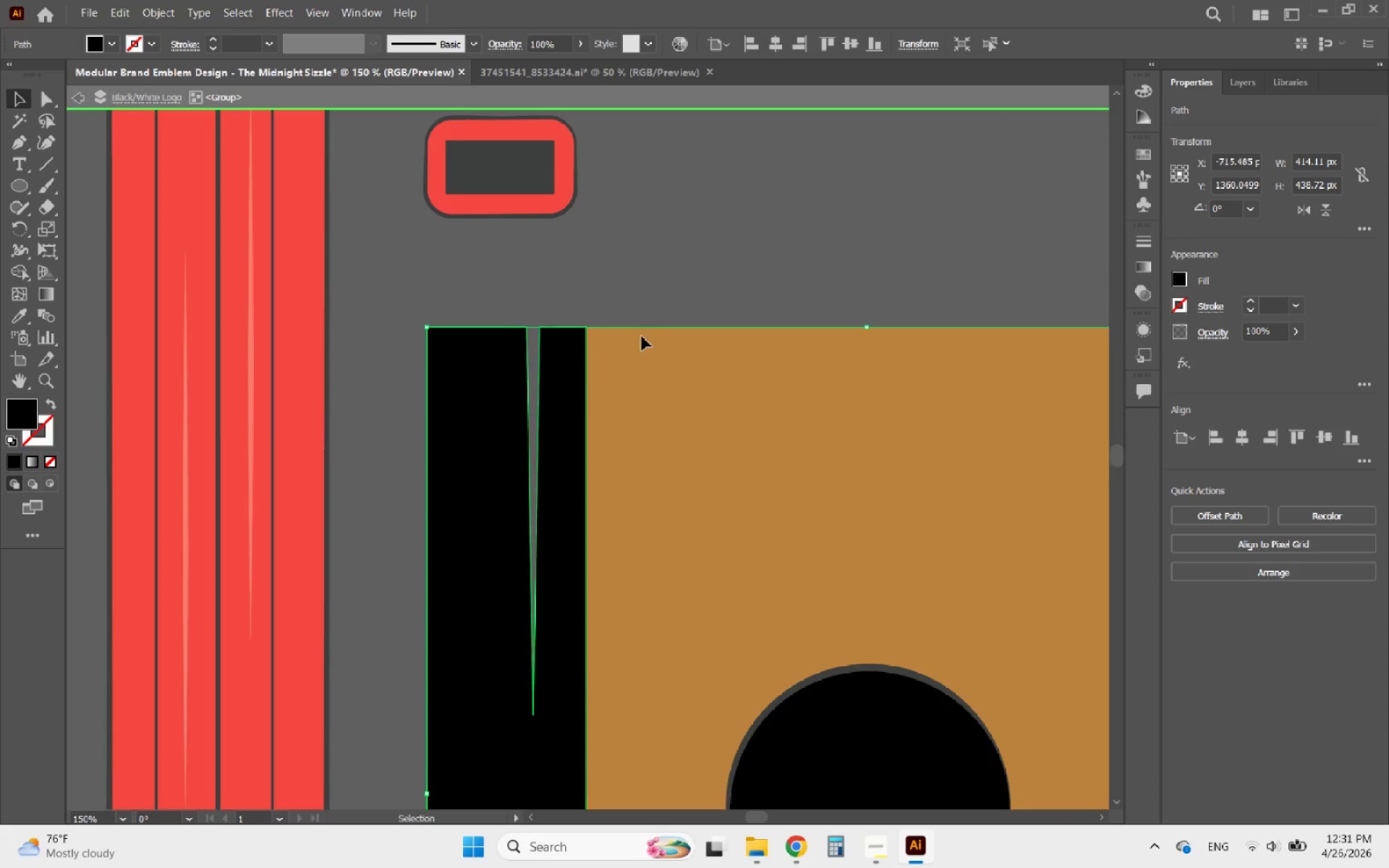 
left_click([642, 334])
 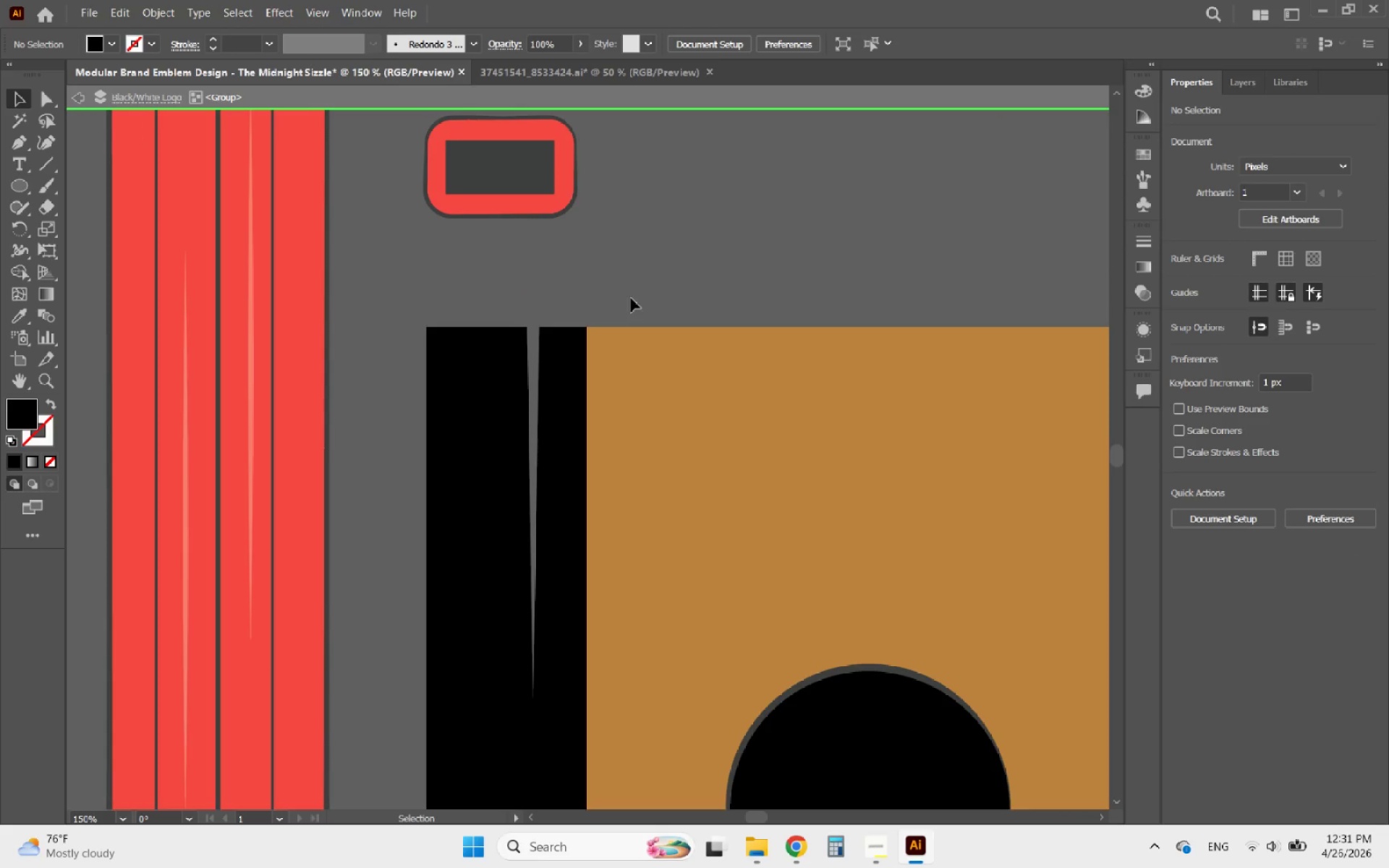 
left_click_drag(start_coordinate=[631, 294], to_coordinate=[612, 382])
 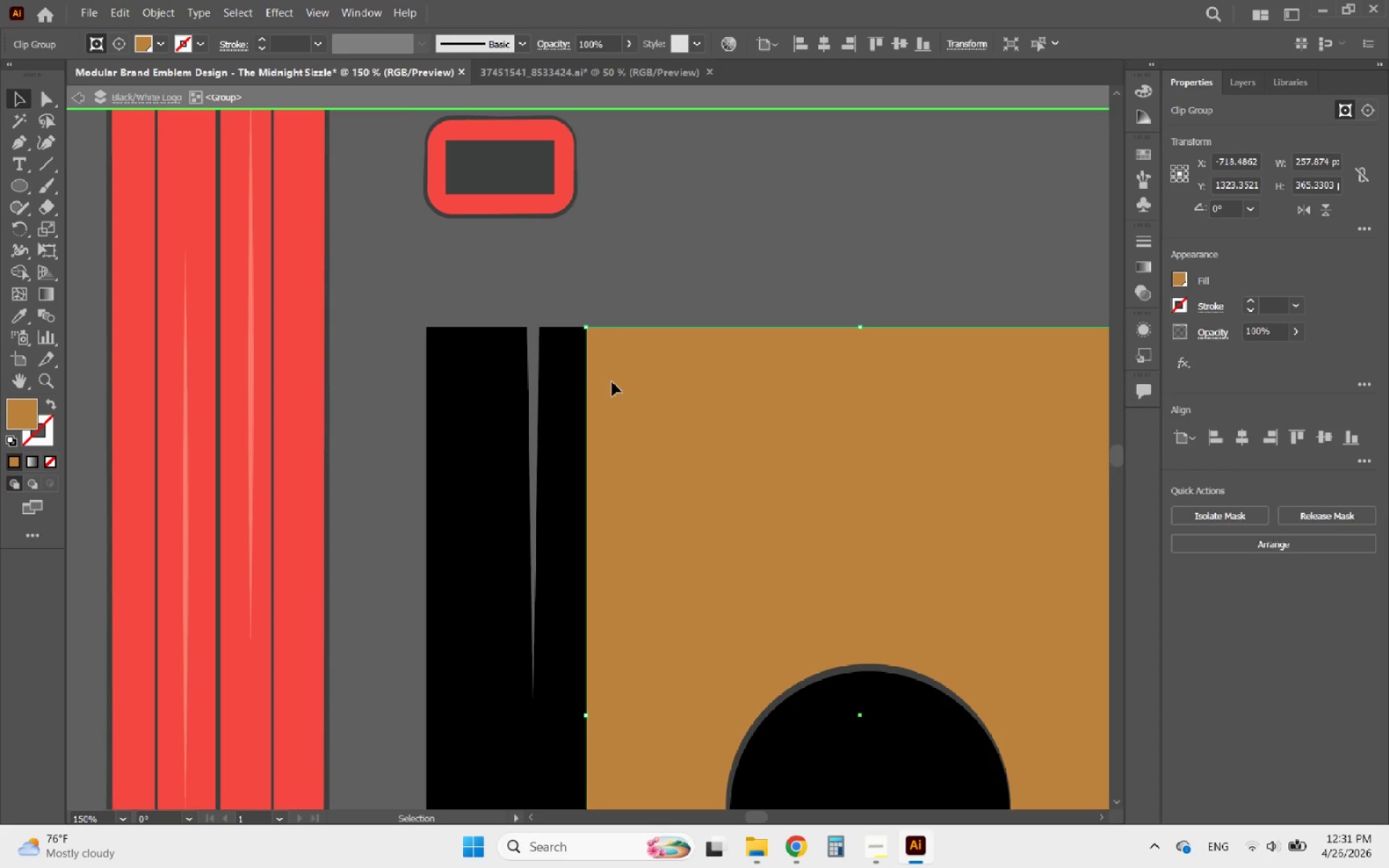 
hold_key(key=AltLeft, duration=1.44)
scroll: coordinate [565, 365], scroll_direction: down, amount: 3.0
 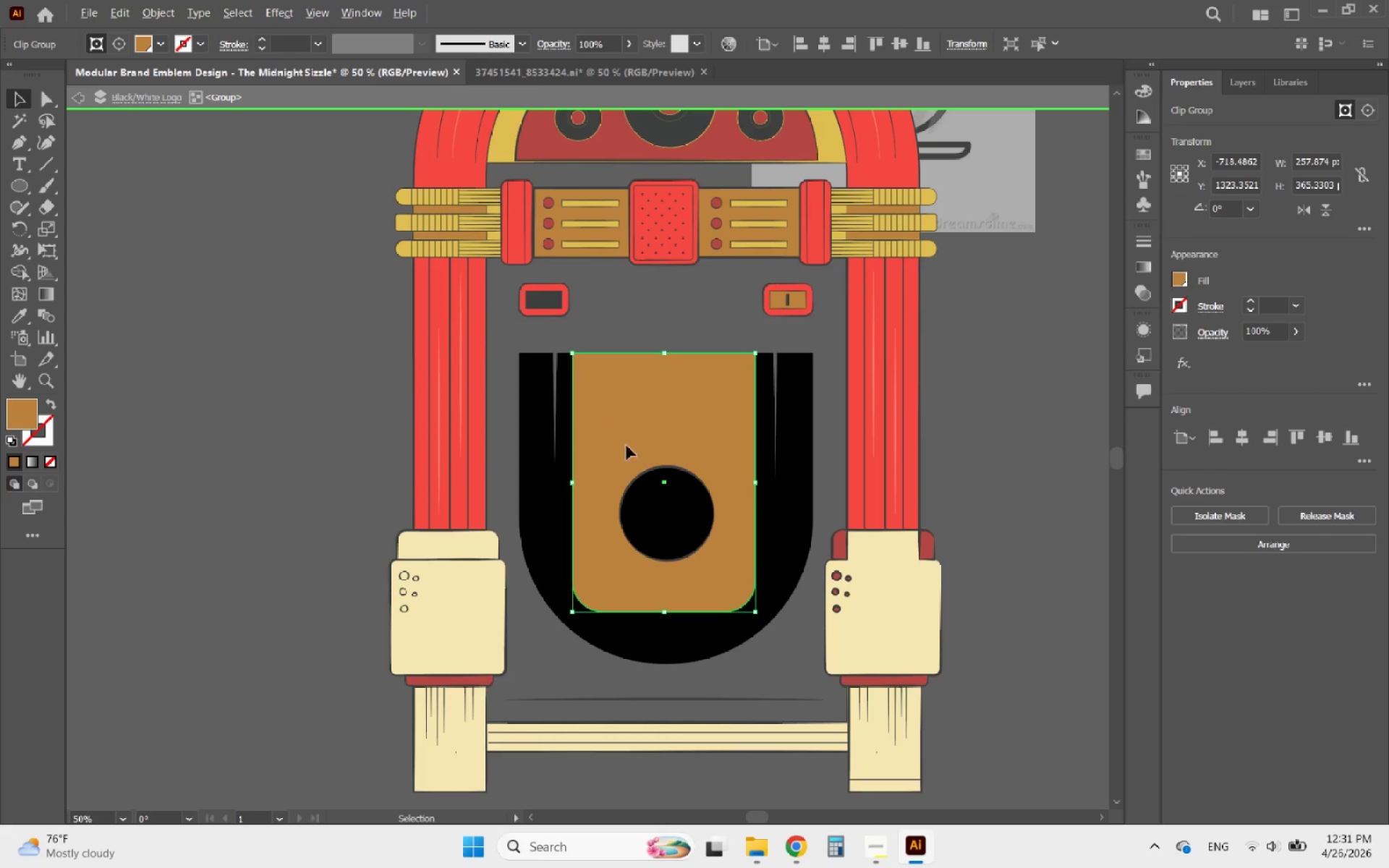 
scroll: coordinate [628, 475], scroll_direction: up, amount: 1.0
 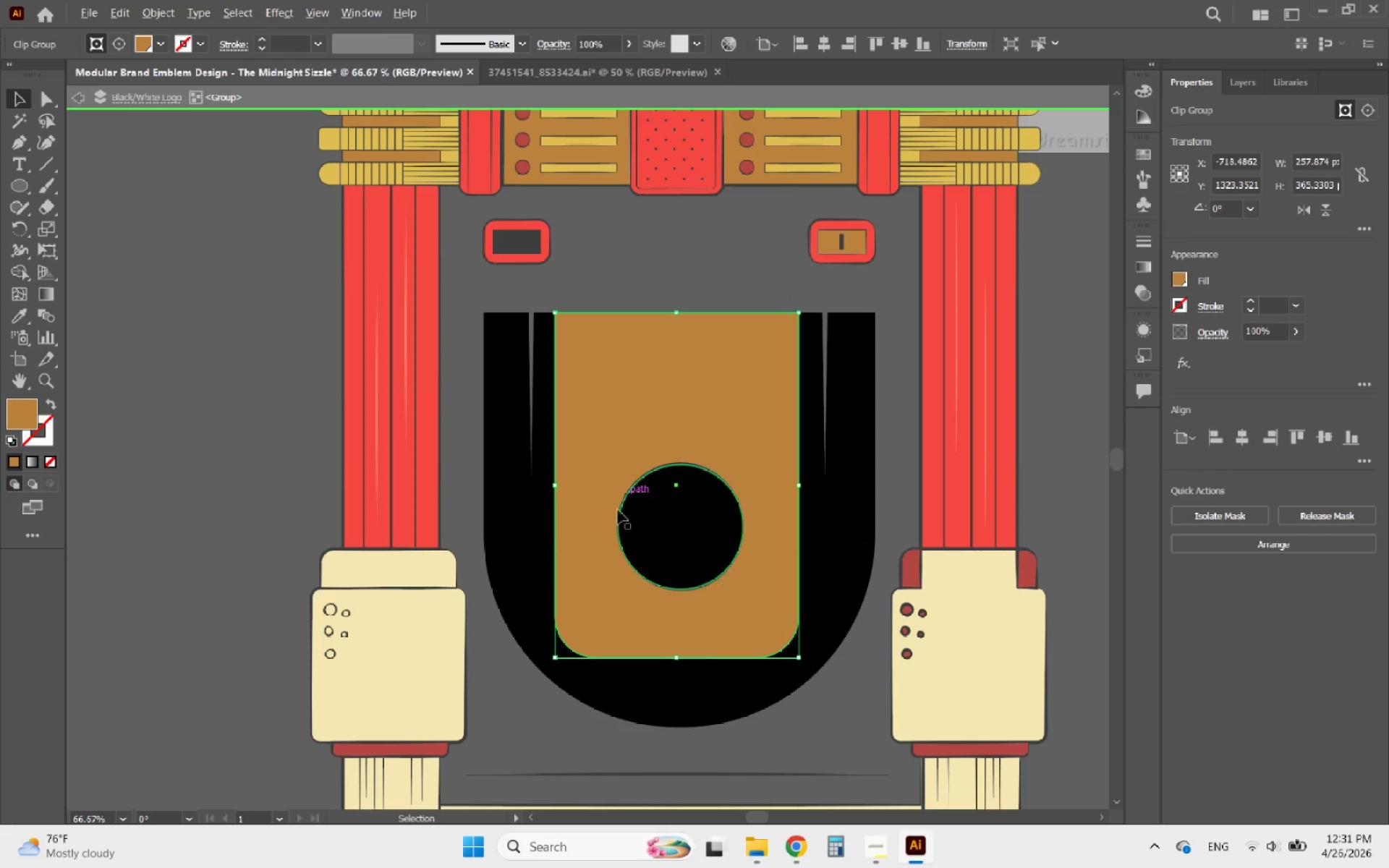 
hold_key(key=ShiftLeft, duration=0.7)
left_click([540, 540])
 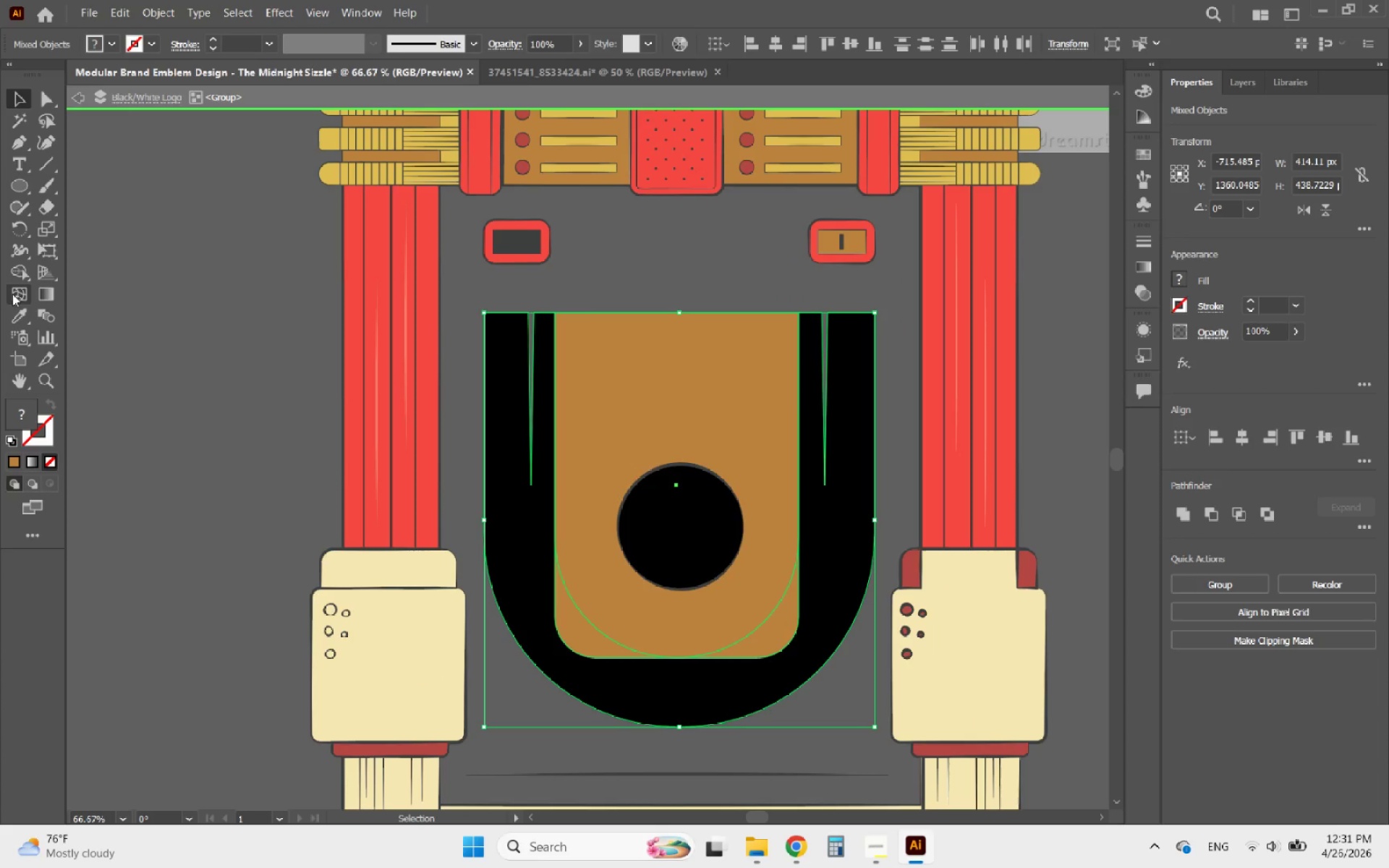 
left_click([16, 271])
 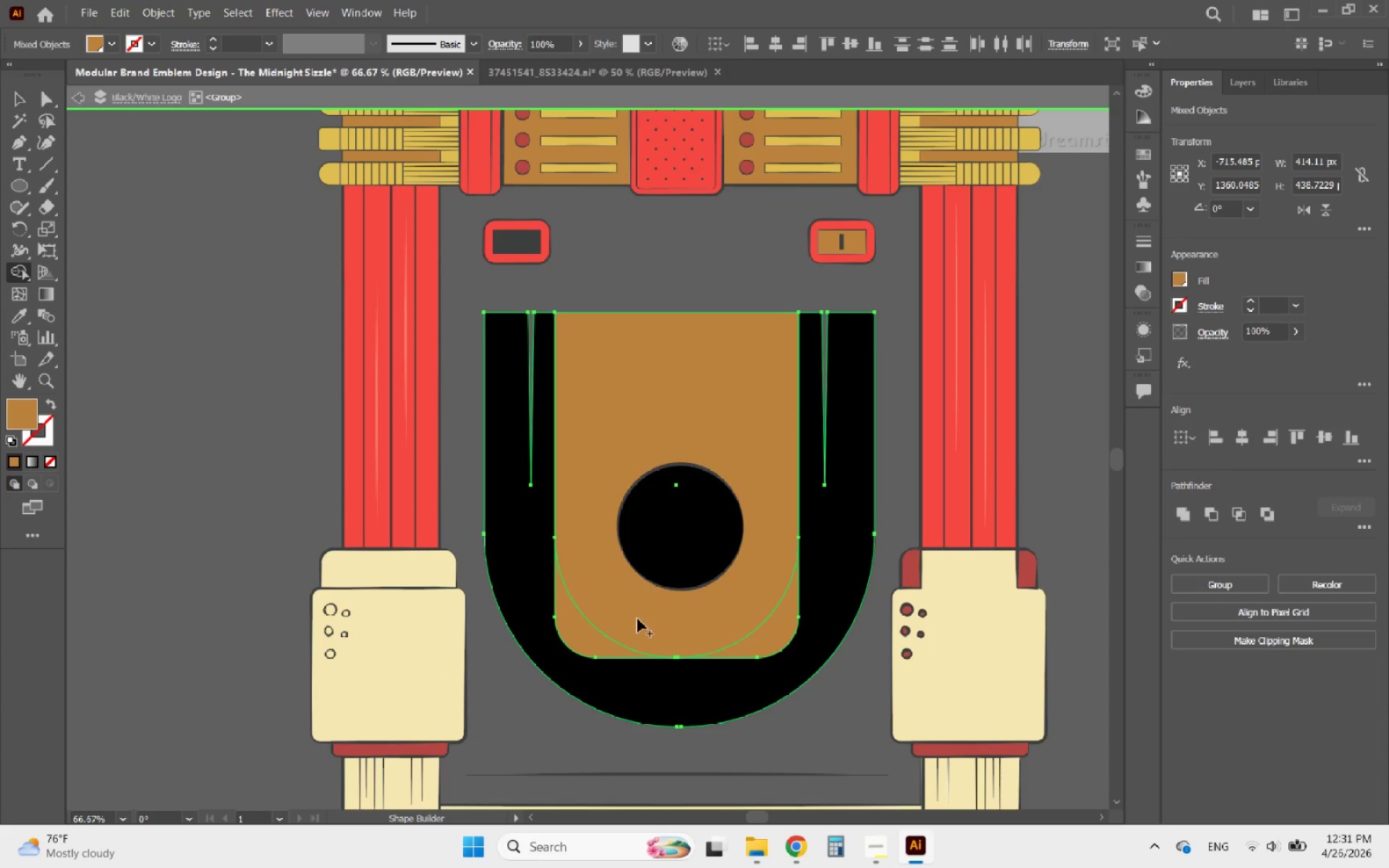 
hold_key(key=AltLeft, duration=0.48)
scroll: coordinate [640, 646], scroll_direction: up, amount: 2.0
 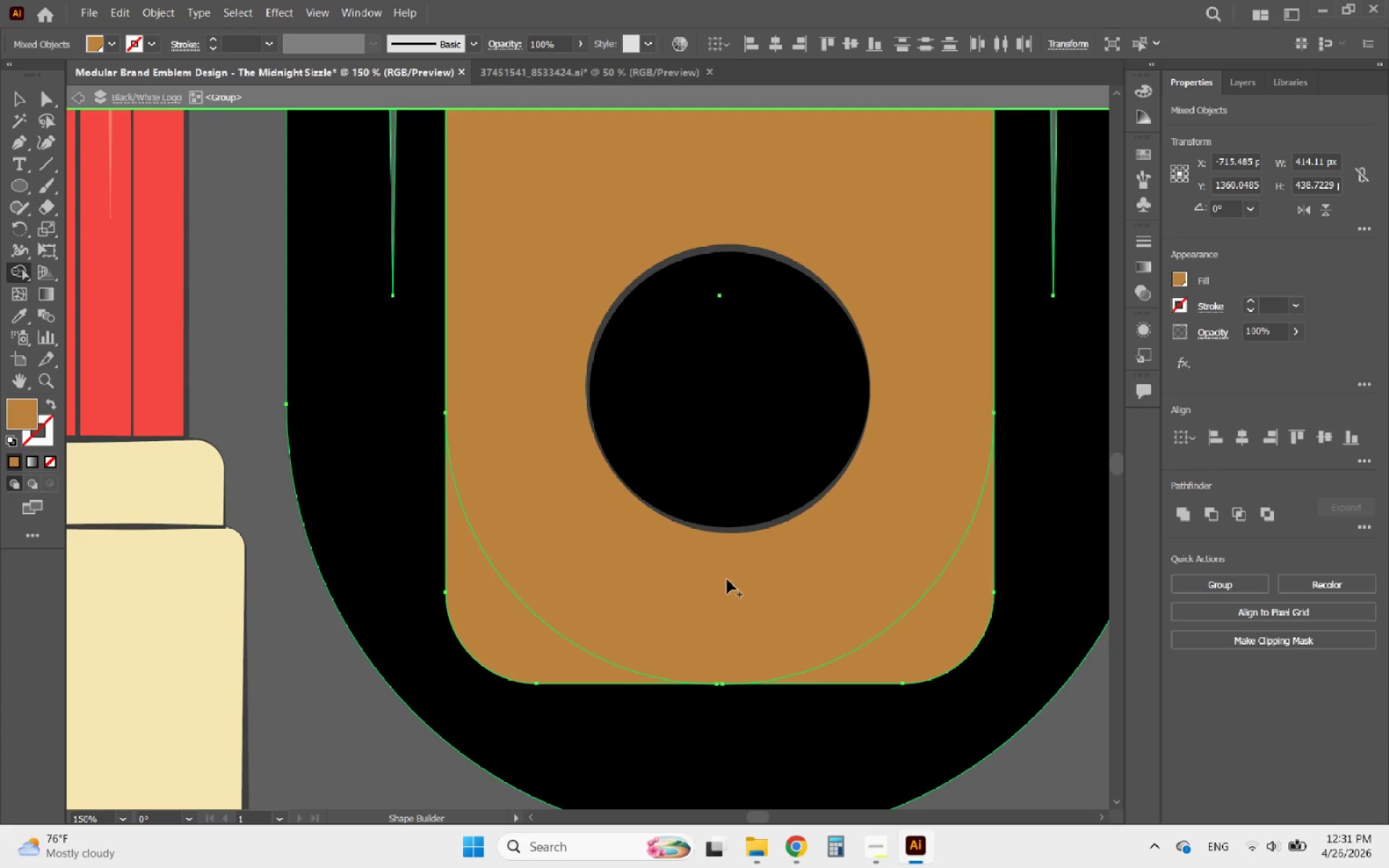 
wait(5.8)
 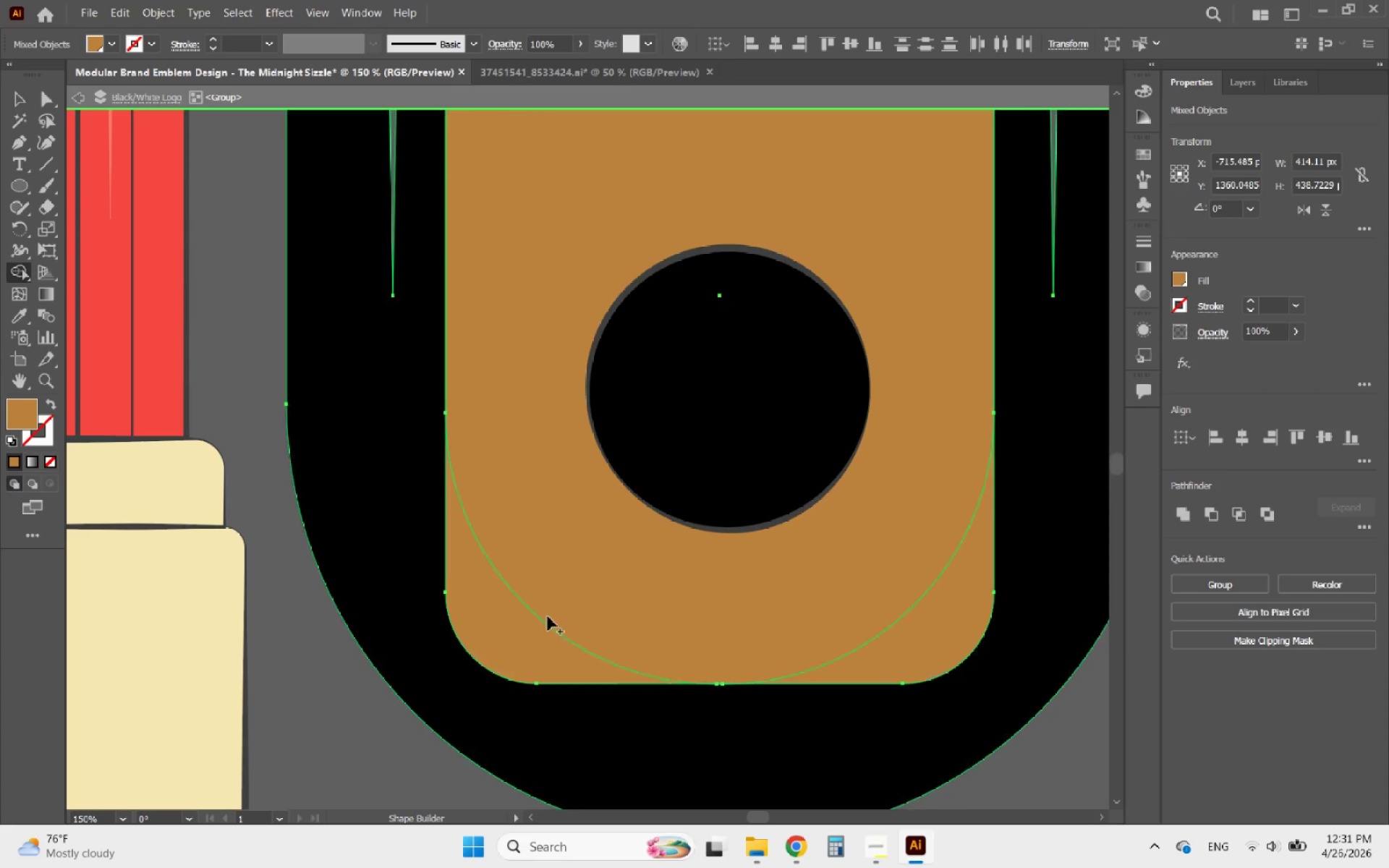 
left_click([14, 103])
 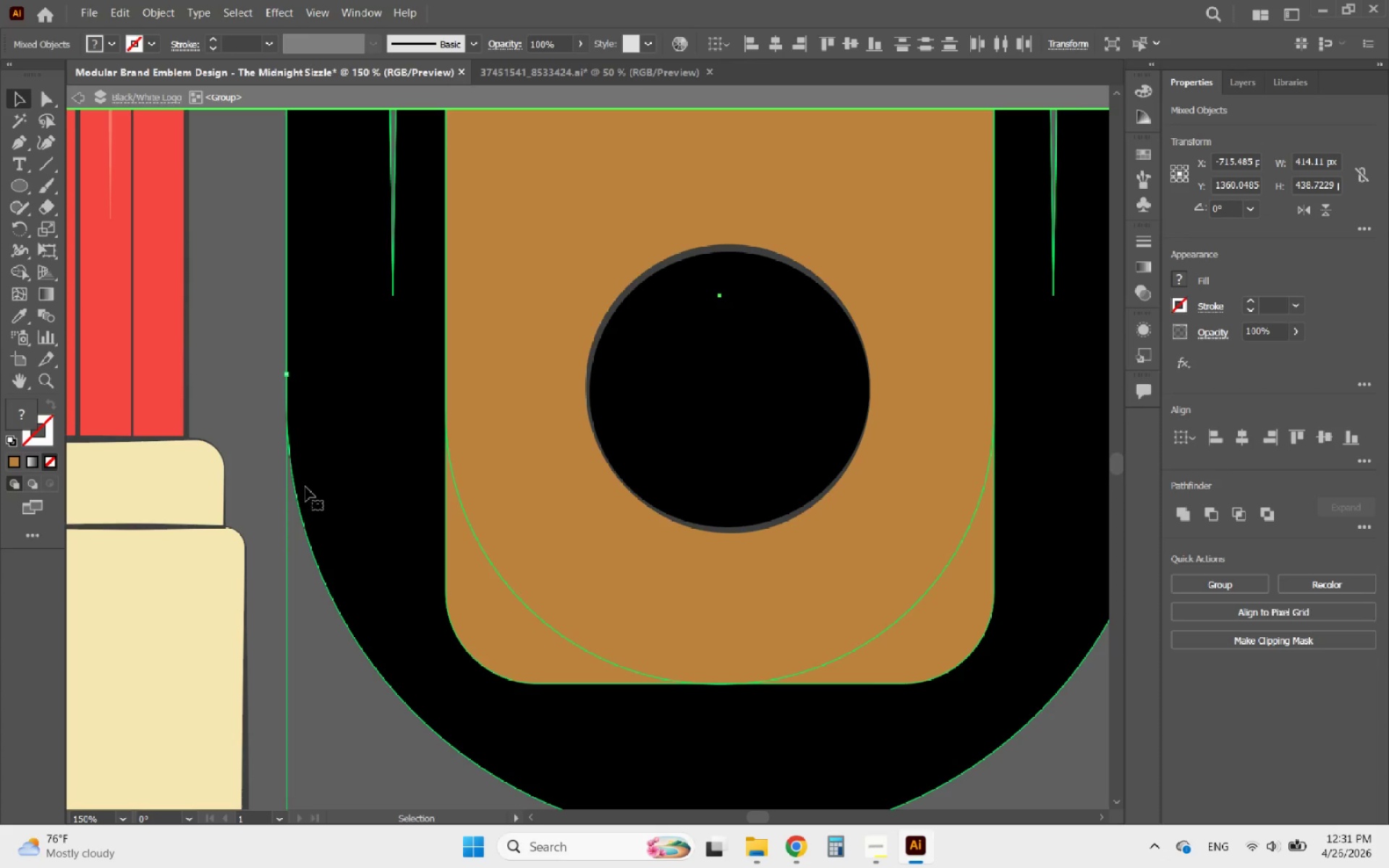 
hold_key(key=ShiftLeft, duration=0.58)
left_click([305, 487])
 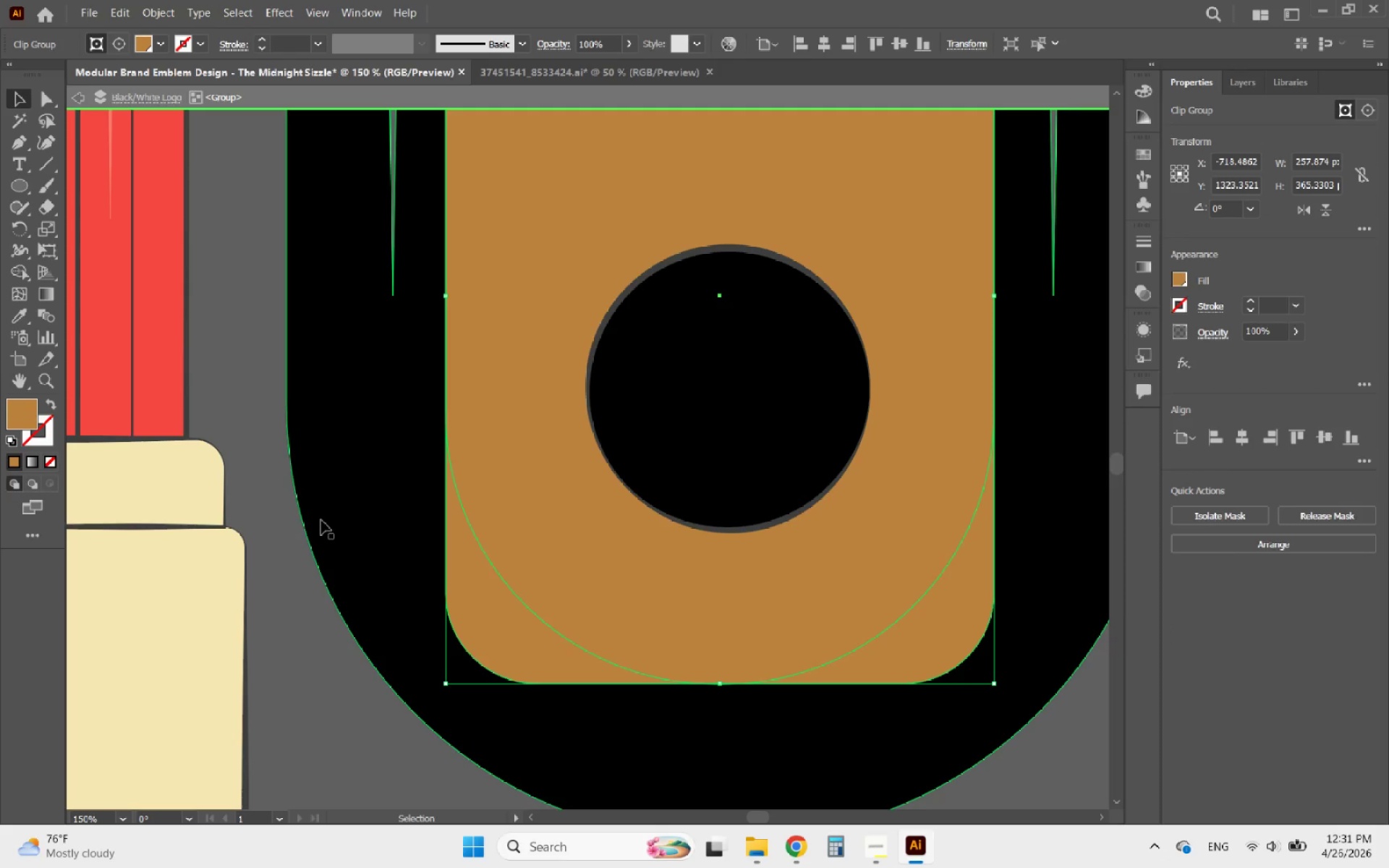 
key(Delete)
 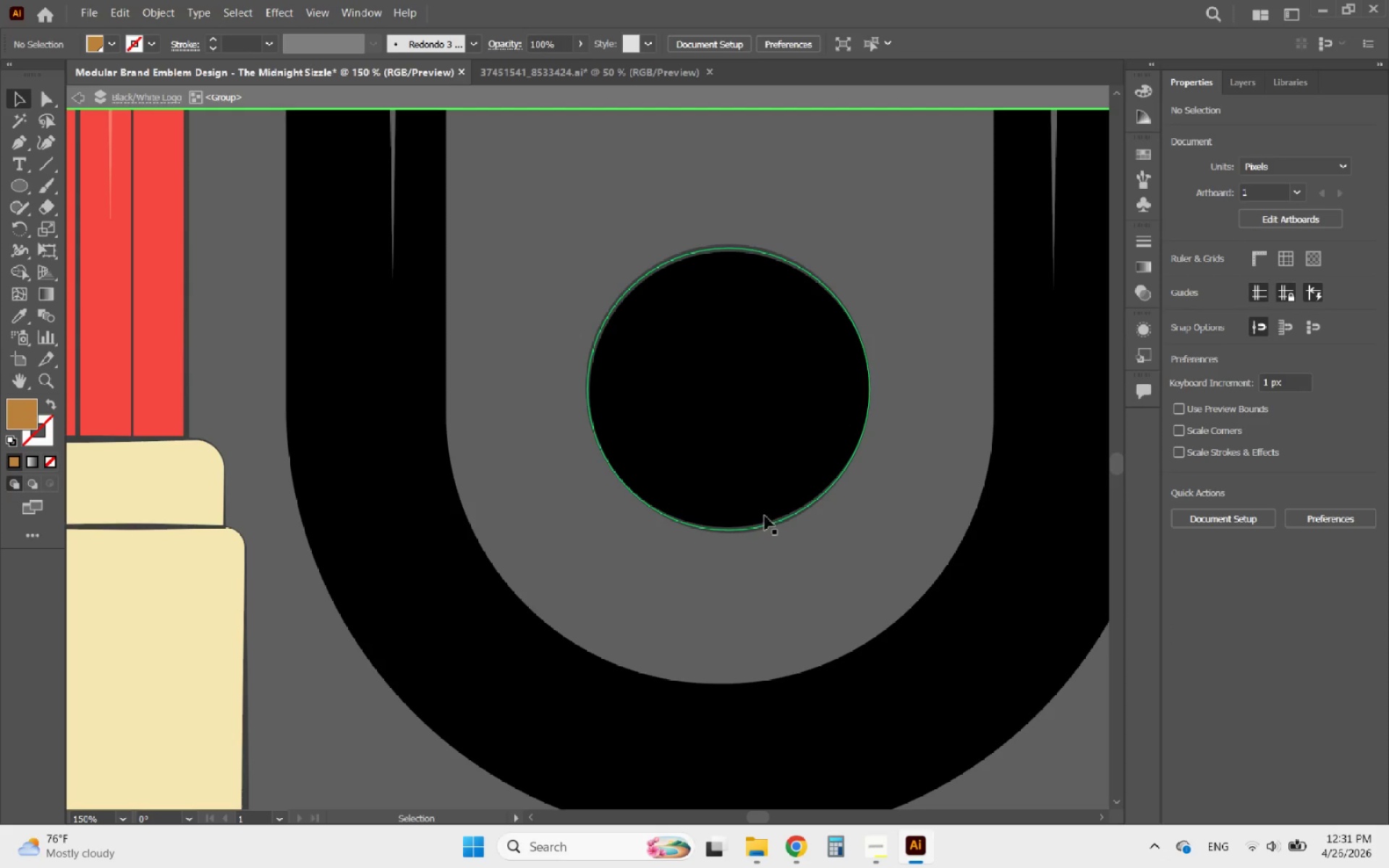 
left_click([765, 527])
 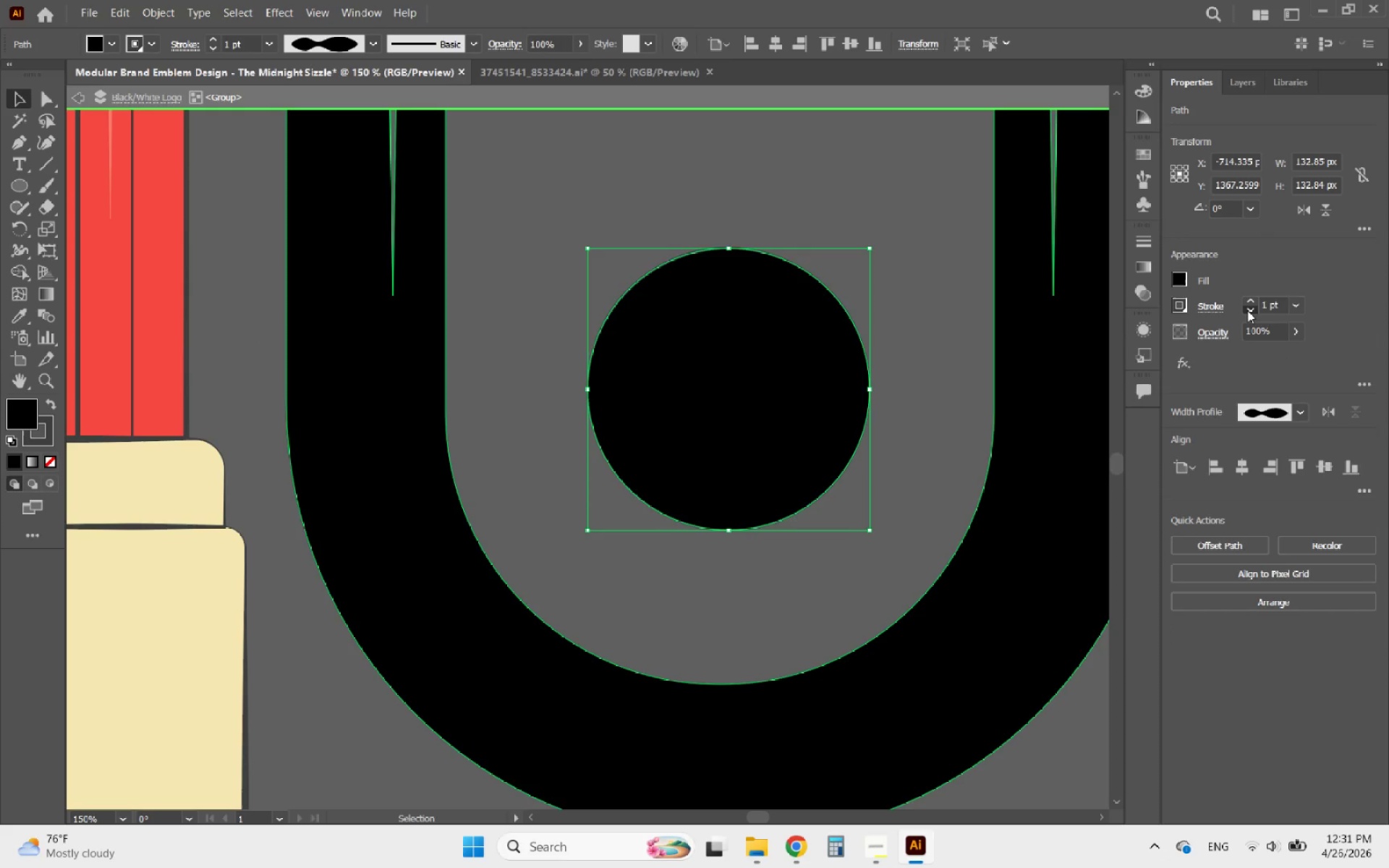 
left_click([1247, 310])
 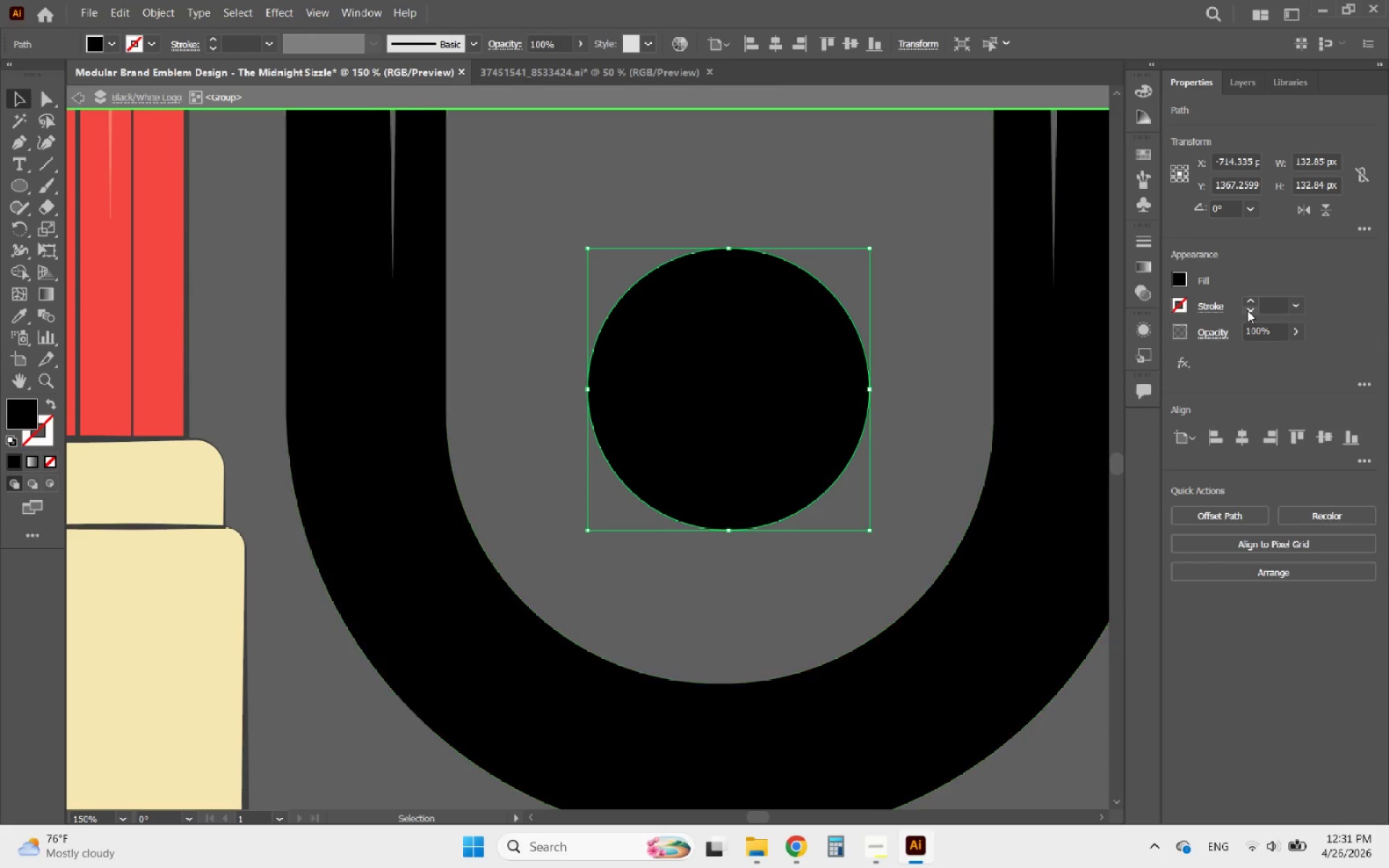 
hold_key(key=ControlLeft, duration=0.48)
 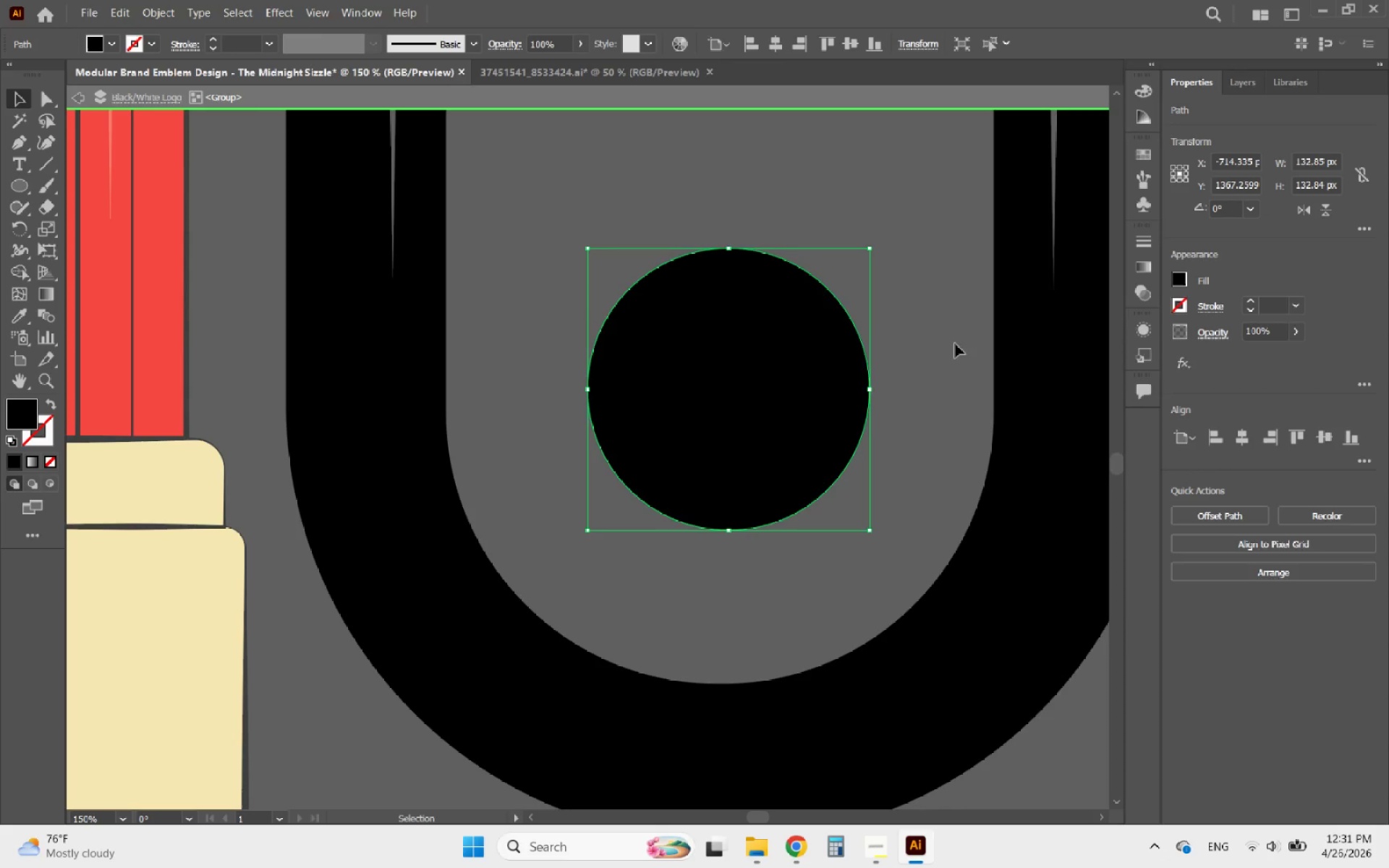 
hold_key(key=AltLeft, duration=0.81)
scroll: coordinate [757, 448], scroll_direction: down, amount: 4.0
 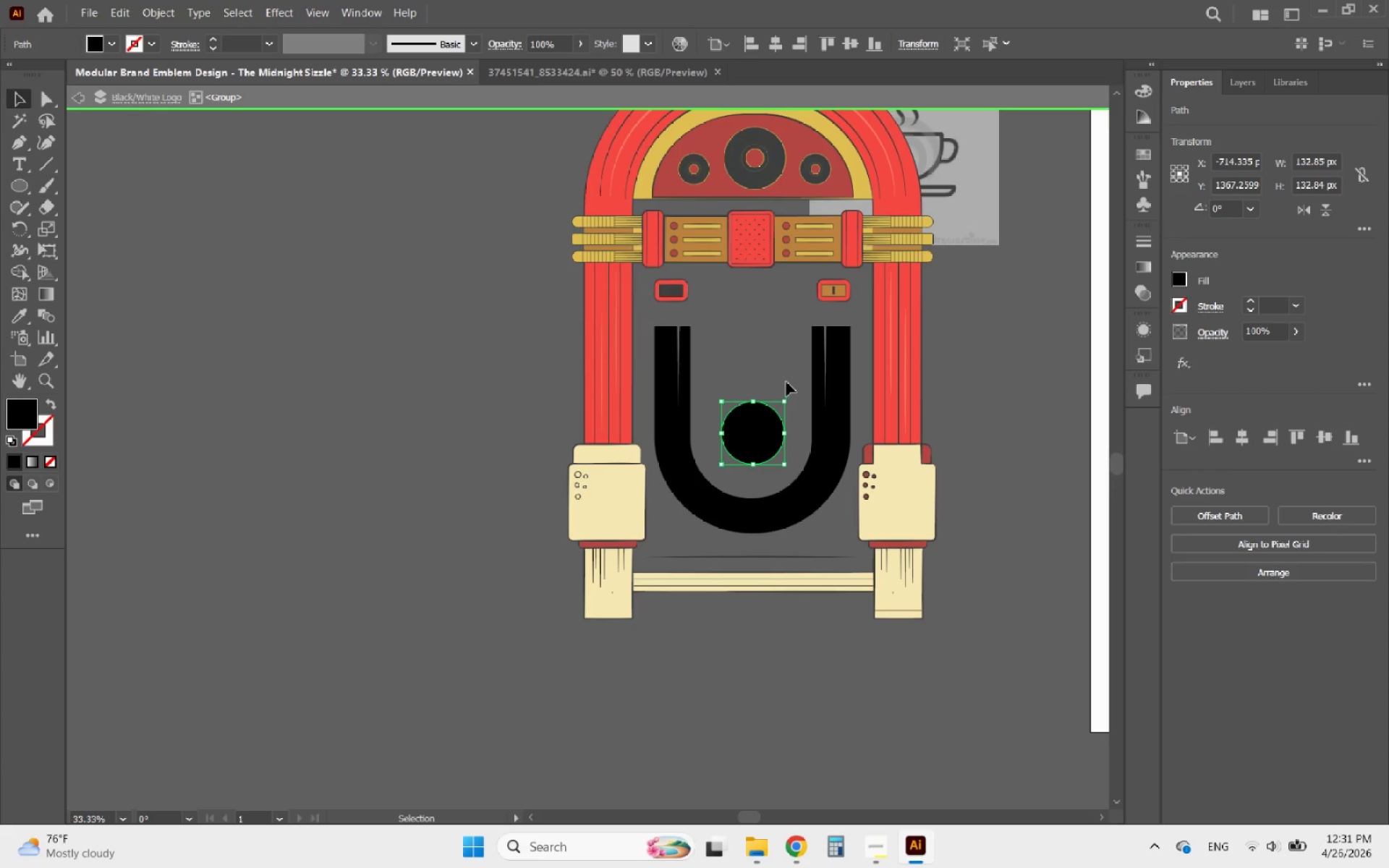 
left_click([786, 381])
 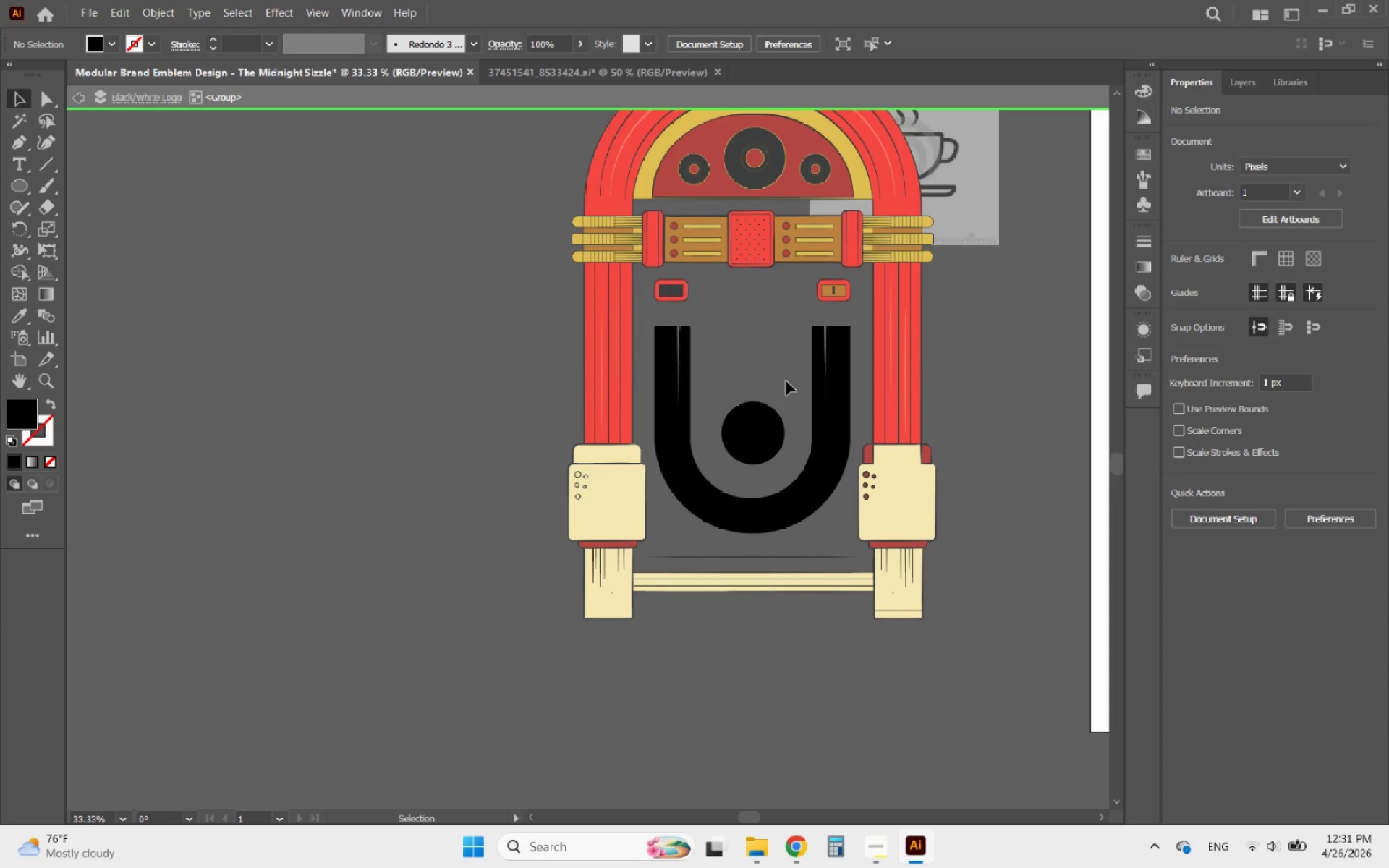 
hold_key(key=AltLeft, duration=2.0)
scroll: coordinate [960, 569], scroll_direction: up, amount: 4.0
 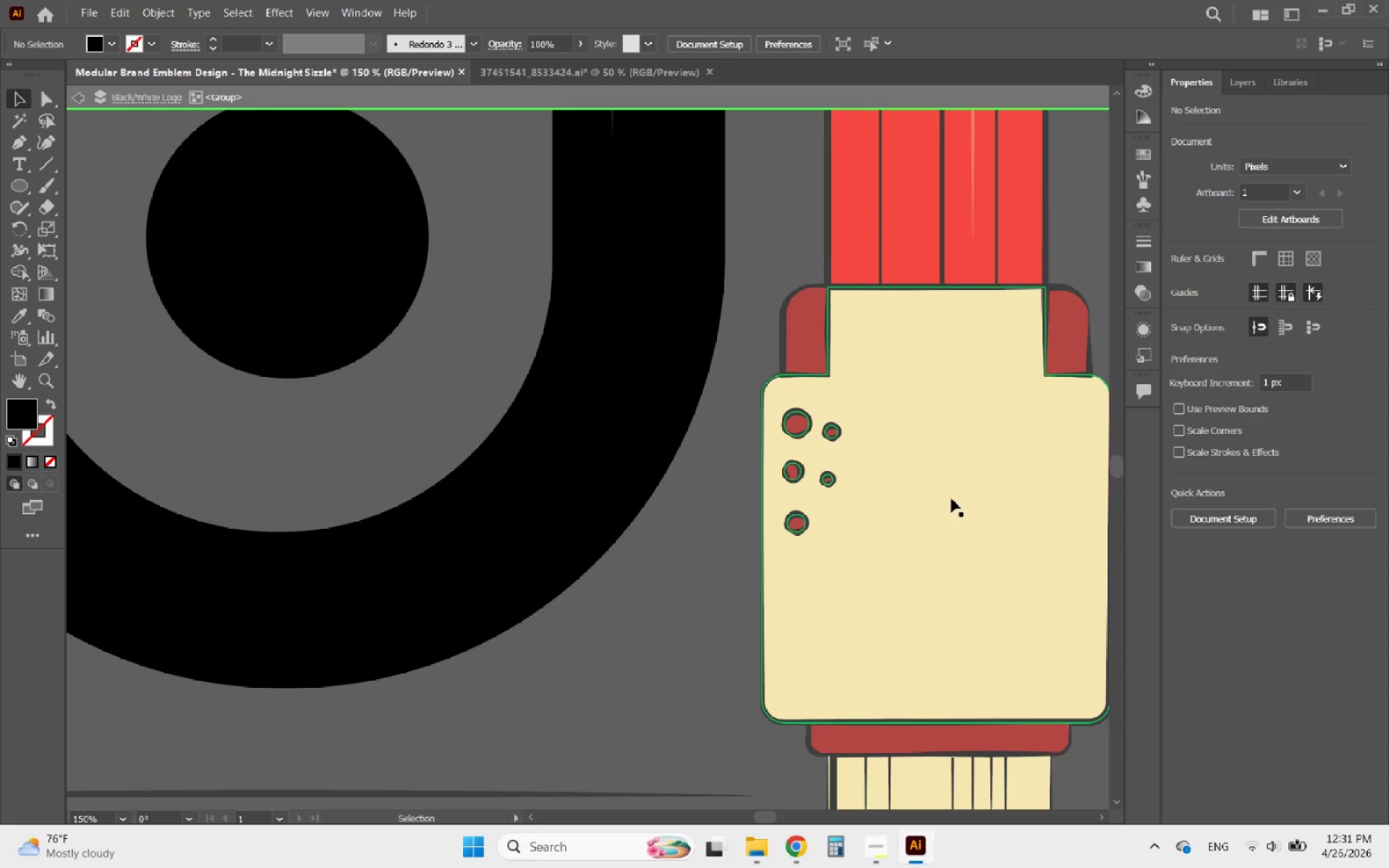 
left_click([951, 498])
 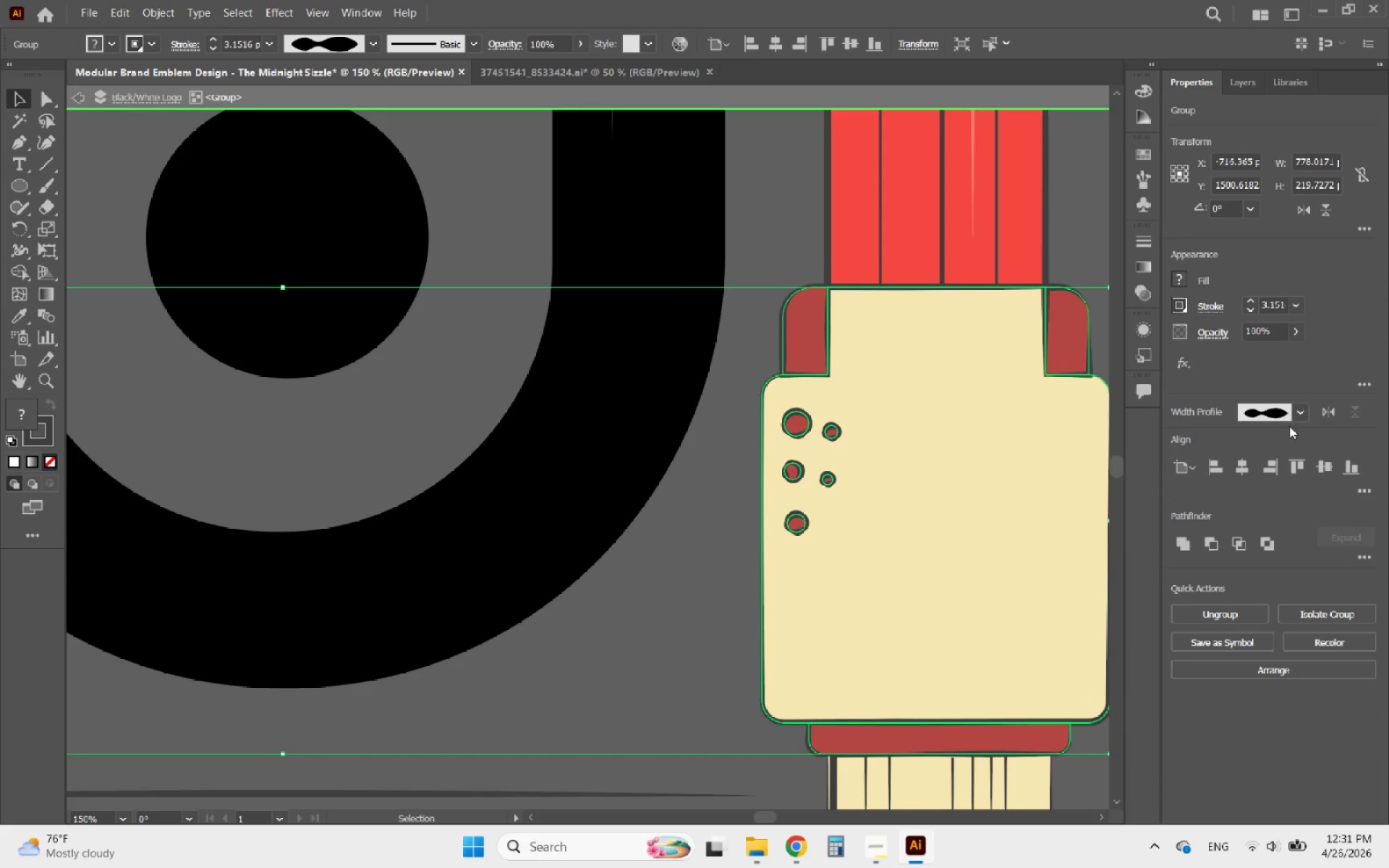 
left_click([1297, 412])
 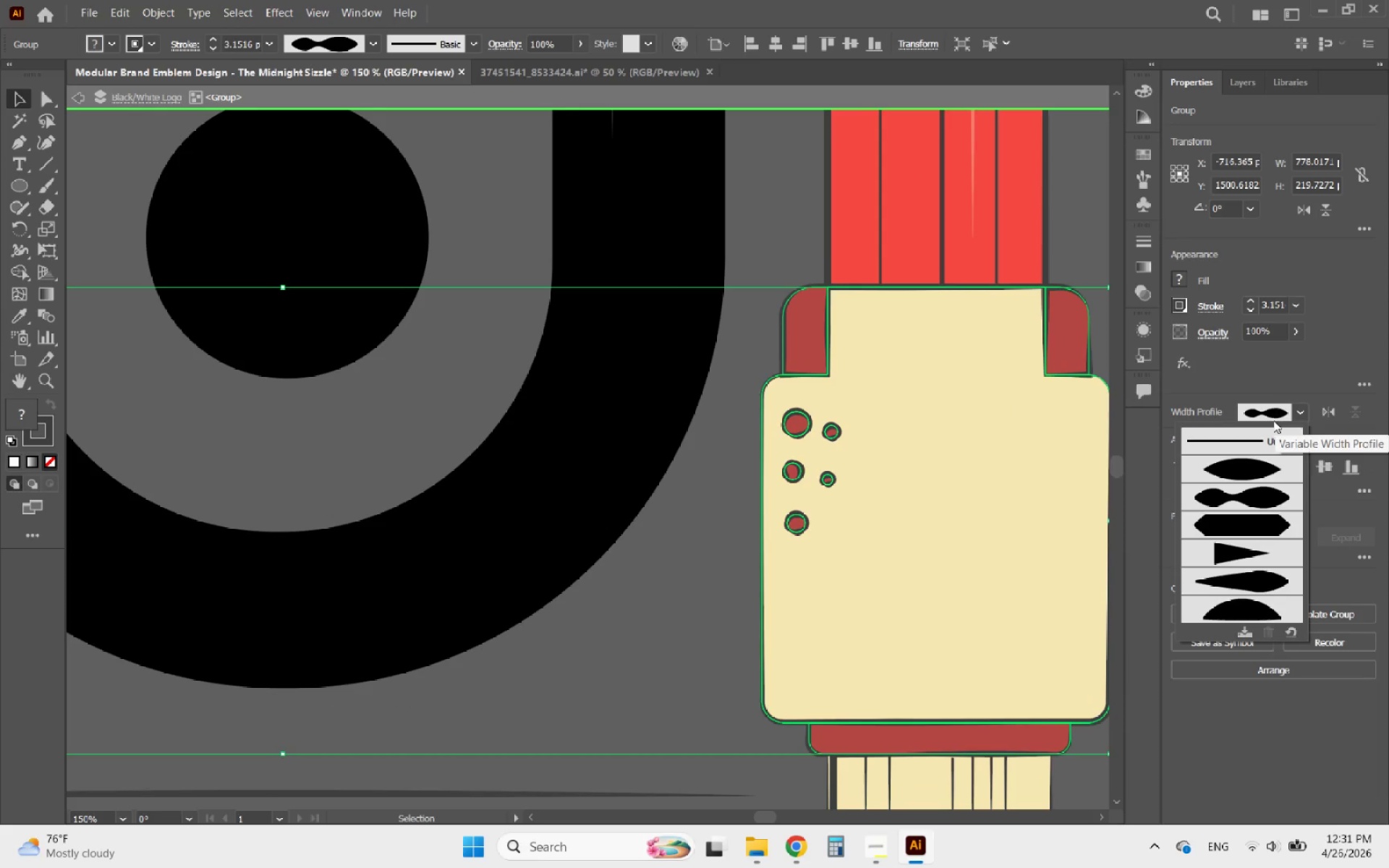 
left_click([1270, 351])
 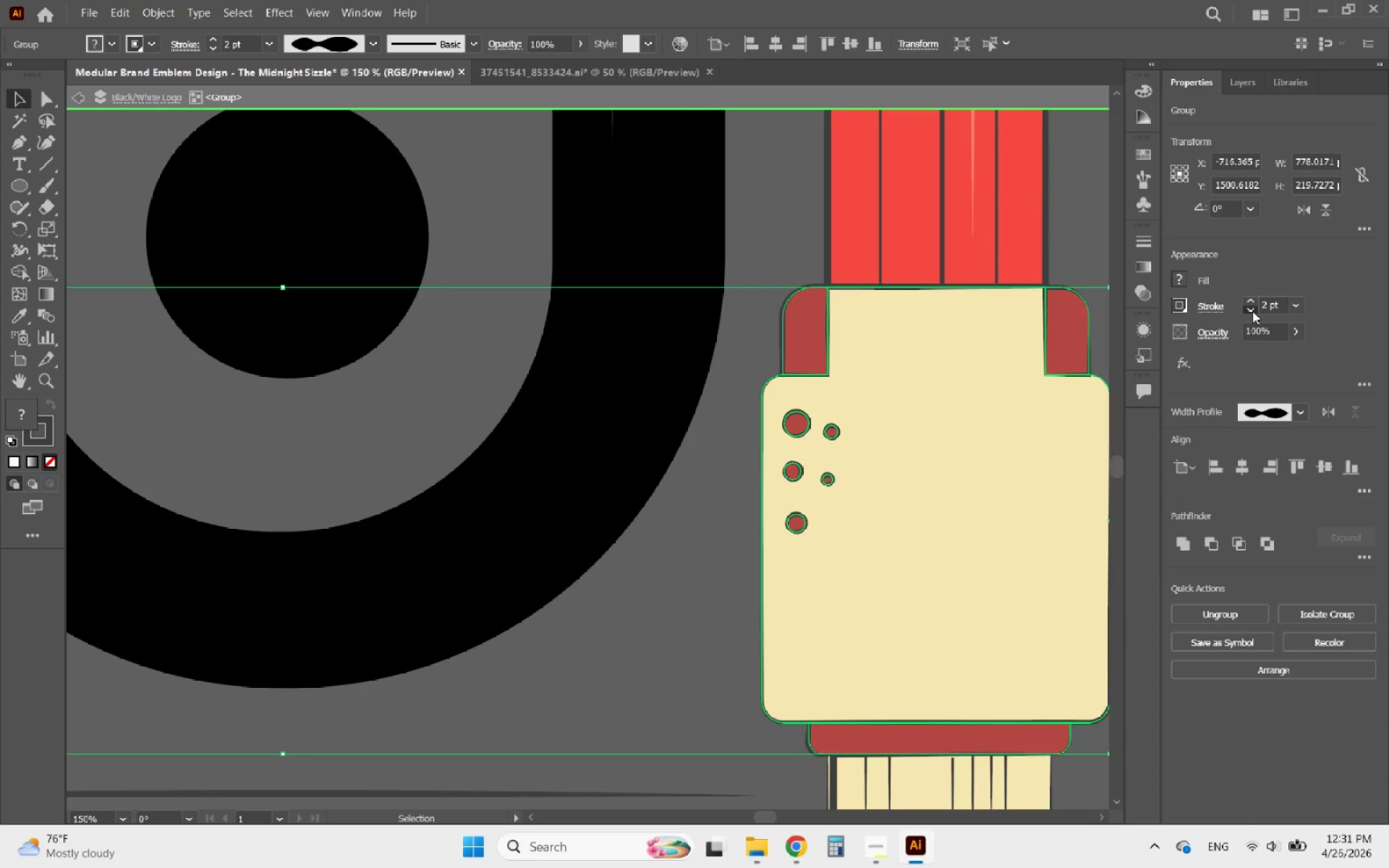 
left_click([1252, 311])
 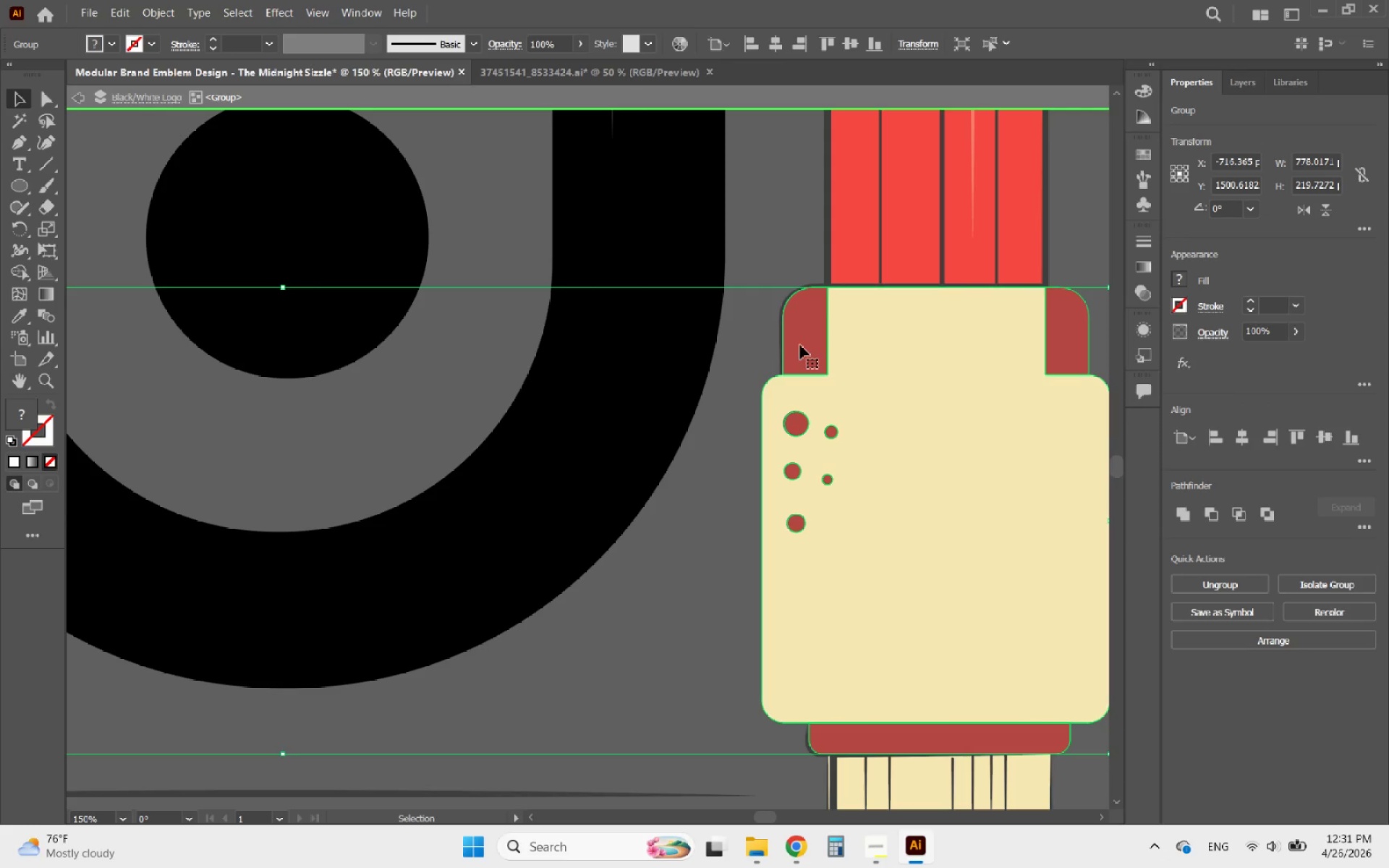 
hold_key(key=AltLeft, duration=0.59)
scroll: coordinate [912, 421], scroll_direction: down, amount: 2.0
 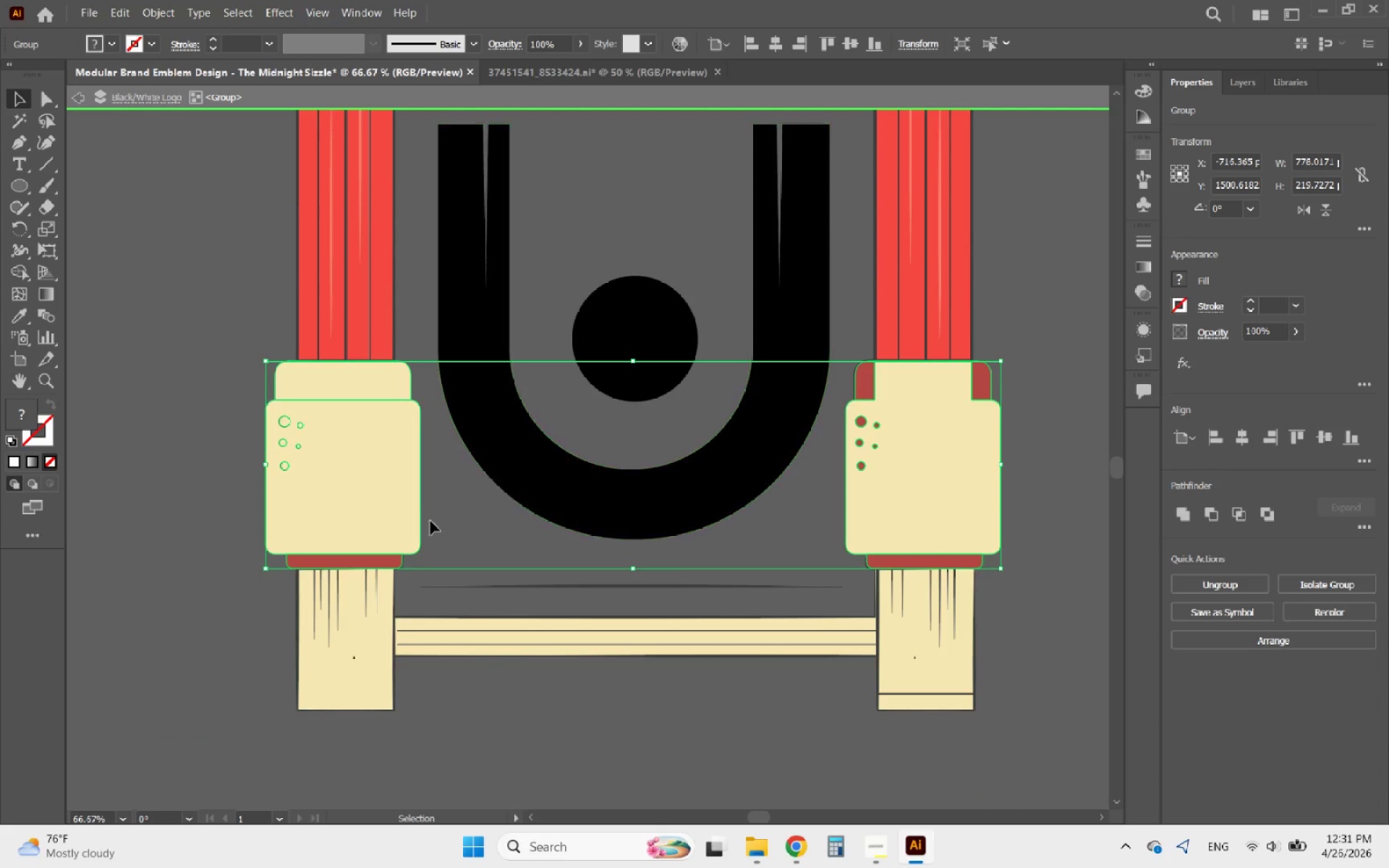 
hold_key(key=AltLeft, duration=0.86)
 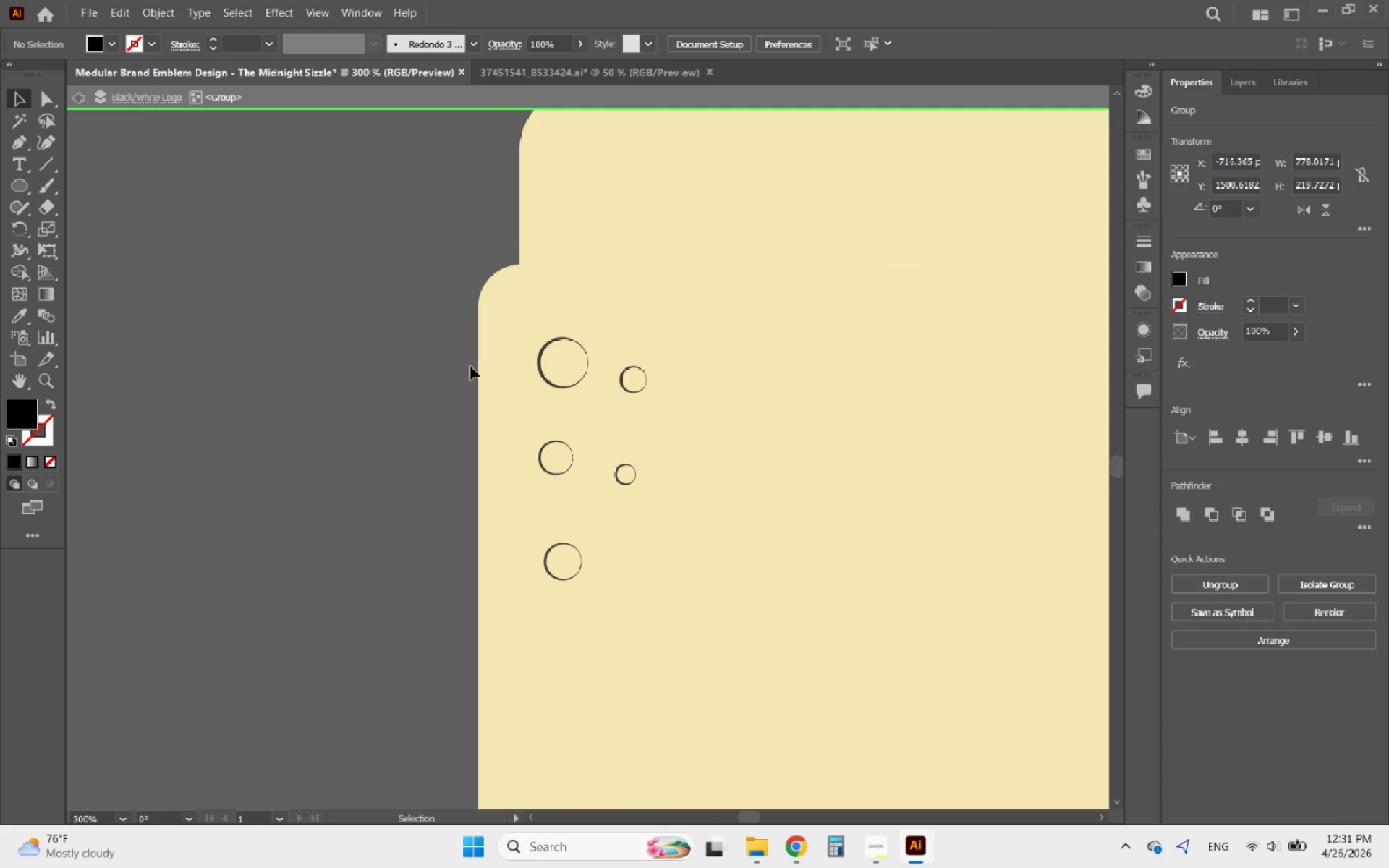 
left_click([334, 377])
 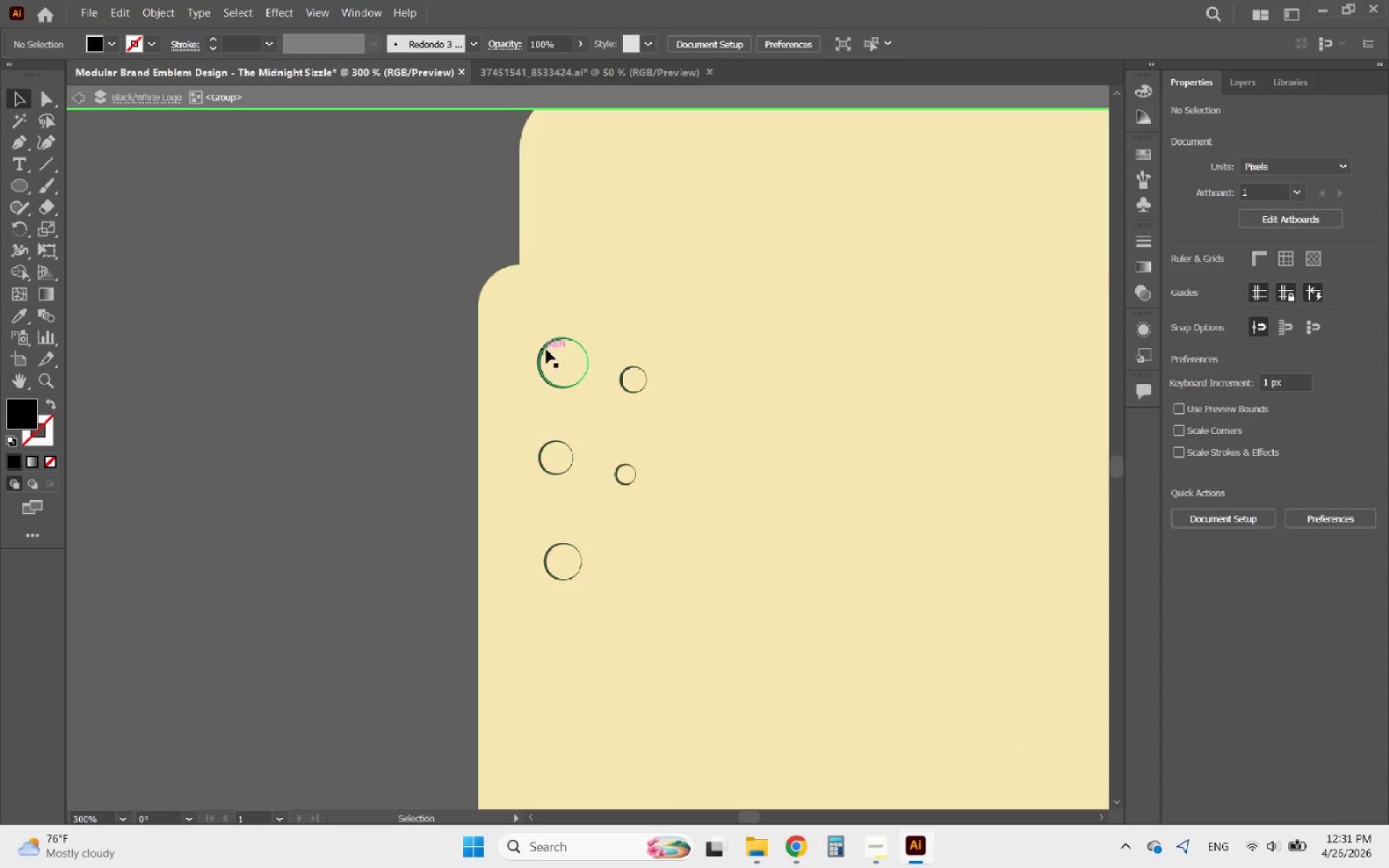 
scroll: coordinate [206, 440], scroll_direction: up, amount: 4.0
 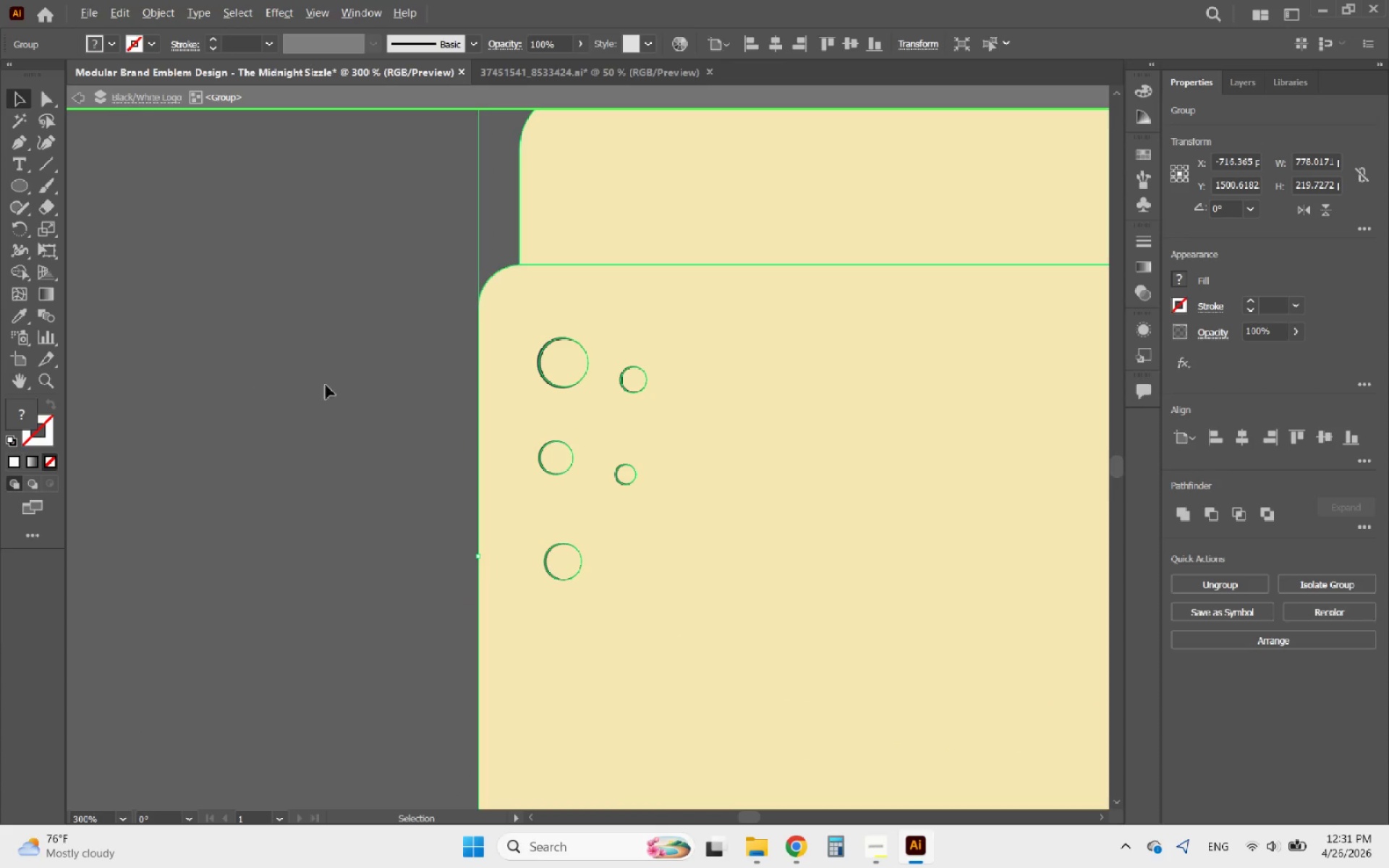 
left_click([551, 352])
 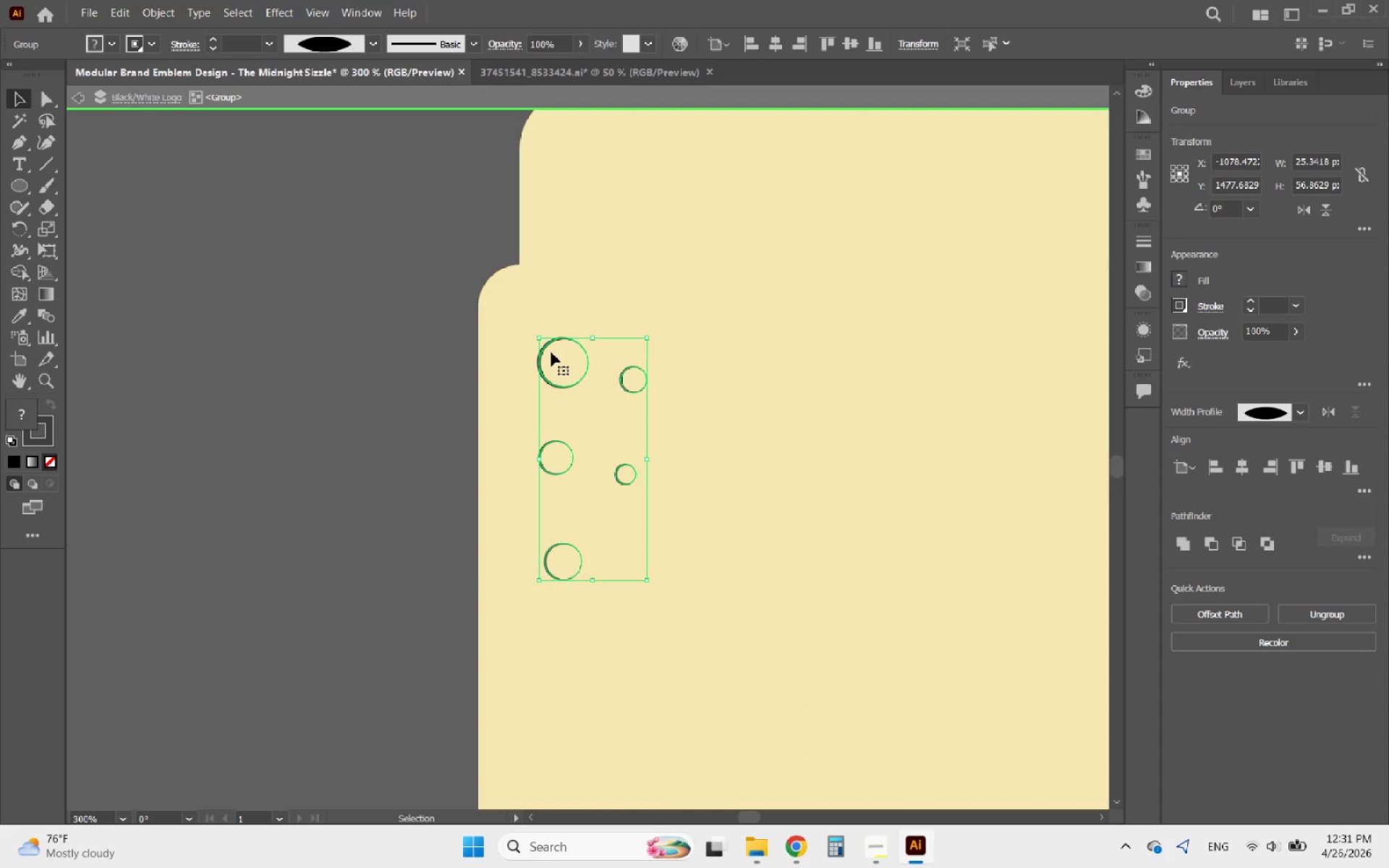 
key(Delete)
 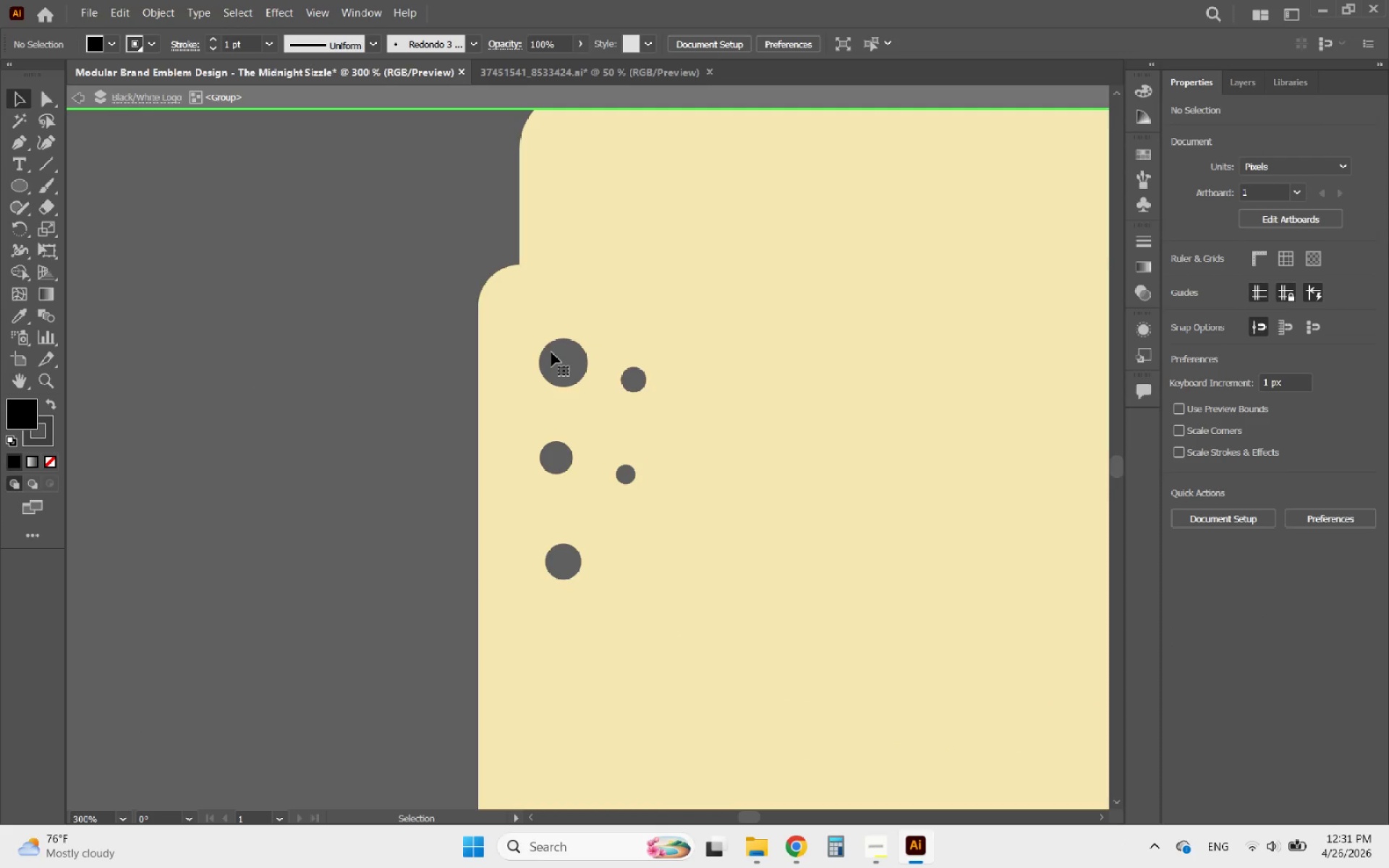 
hold_key(key=AltLeft, duration=2.92)
scroll: coordinate [411, 553], scroll_direction: down, amount: 6.0
 